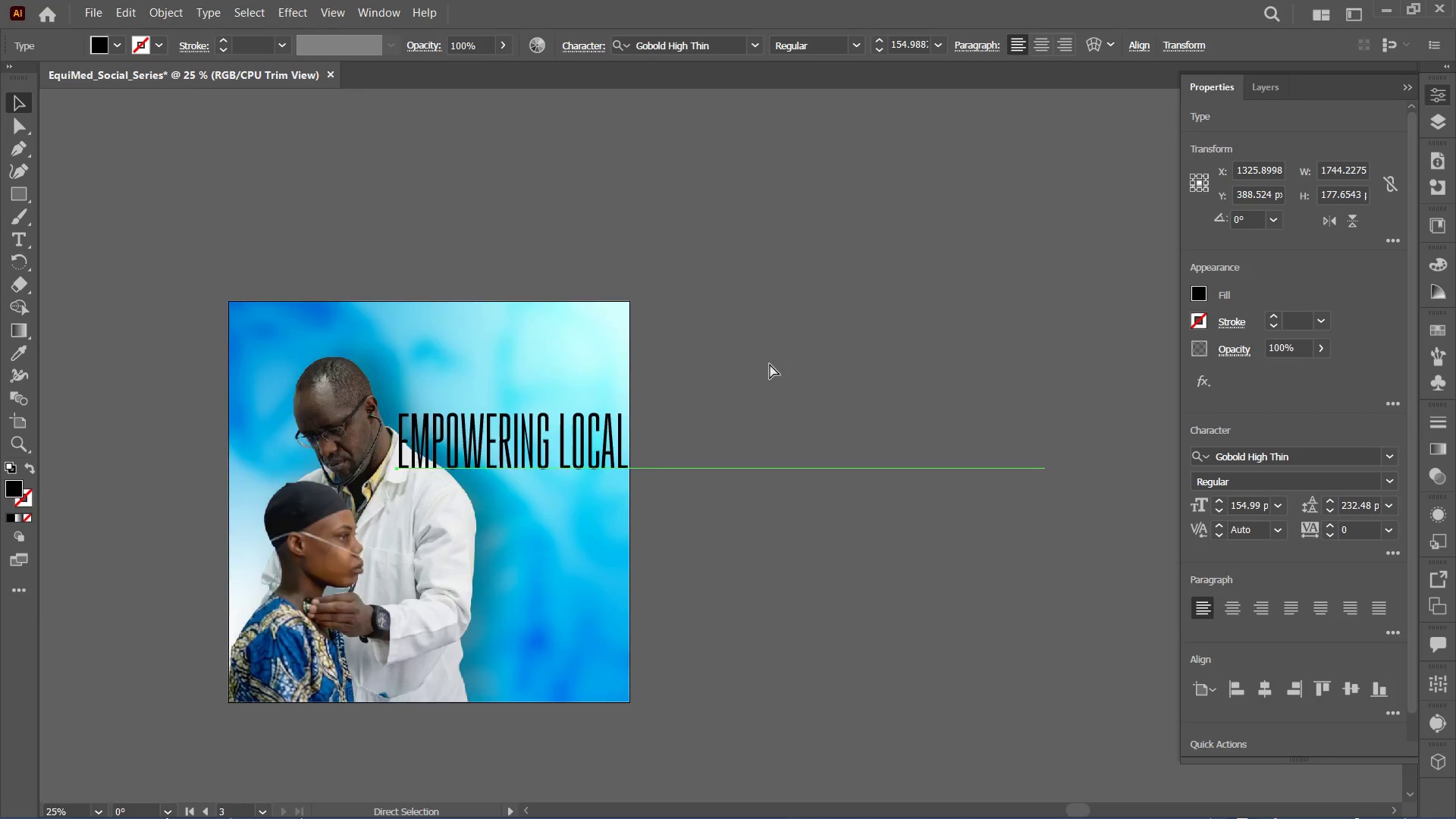 
key(Control+Minus)
 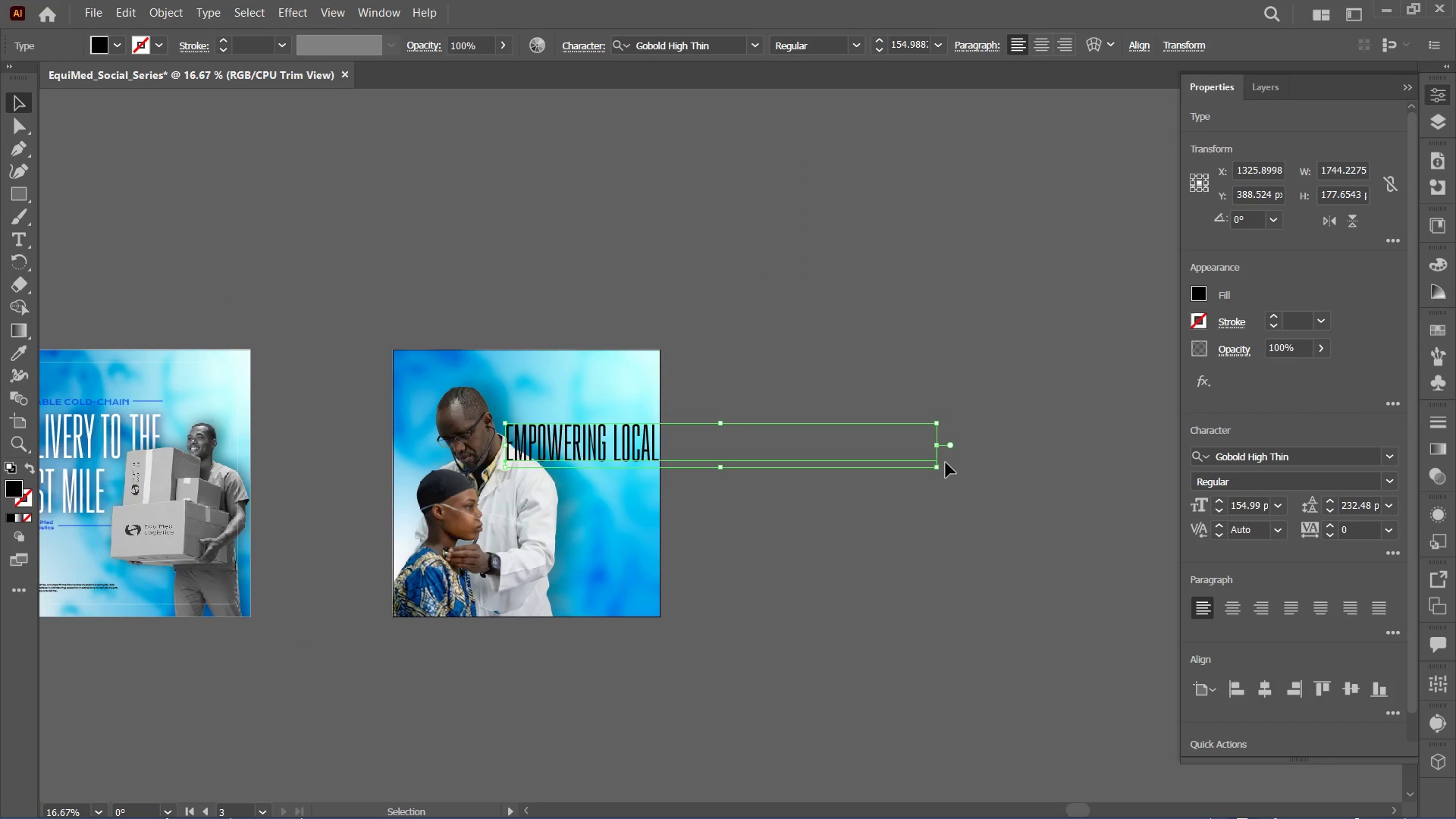 
hold_key(key=AltLeft, duration=1.03)
hold_key(key=ShiftLeft, duration=1.05)
left_click_drag(start_coordinate=[935, 441], to_coordinate=[910, 434])
 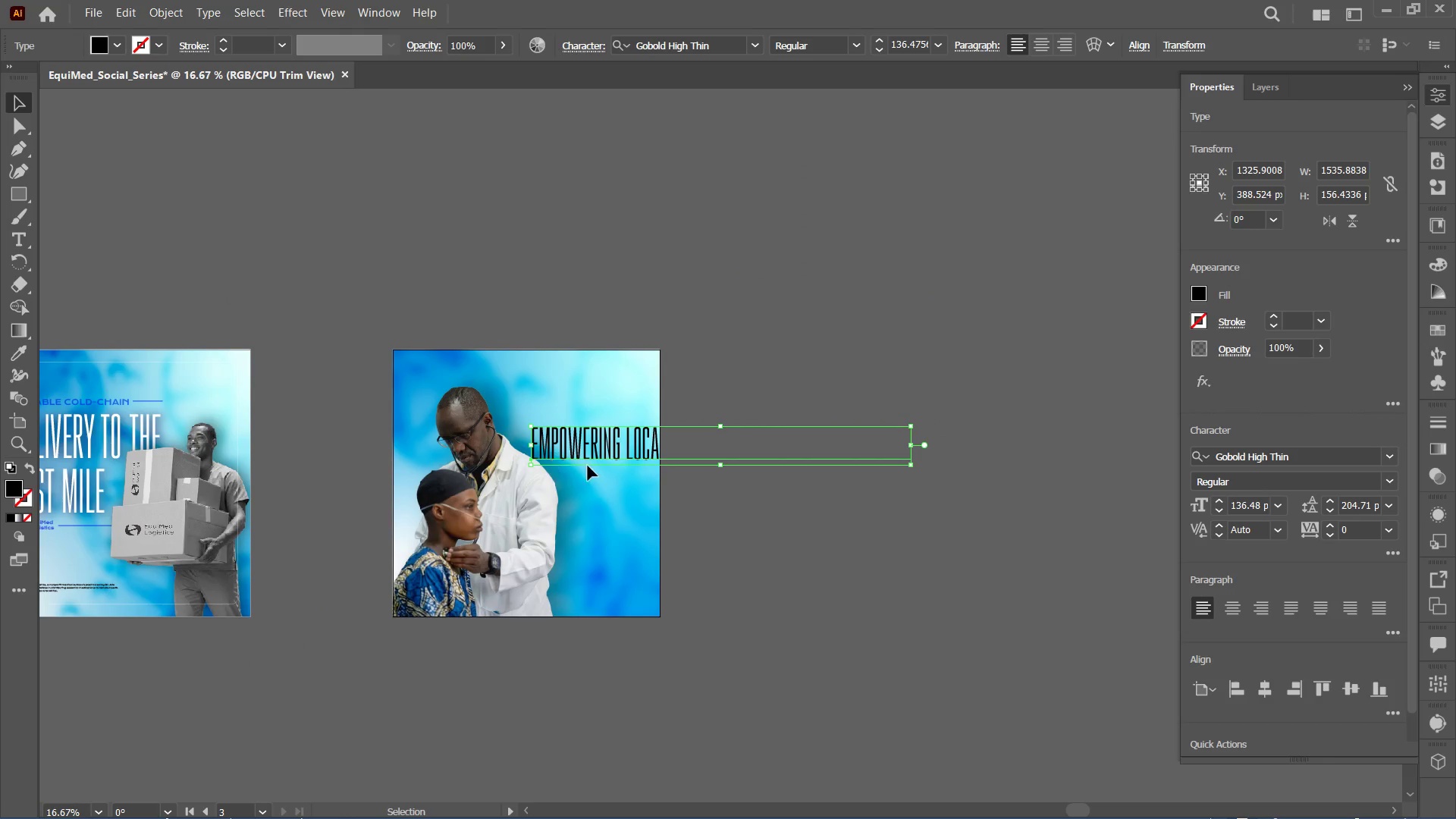 
left_click_drag(start_coordinate=[596, 438], to_coordinate=[473, 403])
 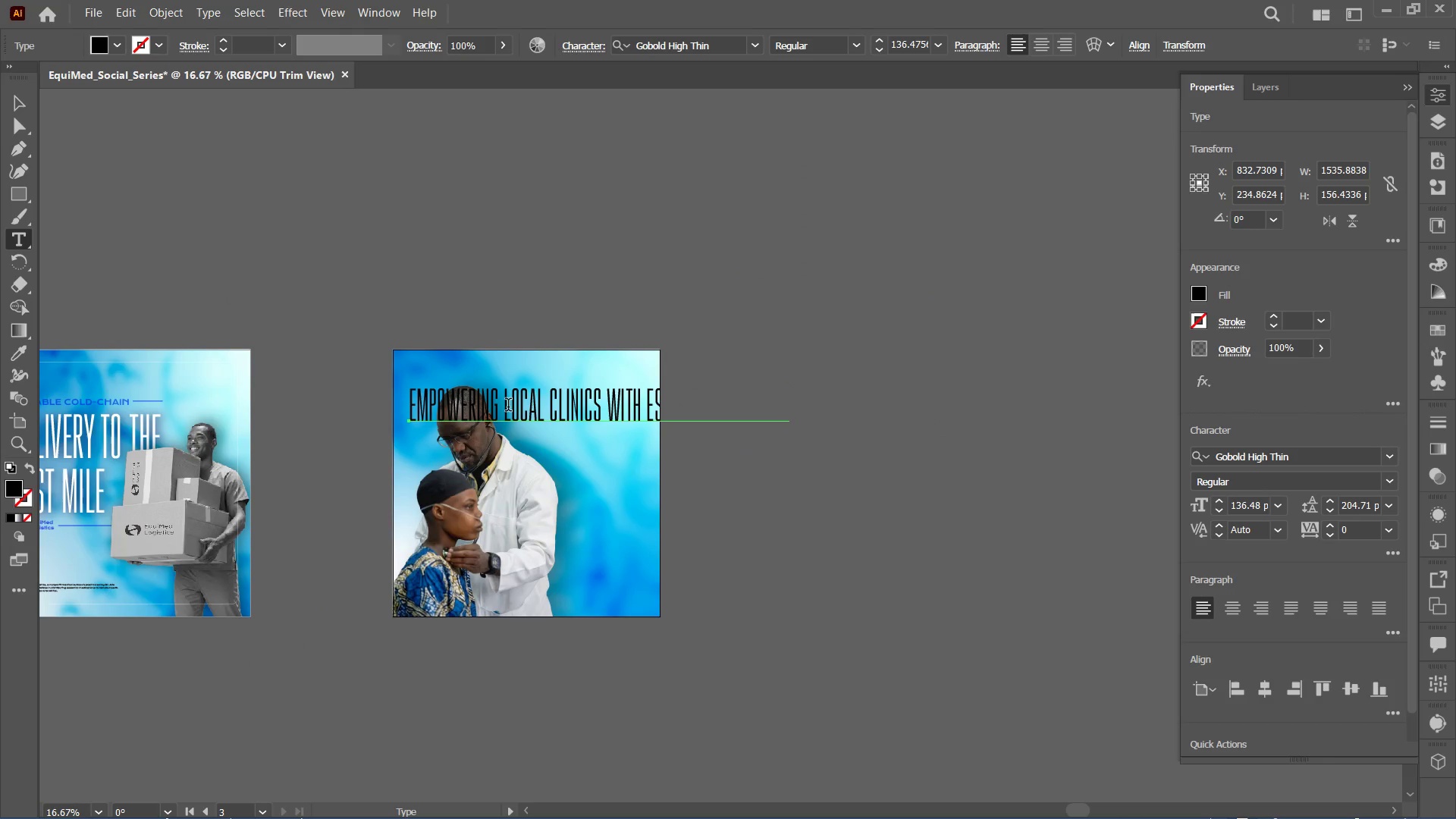 
left_click_drag(start_coordinate=[610, 414], to_coordinate=[921, 431])
 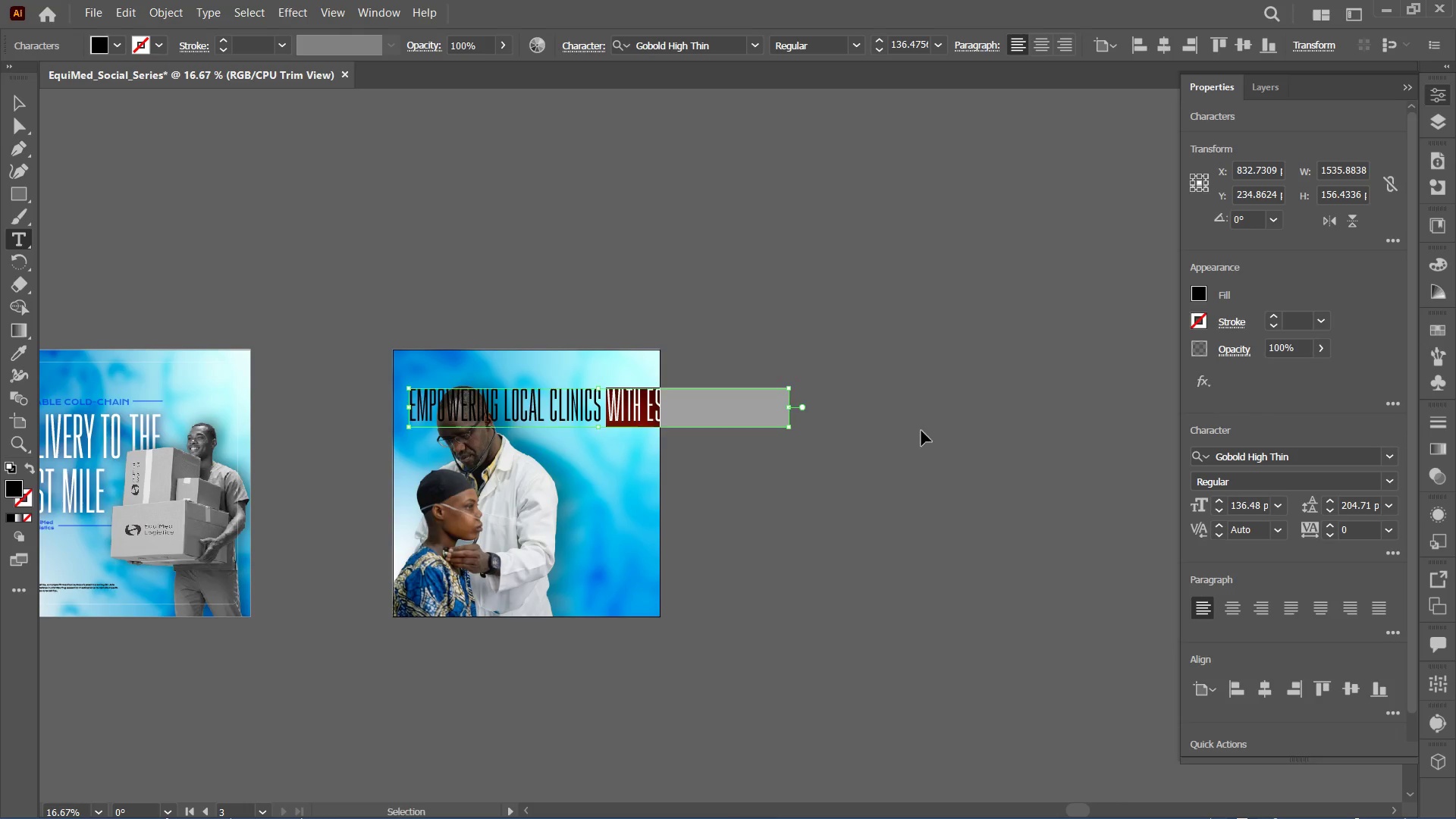 
key(Control+X)
 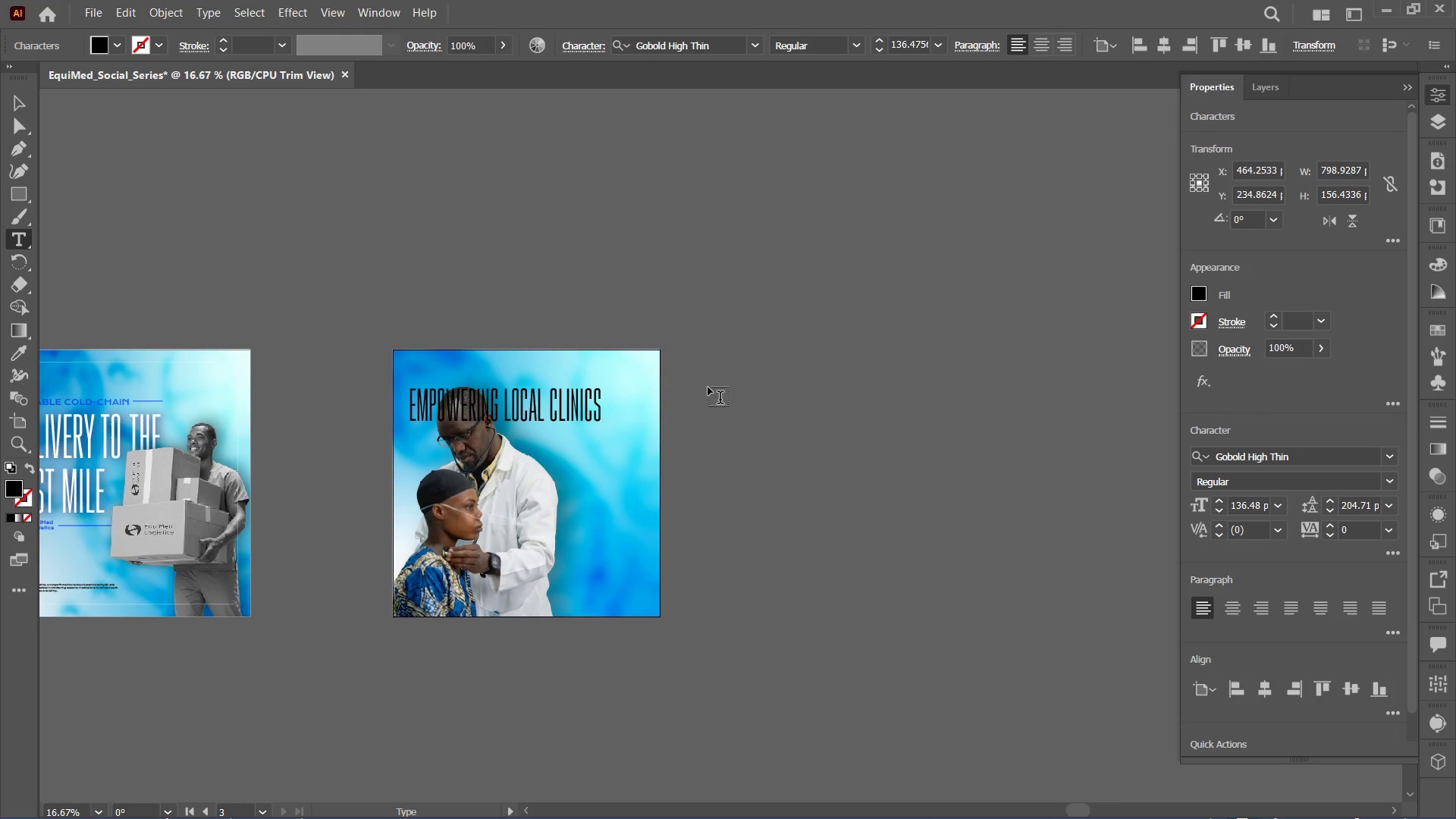 
key(Backspace)
 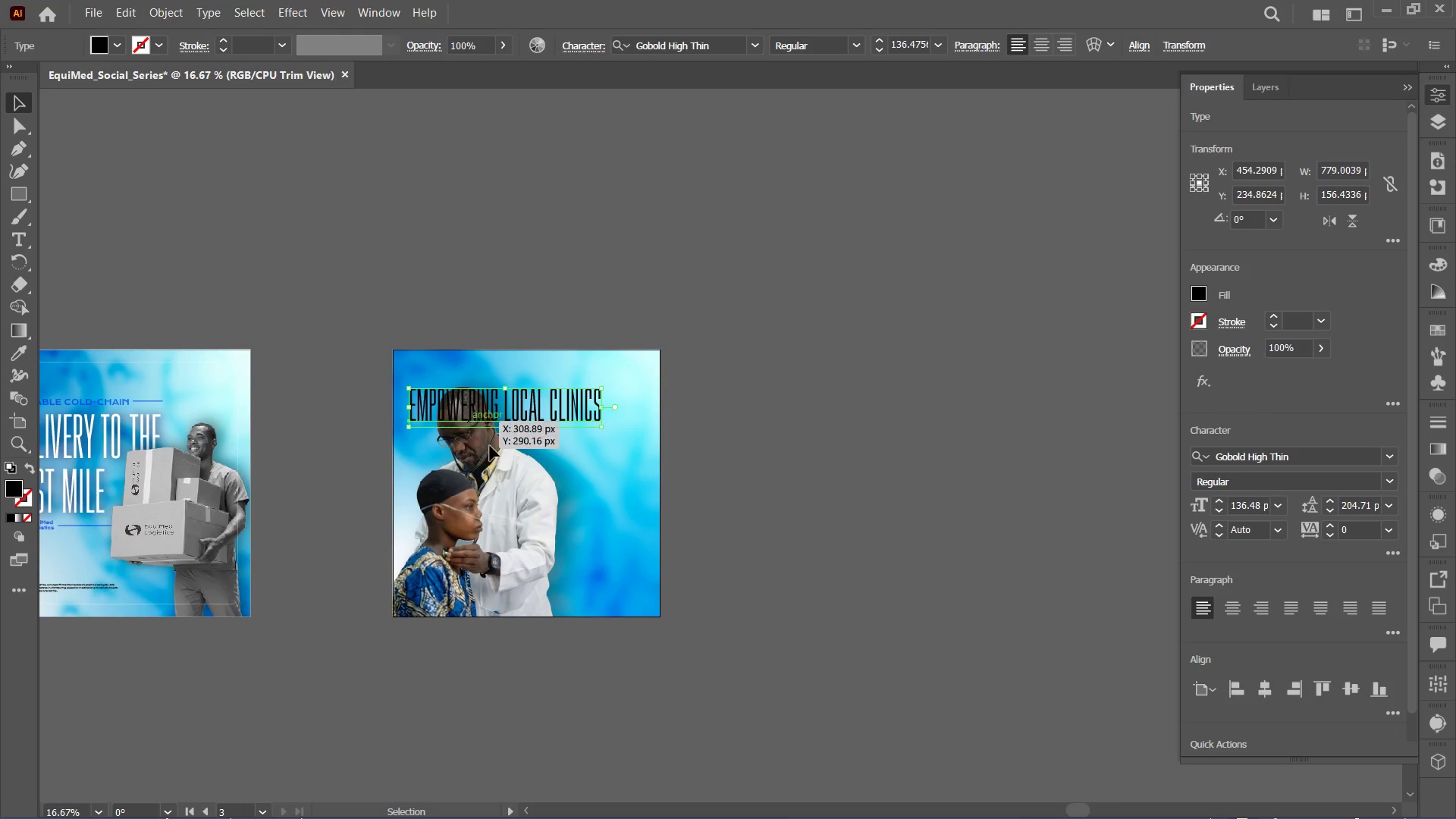 
left_click_drag(start_coordinate=[557, 417], to_coordinate=[624, 431])
 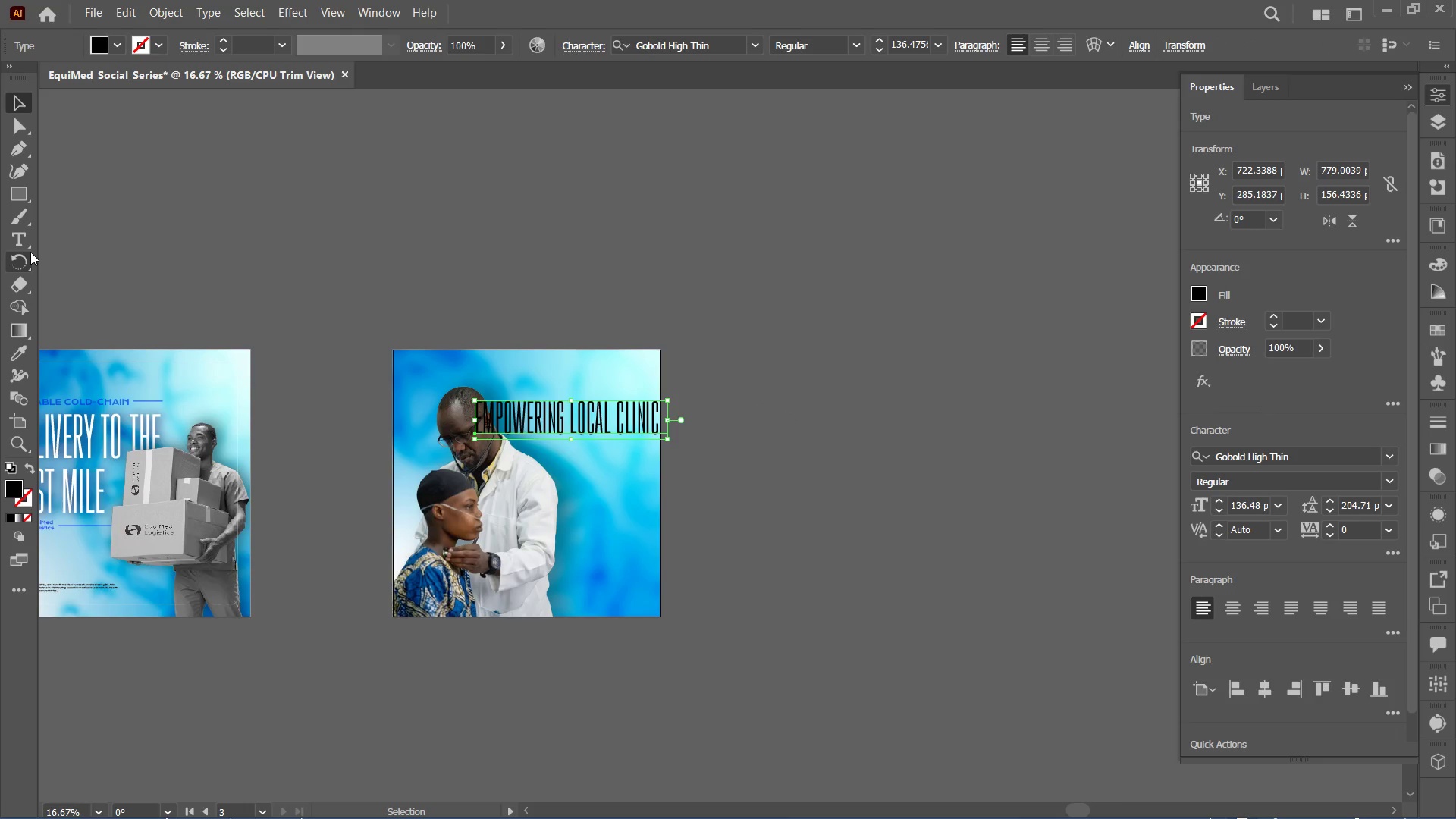 
left_click([24, 246])
 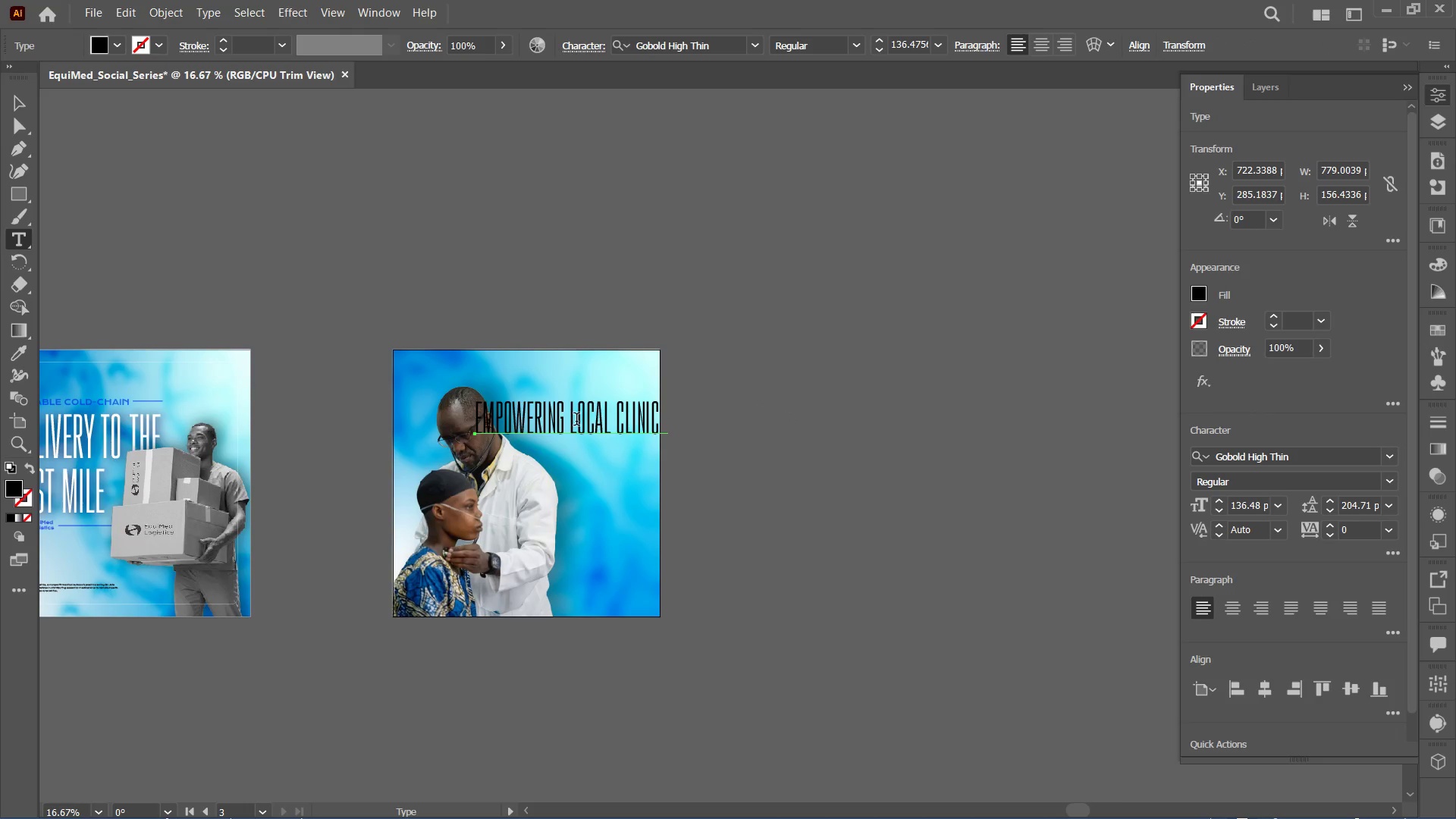 
left_click([570, 416])
 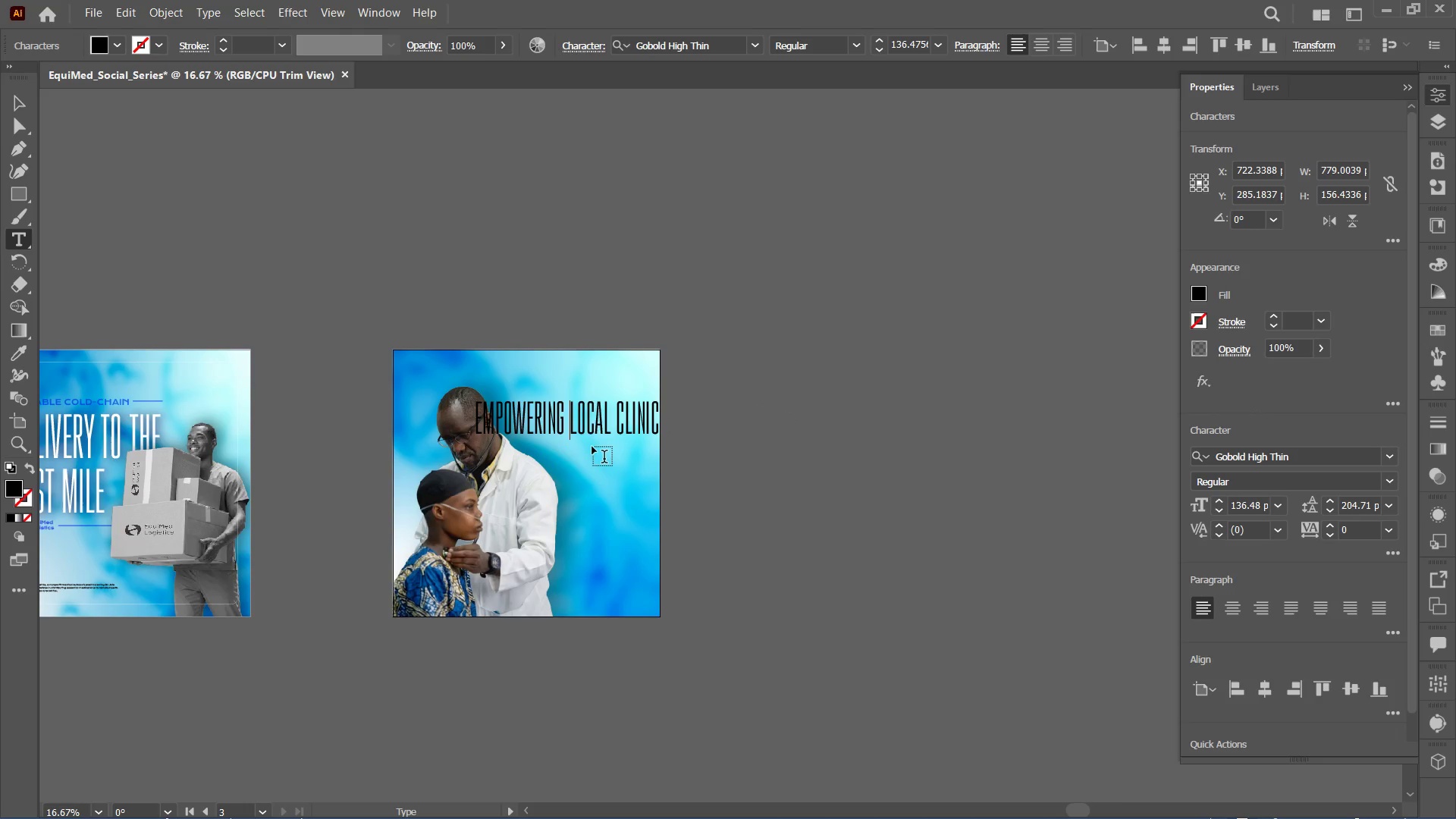 
key(Backspace)
 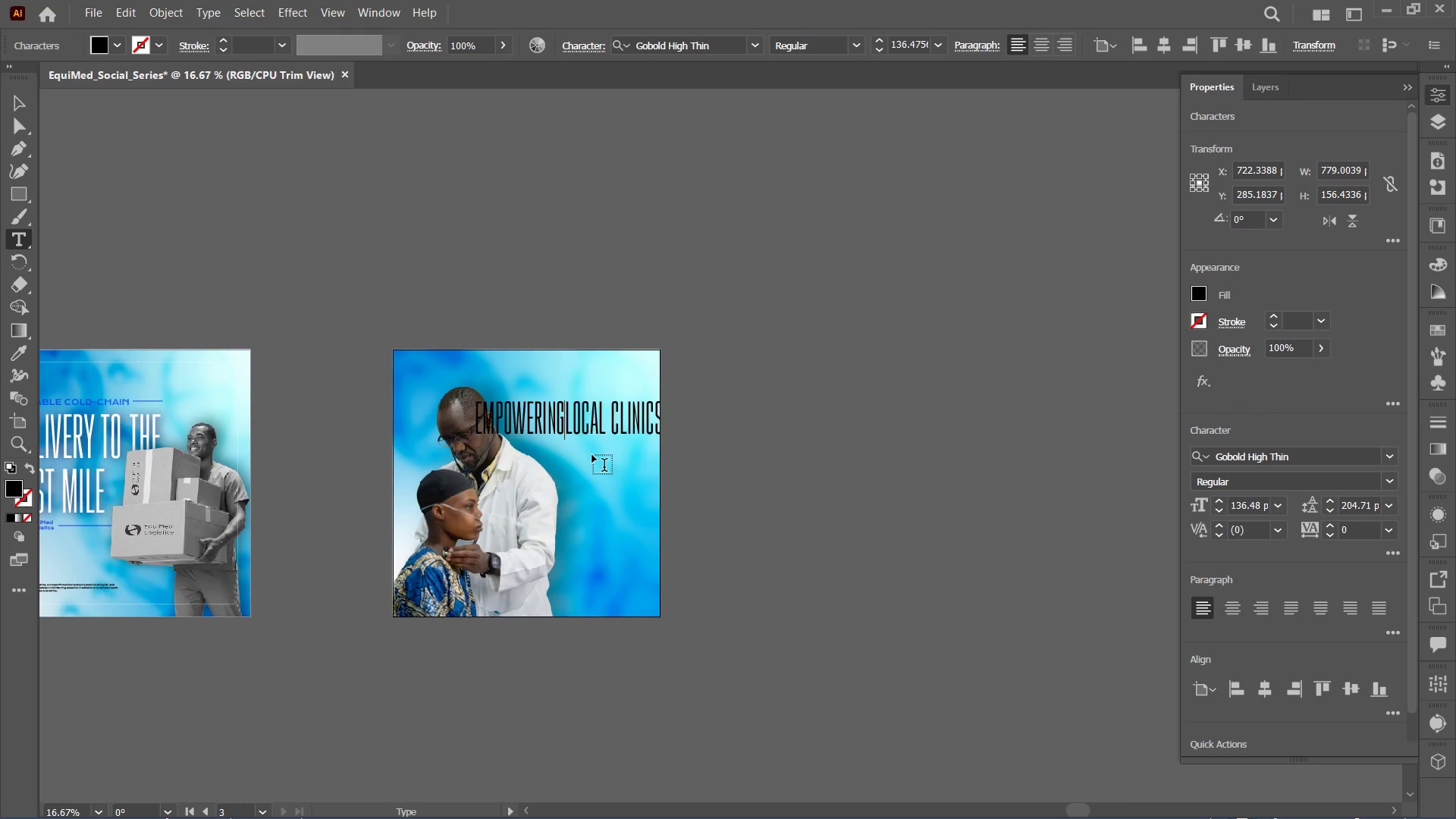 
key(Enter)
 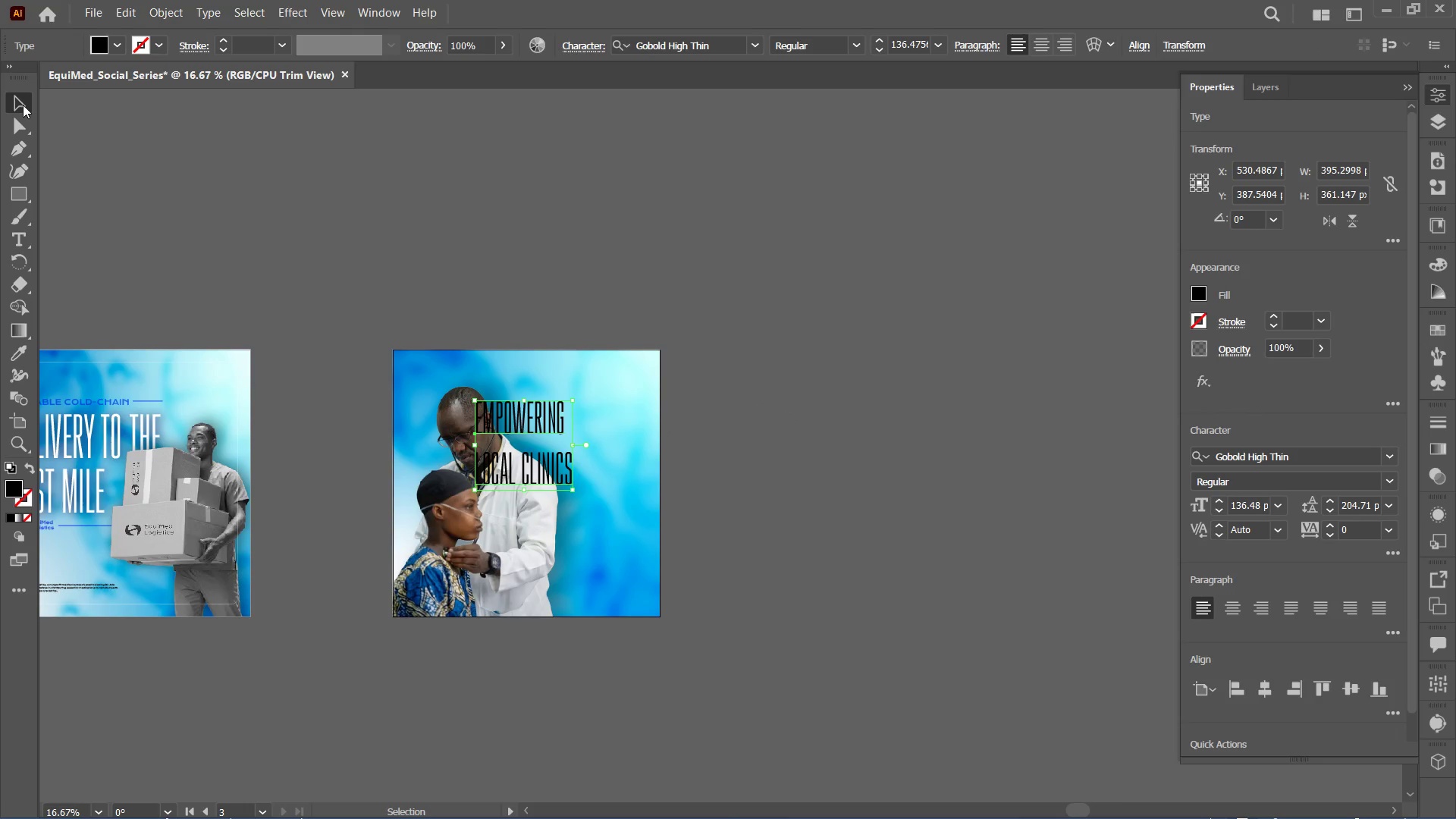 
hold_key(key=ShiftLeft, duration=0.77)
left_click_drag(start_coordinate=[573, 443], to_coordinate=[612, 457])
 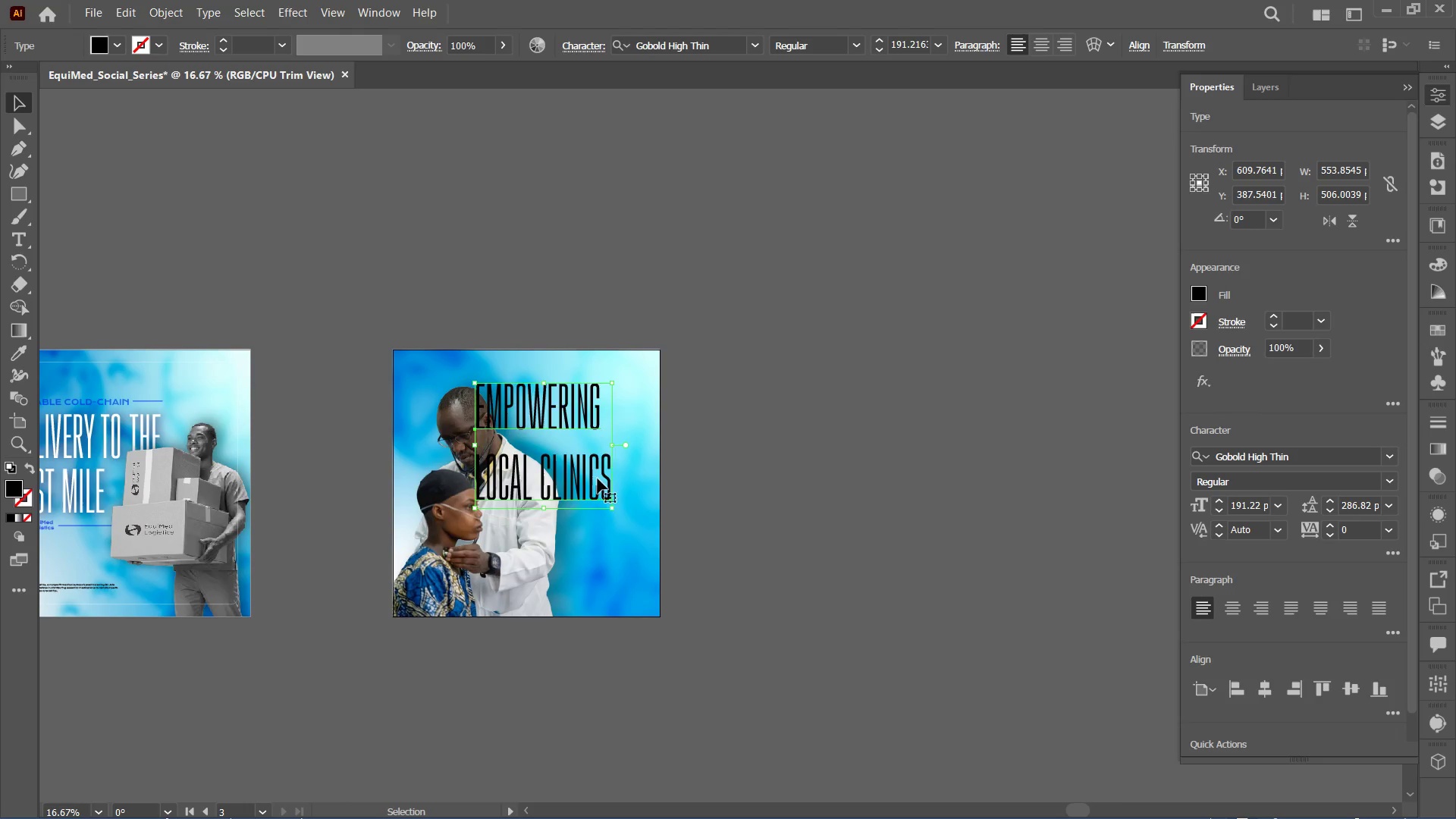 
left_click_drag(start_coordinate=[598, 479], to_coordinate=[639, 492])
 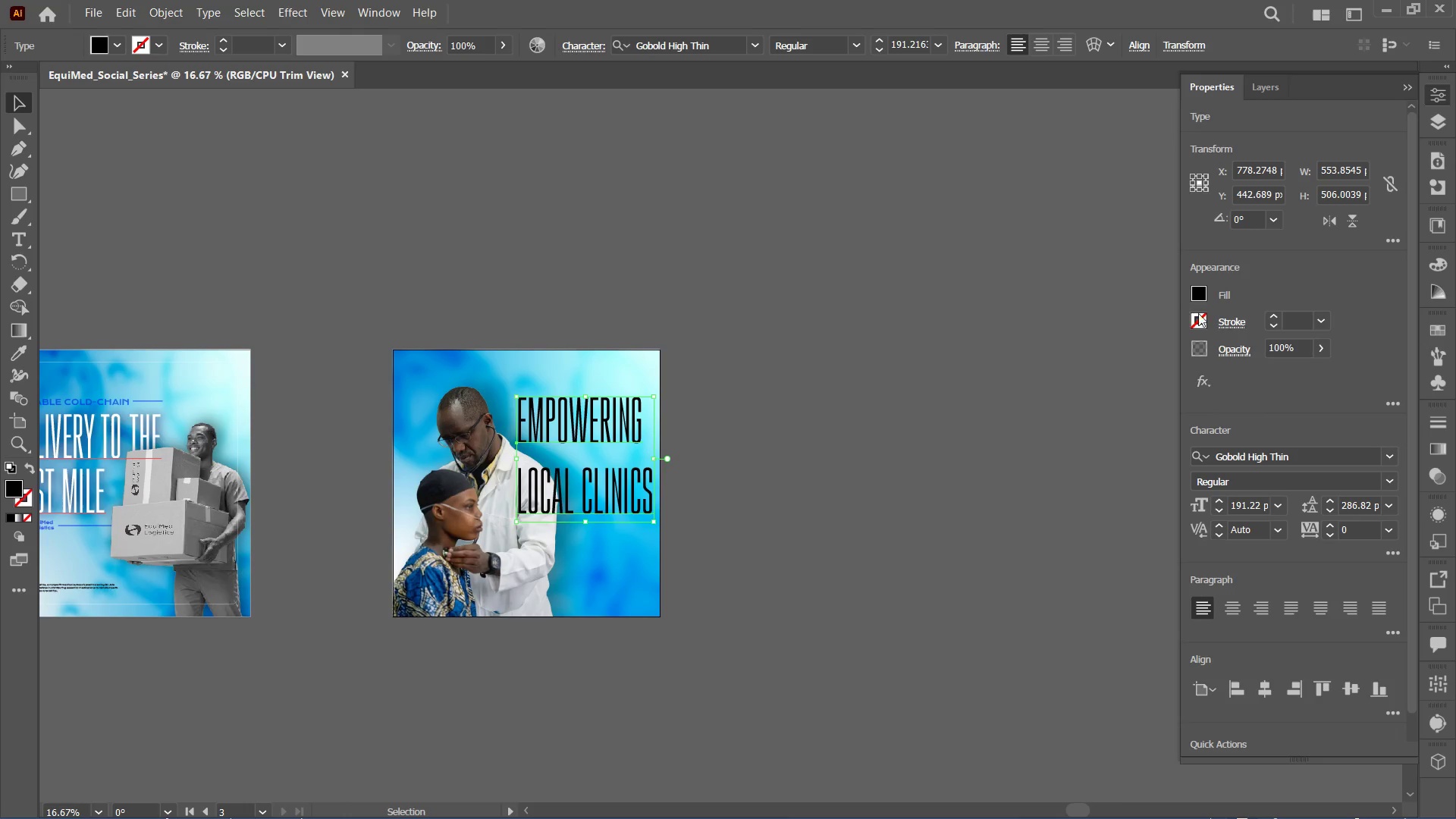 
left_click([1196, 293])
 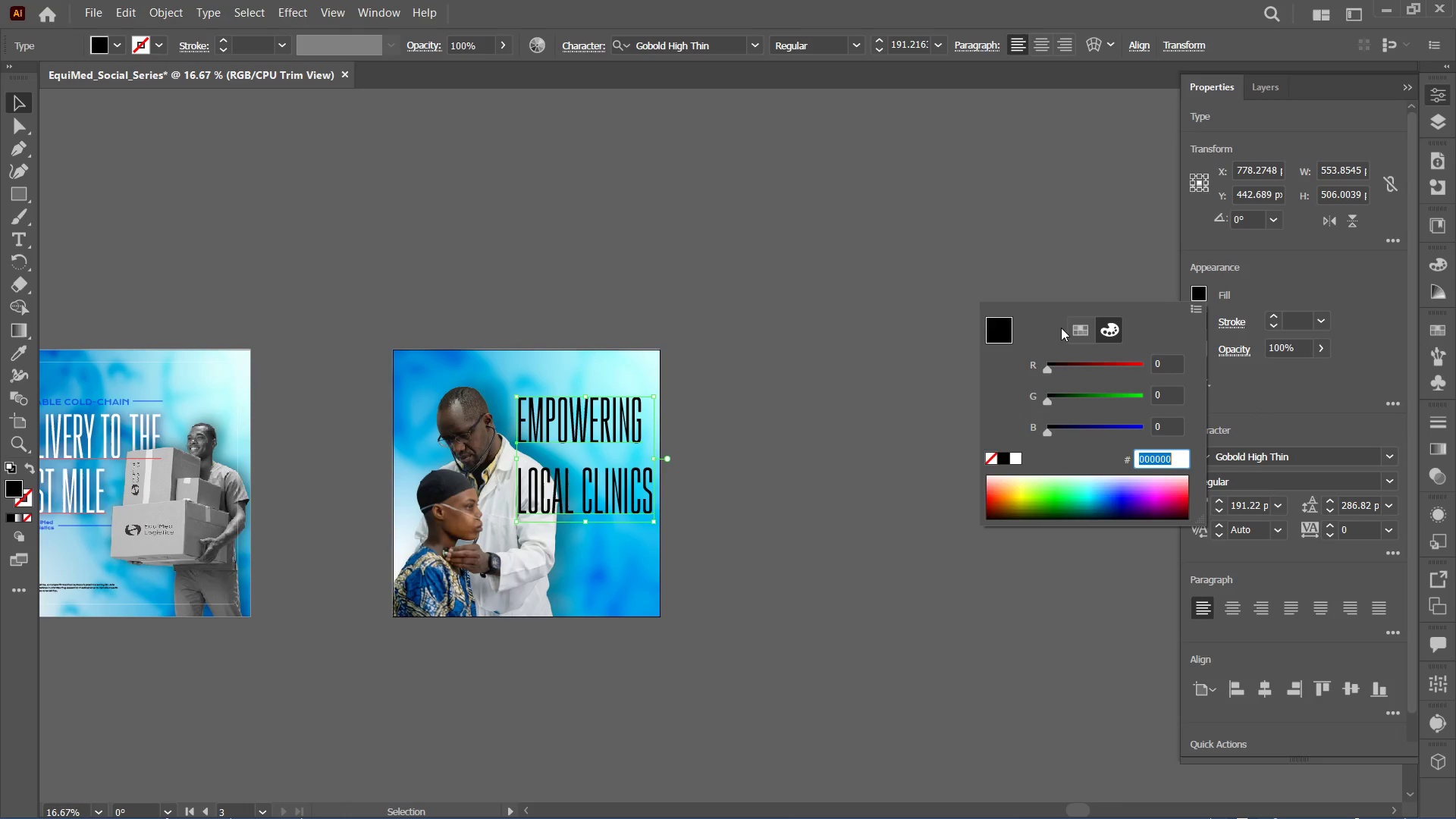 
left_click([1061, 328])
 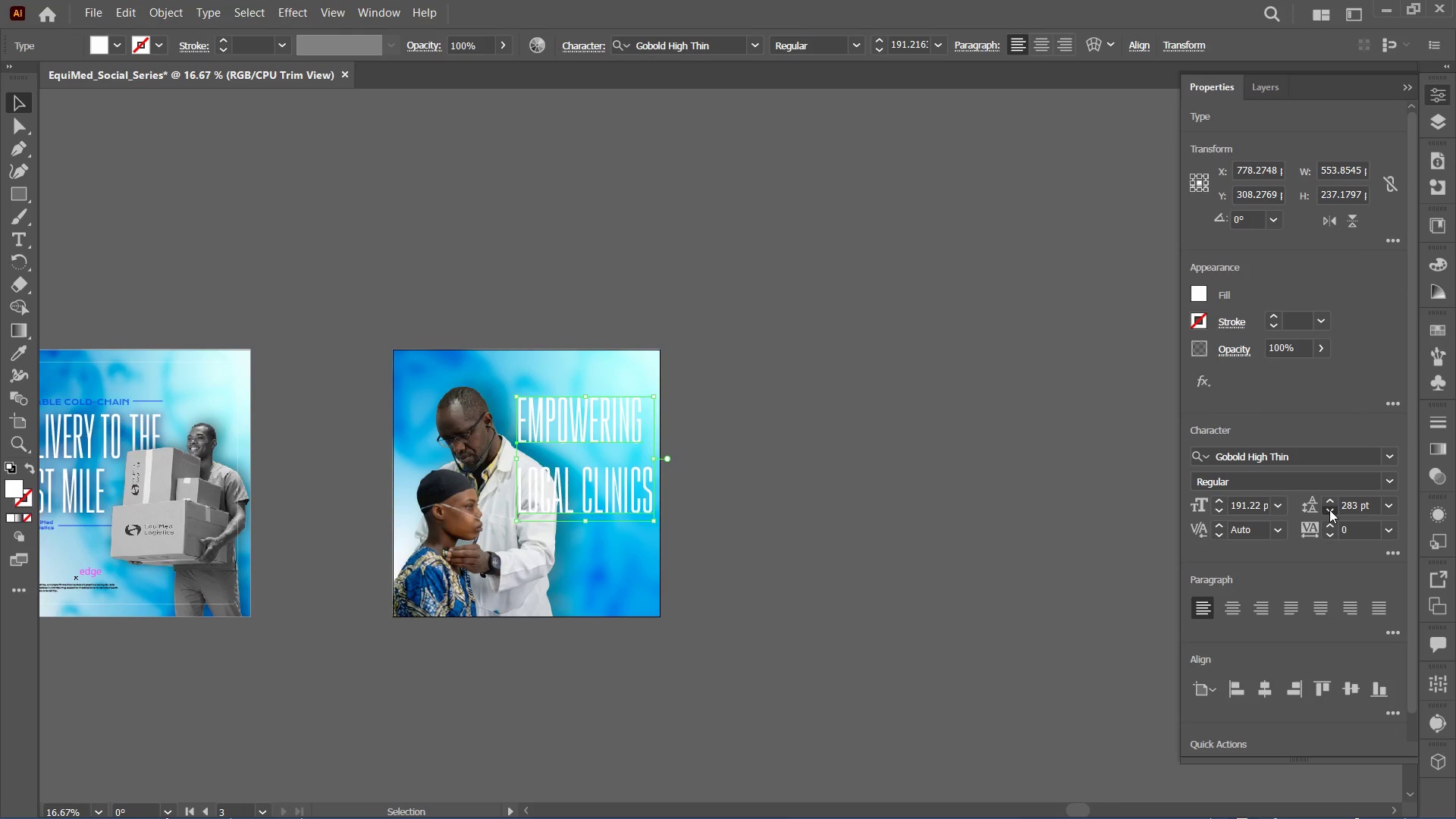 
wait(15.5)
 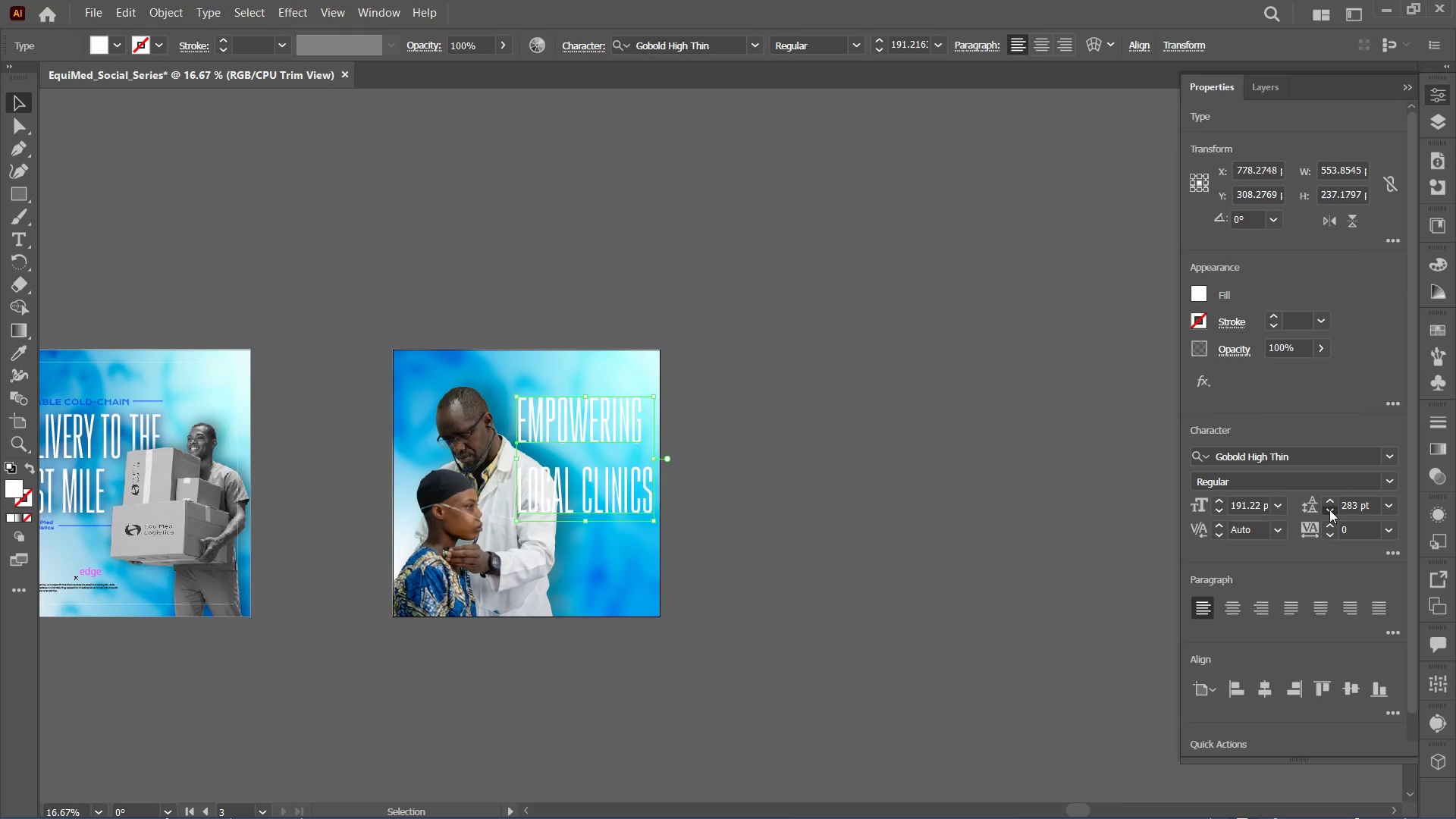 
hold_key(key=AltLeft, duration=1.66)
hold_key(key=ShiftLeft, duration=1.69)
left_click_drag(start_coordinate=[655, 454], to_coordinate=[637, 454])
 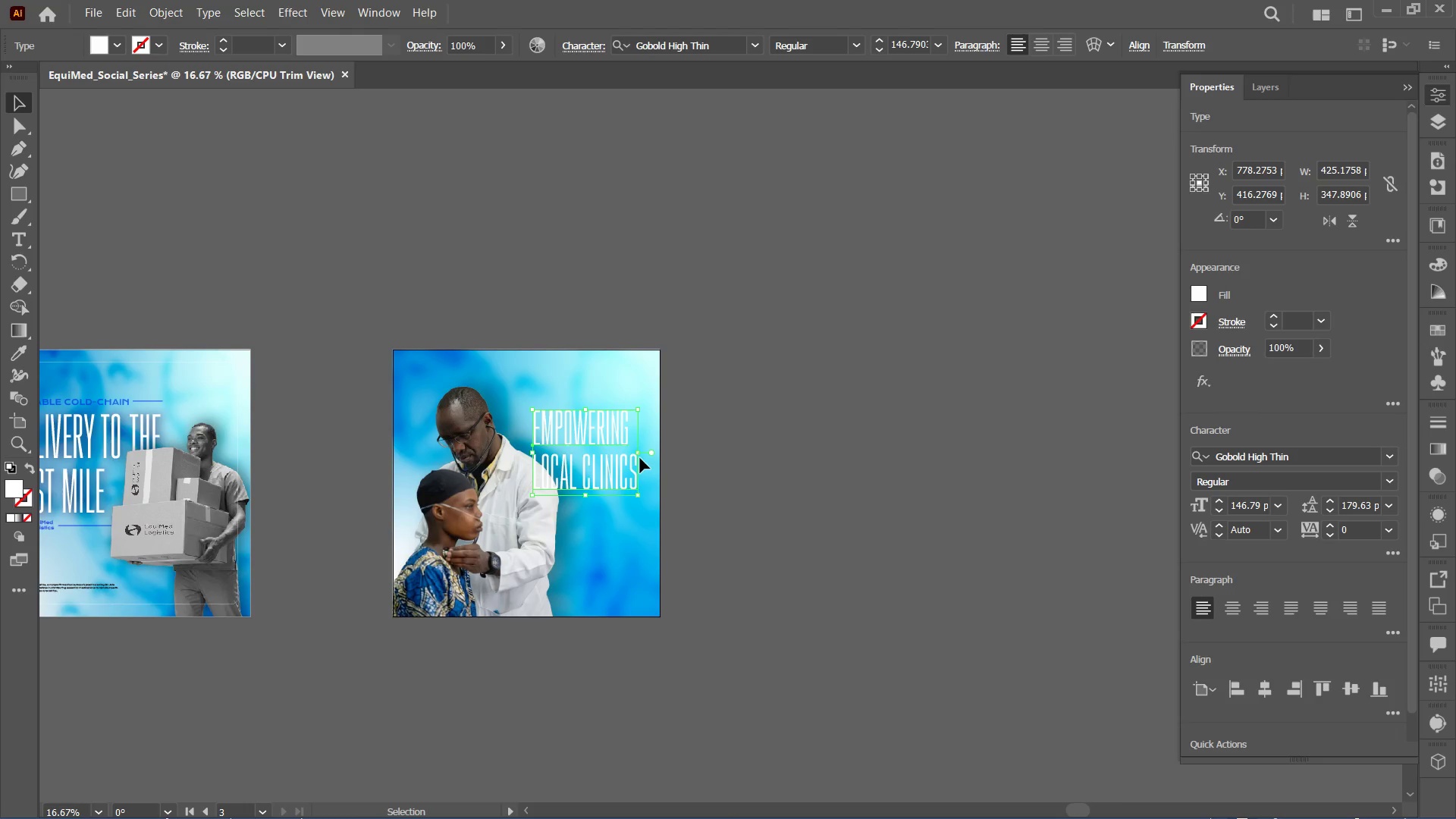 
hold_key(key=ShiftLeft, duration=1.14)
left_click_drag(start_coordinate=[640, 454], to_coordinate=[645, 454])
 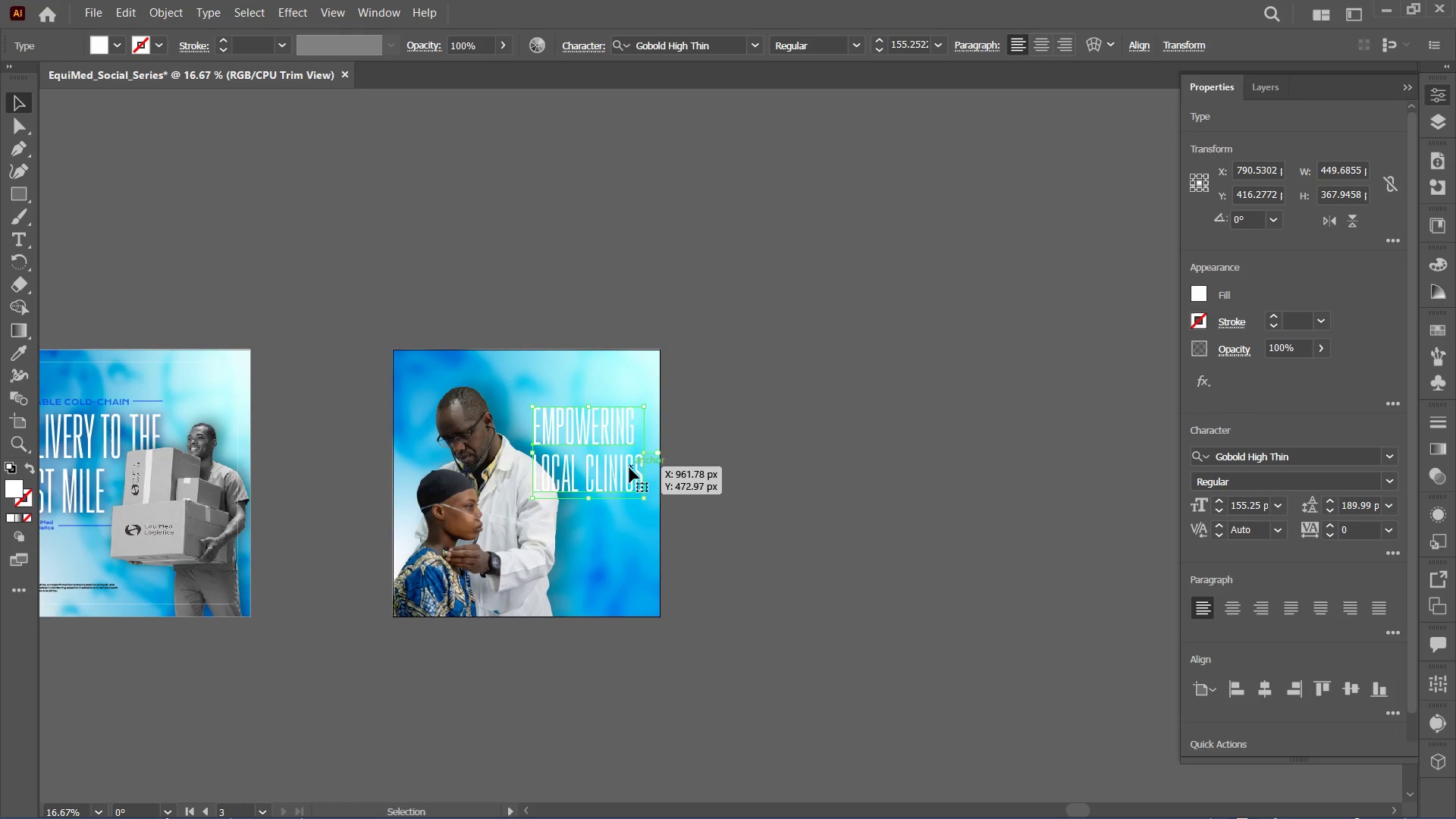 
left_click_drag(start_coordinate=[629, 468], to_coordinate=[636, 467])
 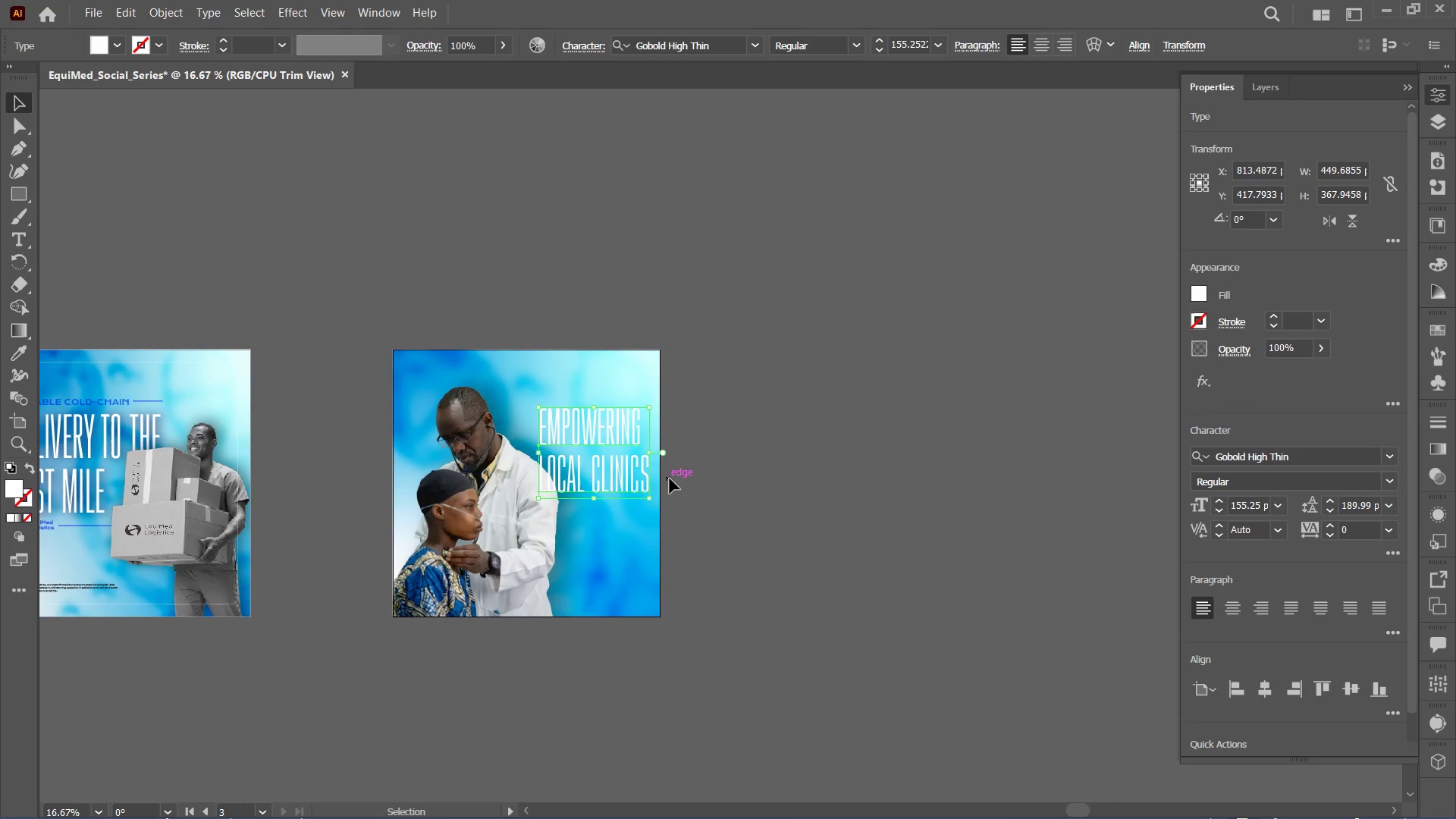 
key(Control+Shift+BracketLeft)
 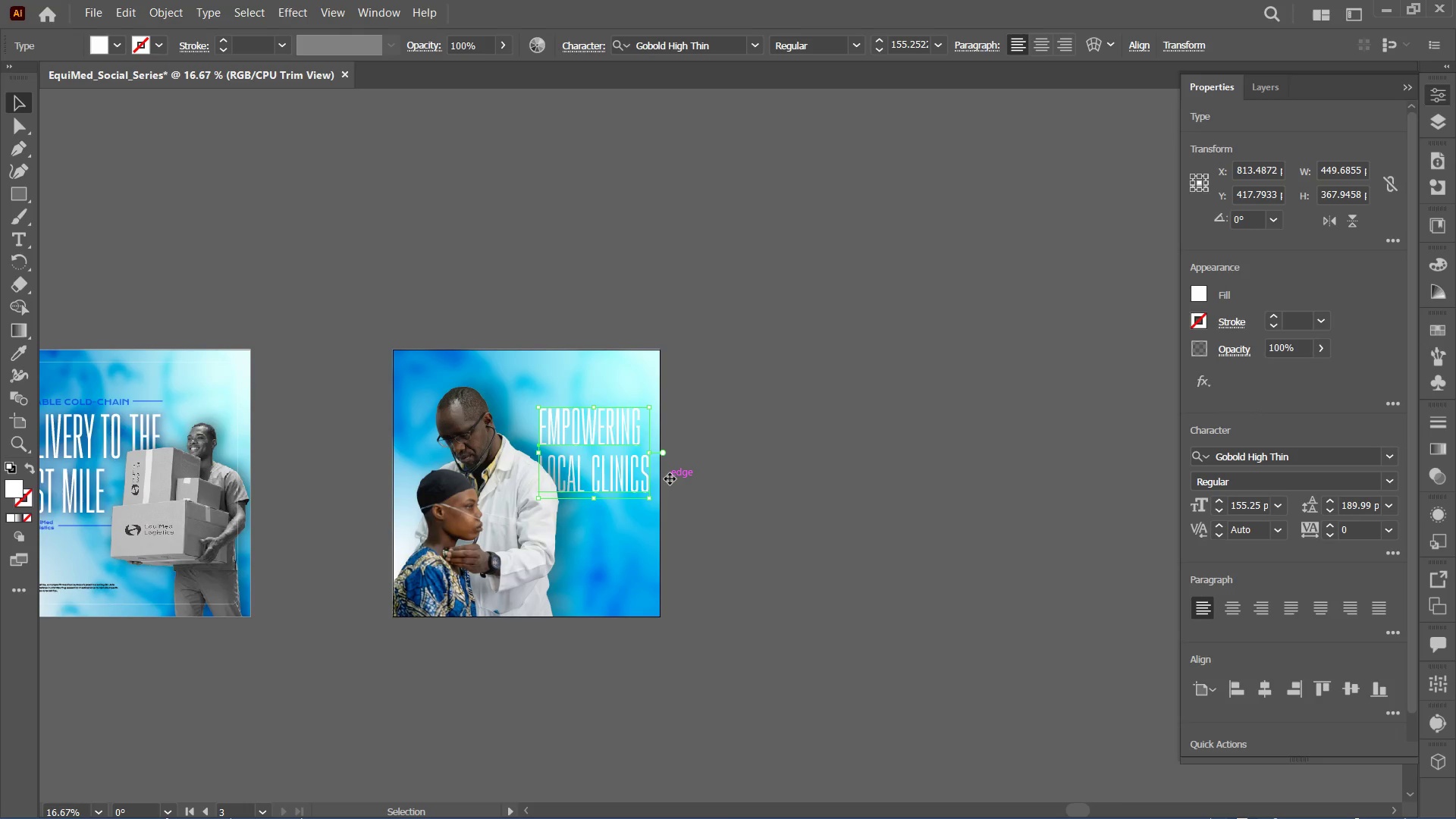 
key(Control+Equal)
 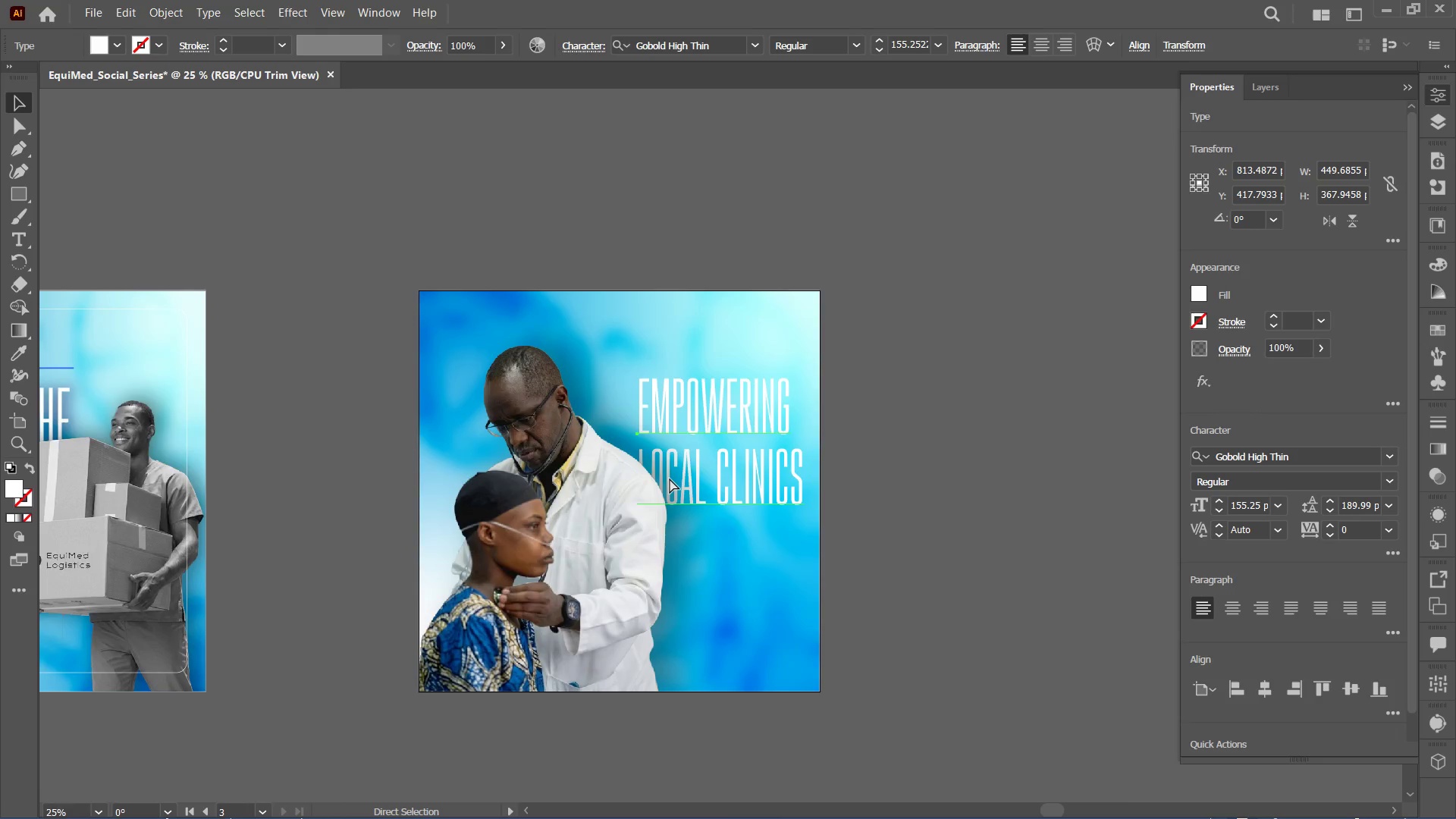 
key(Control+Equal)
 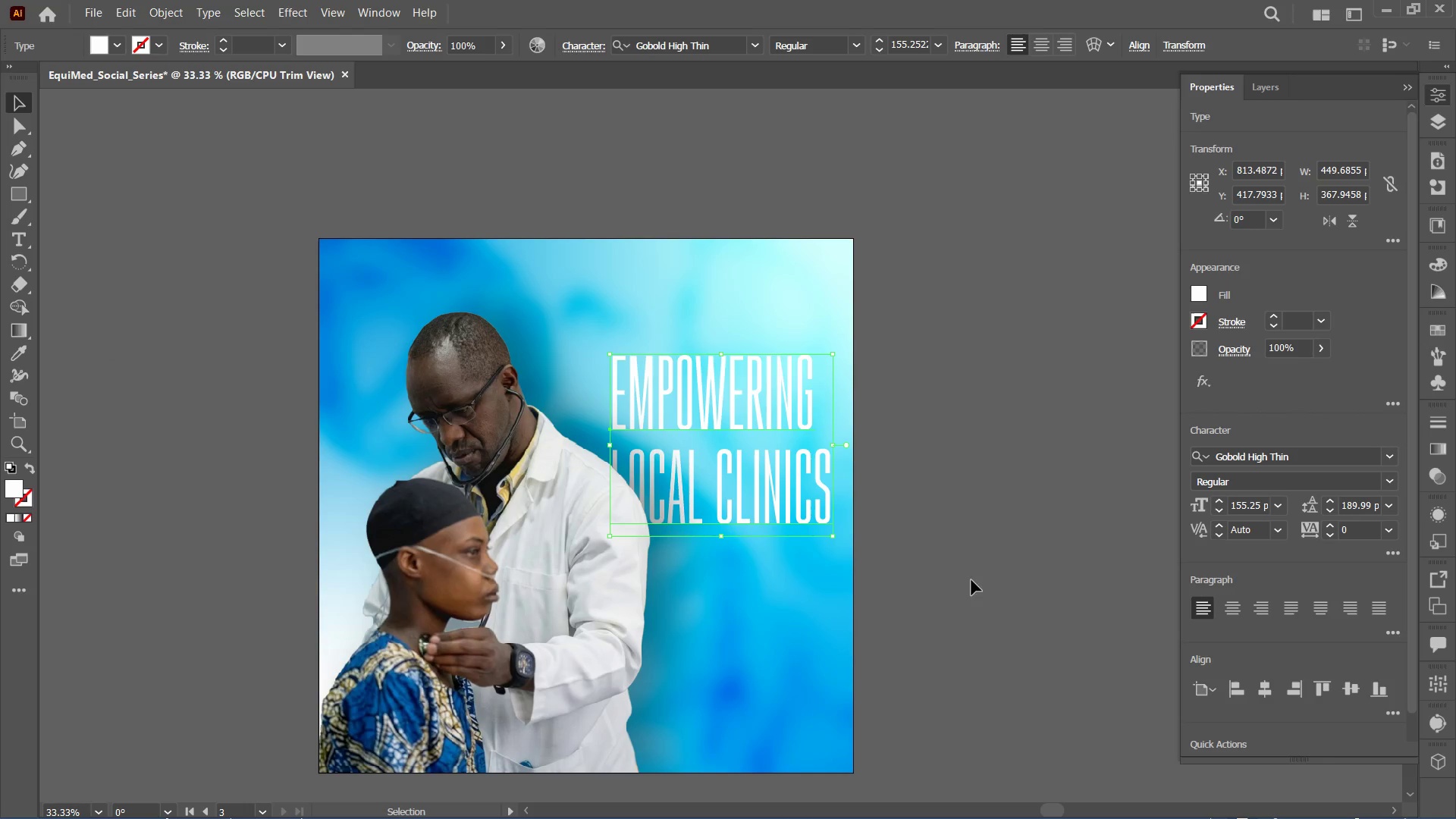 
left_click([967, 571])
 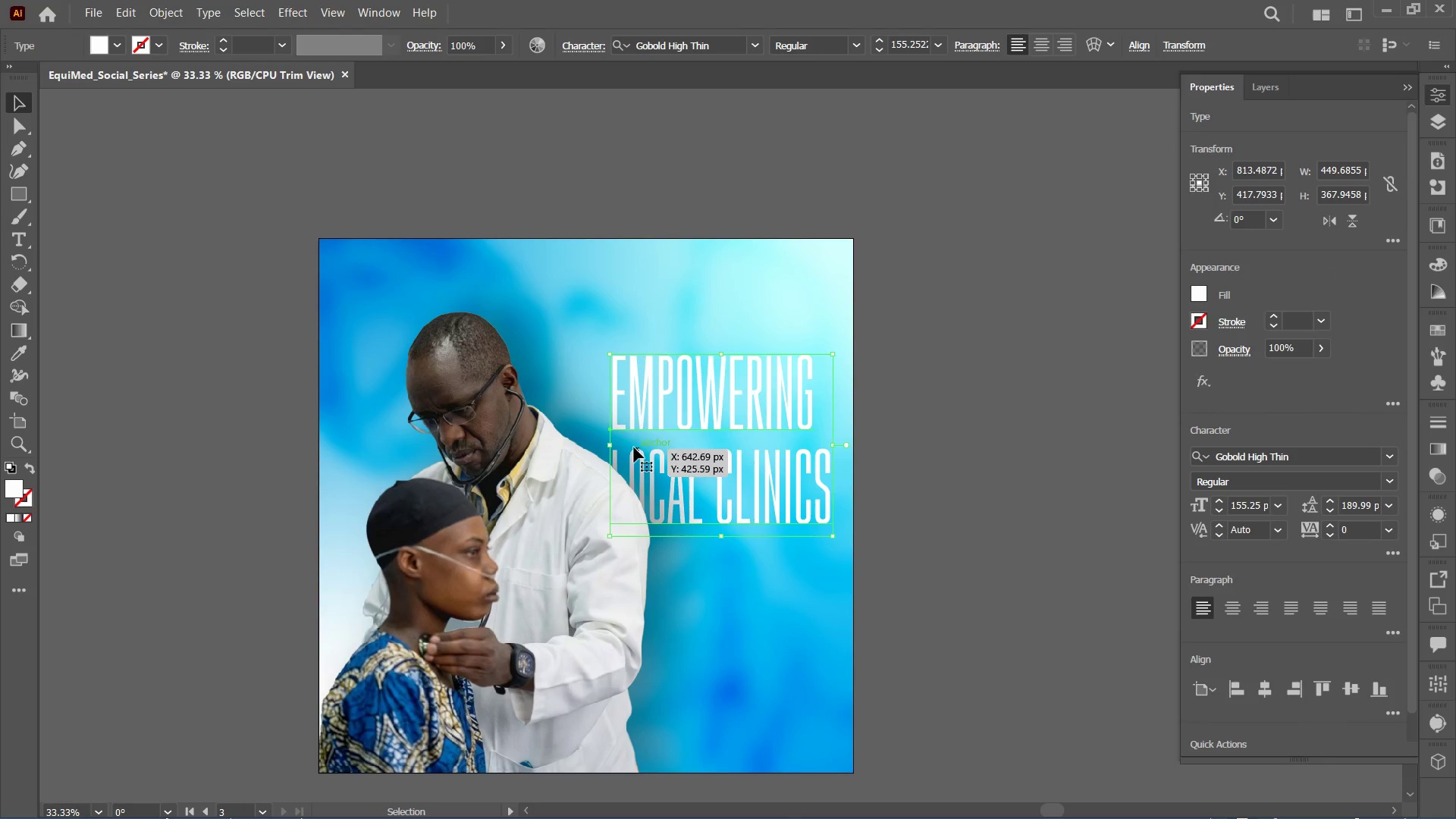 
left_click([468, 508])
 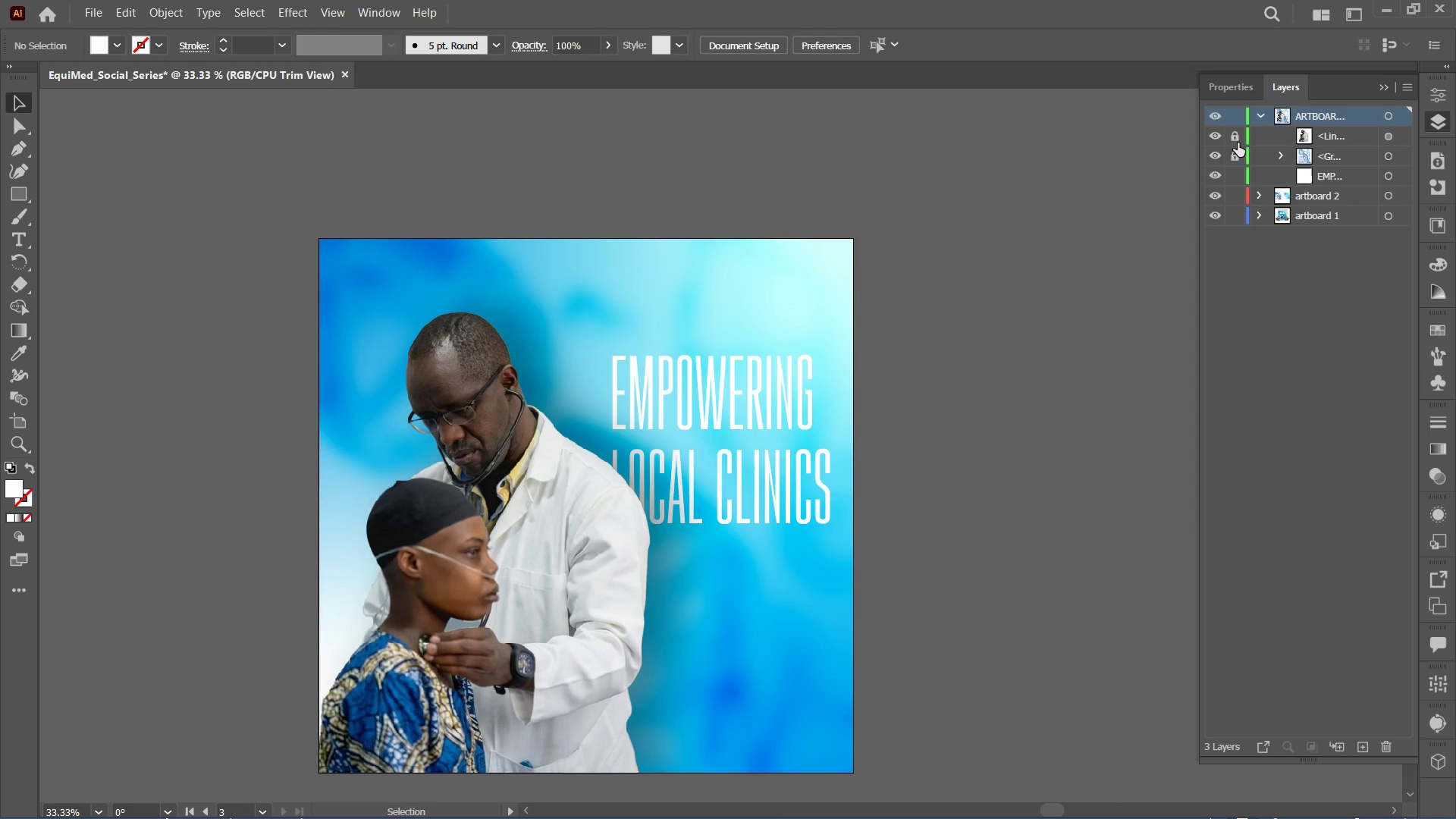 
left_click([1235, 135])
 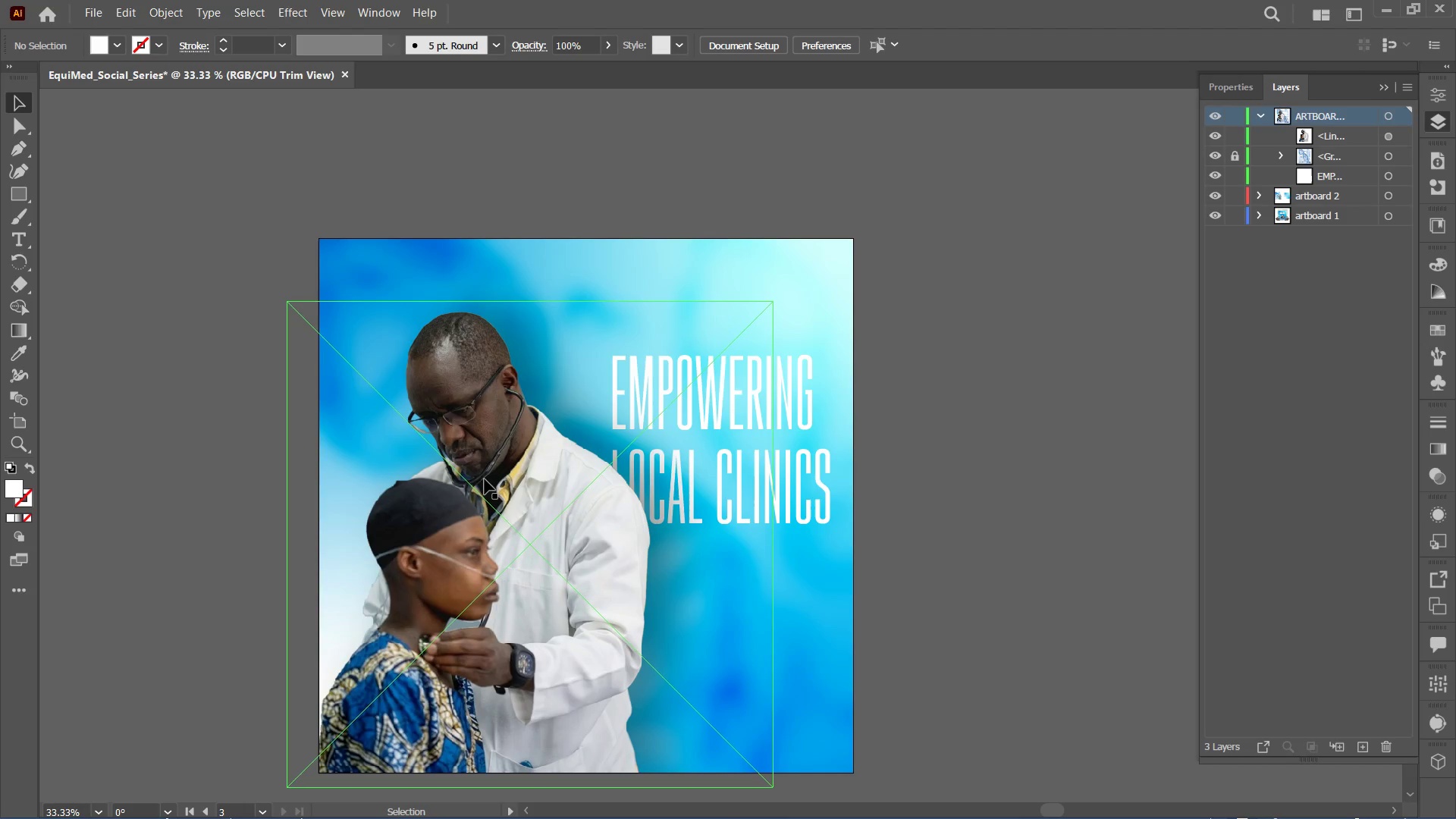 
left_click_drag(start_coordinate=[485, 479], to_coordinate=[472, 471])
 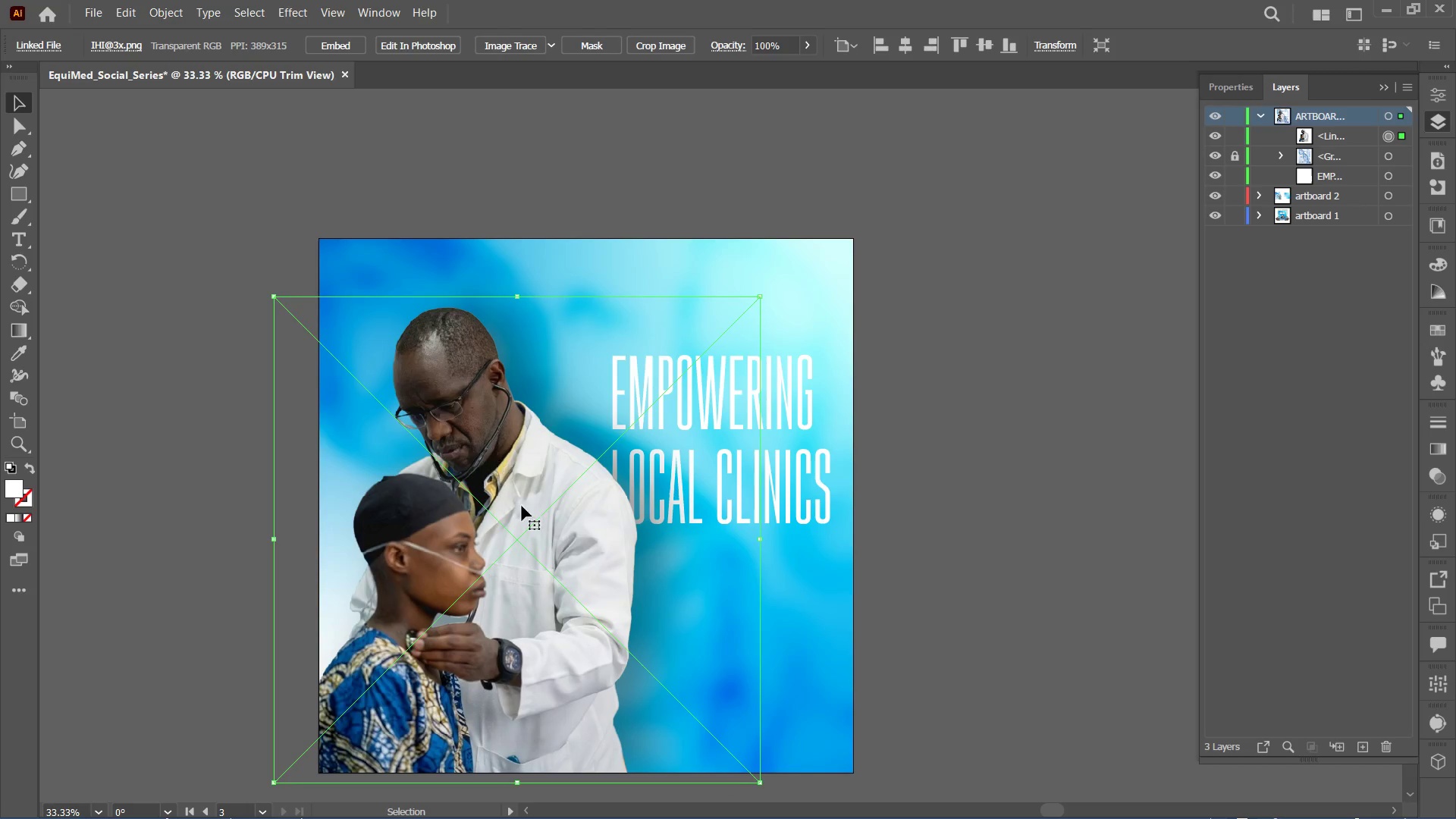 
left_click_drag(start_coordinate=[552, 582], to_coordinate=[534, 582])
 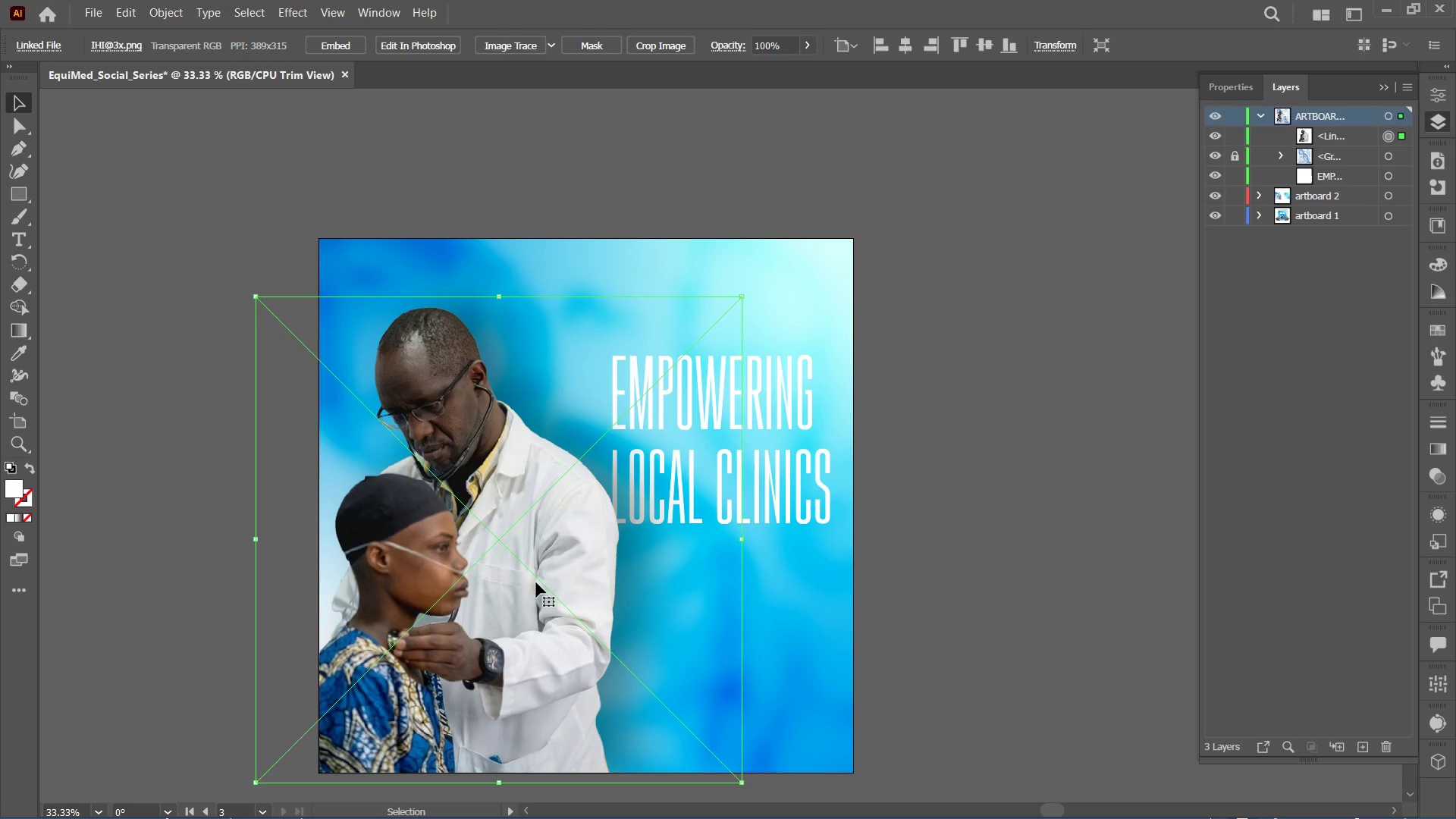 
left_click_drag(start_coordinate=[538, 582], to_coordinate=[548, 582])
 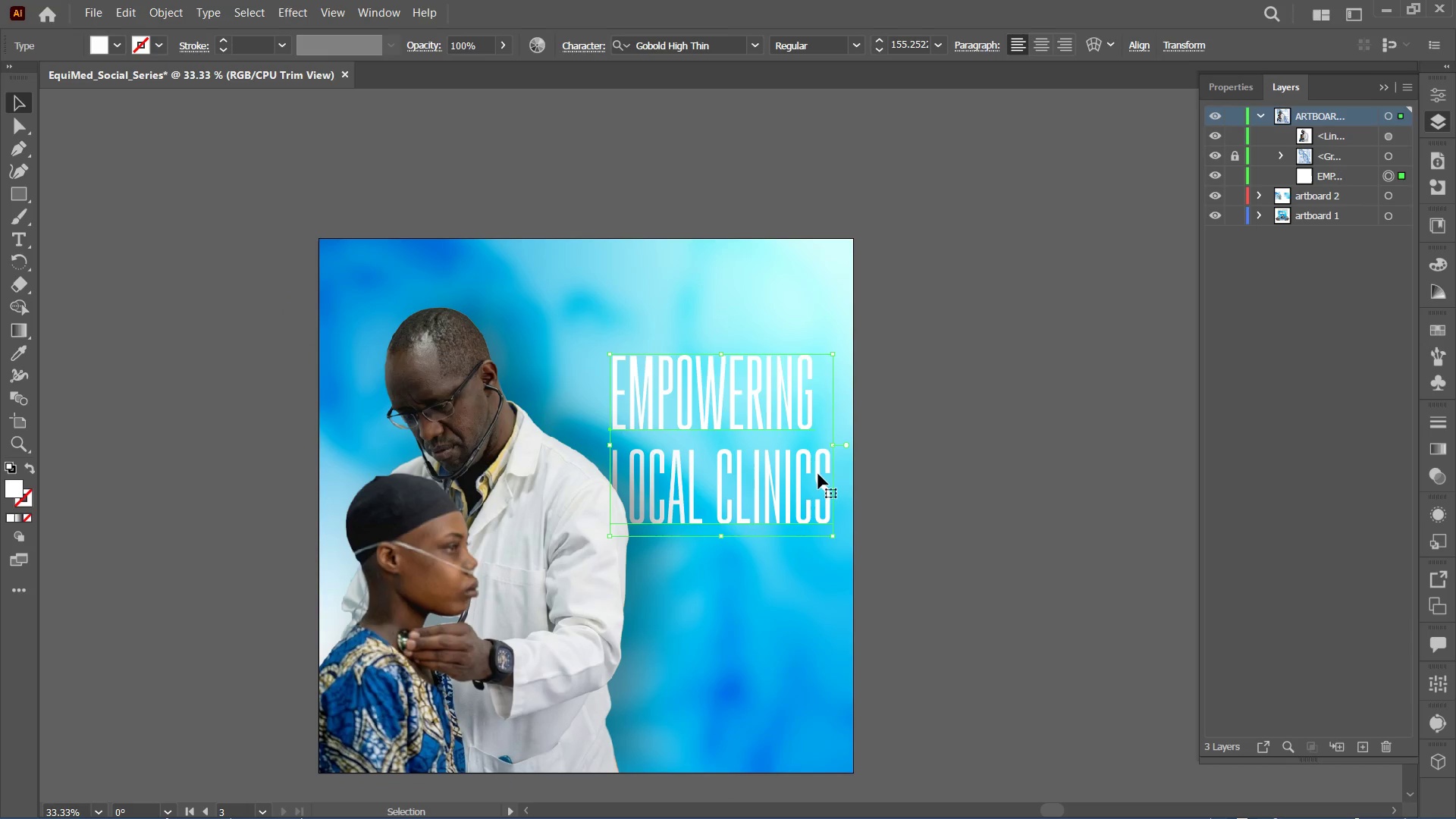 
left_click_drag(start_coordinate=[698, 425], to_coordinate=[698, 403])
 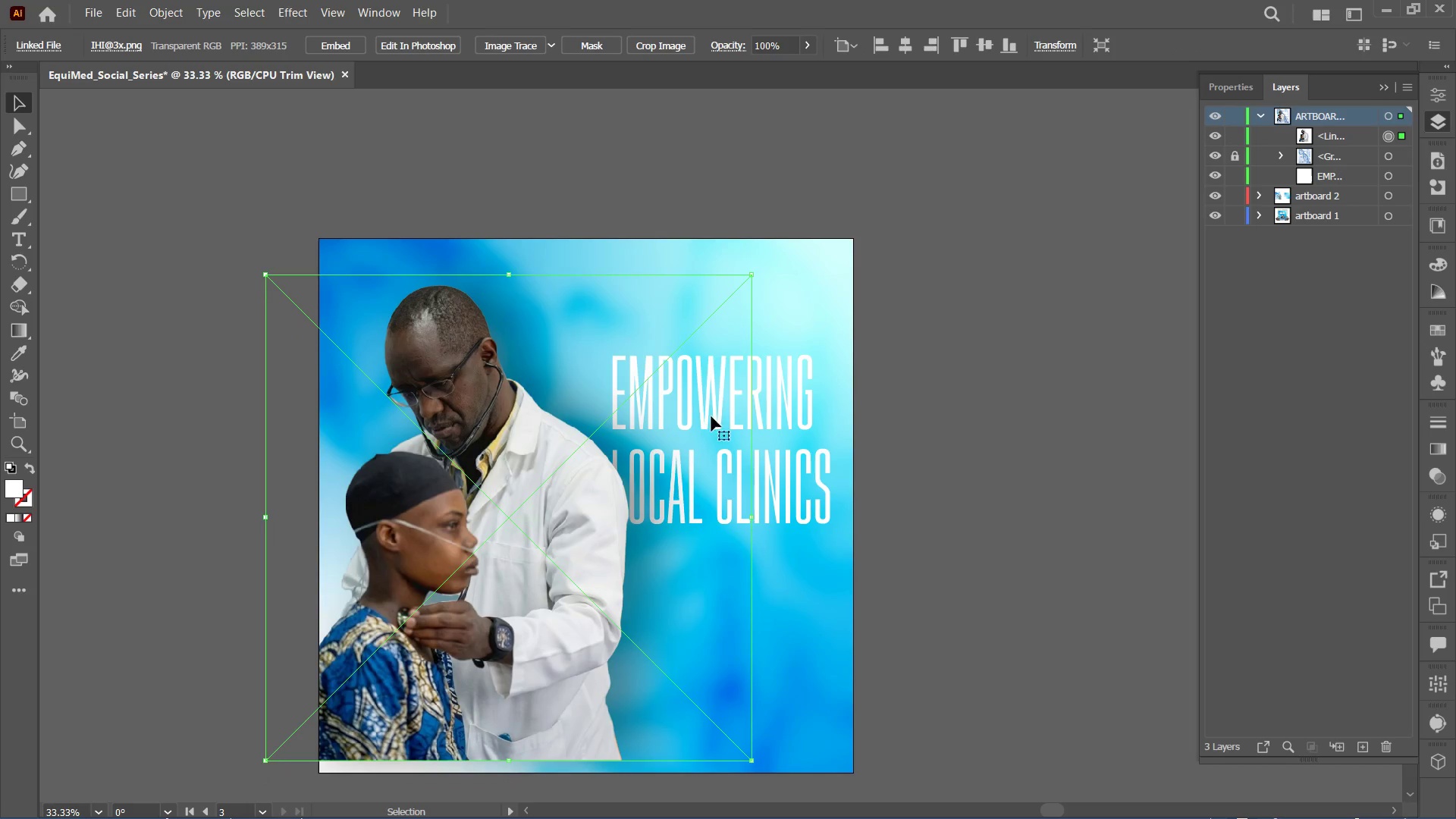 
key(Control+Z)
 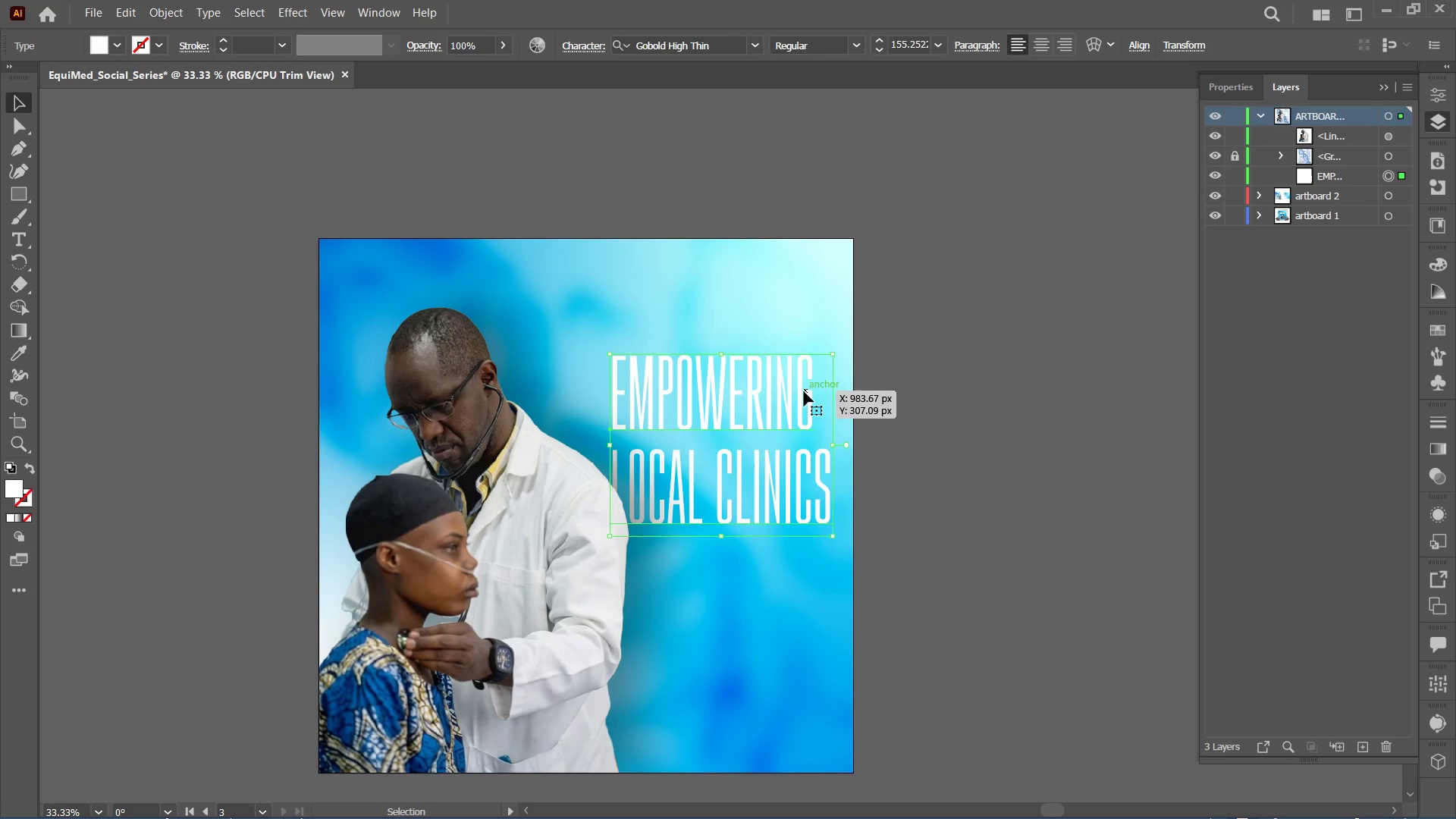 
left_click_drag(start_coordinate=[810, 403], to_coordinate=[808, 381])
 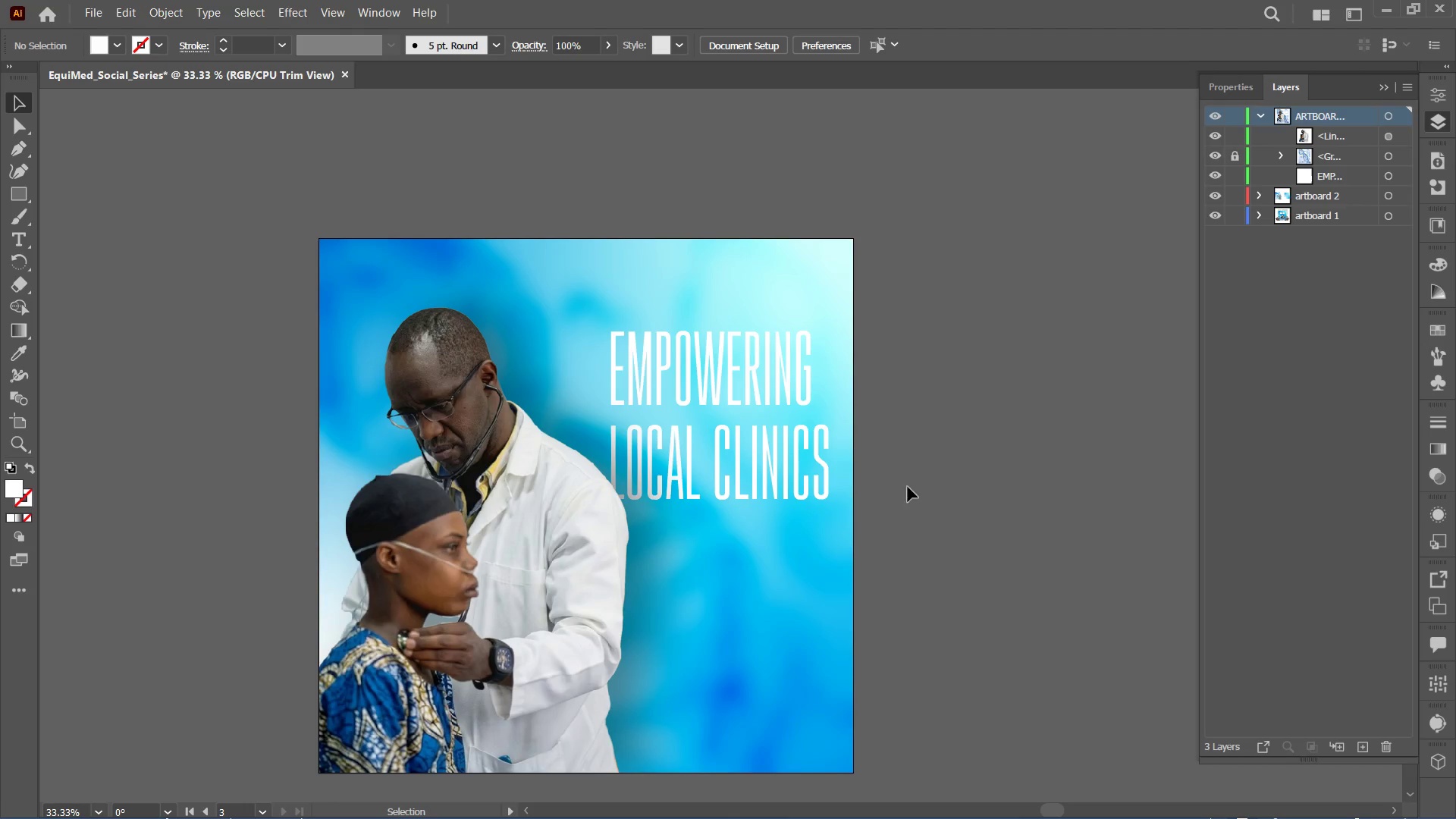 
left_click([809, 471])
 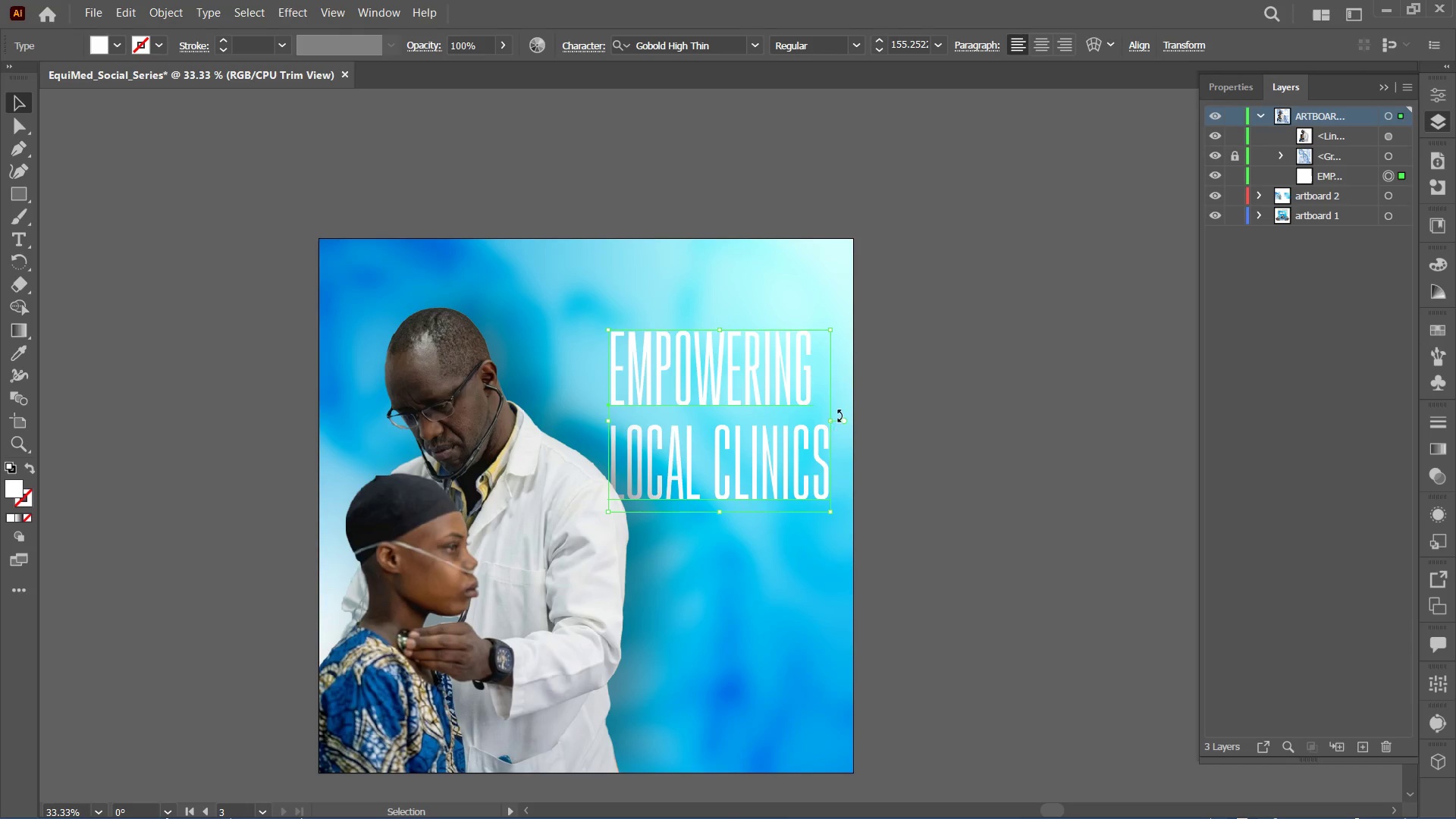 
hold_key(key=ShiftLeft, duration=0.92)
left_click_drag(start_coordinate=[831, 418], to_coordinate=[823, 418])
 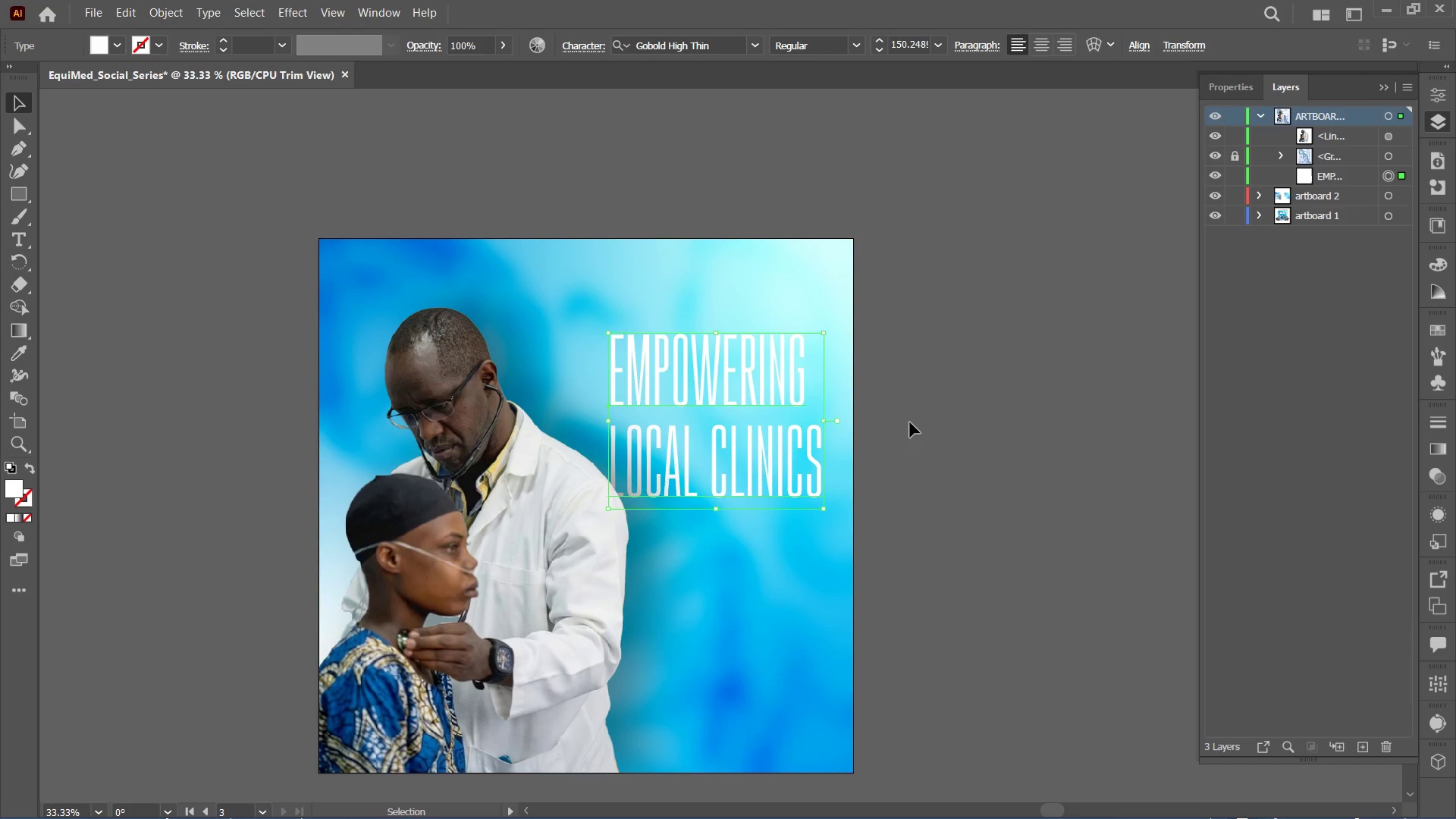 
left_click_drag(start_coordinate=[946, 422], to_coordinate=[952, 422])
 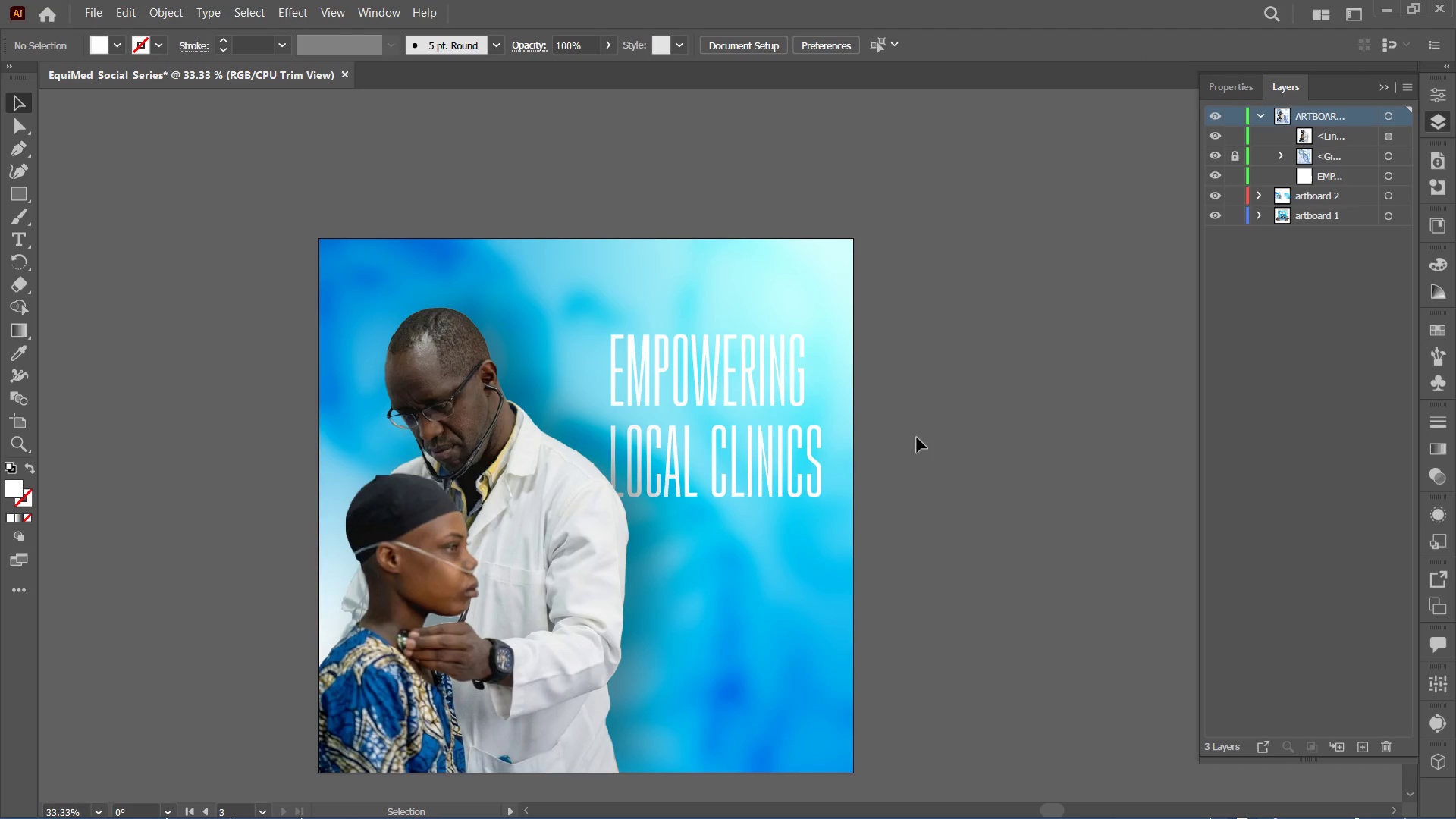 
left_click([837, 463])
 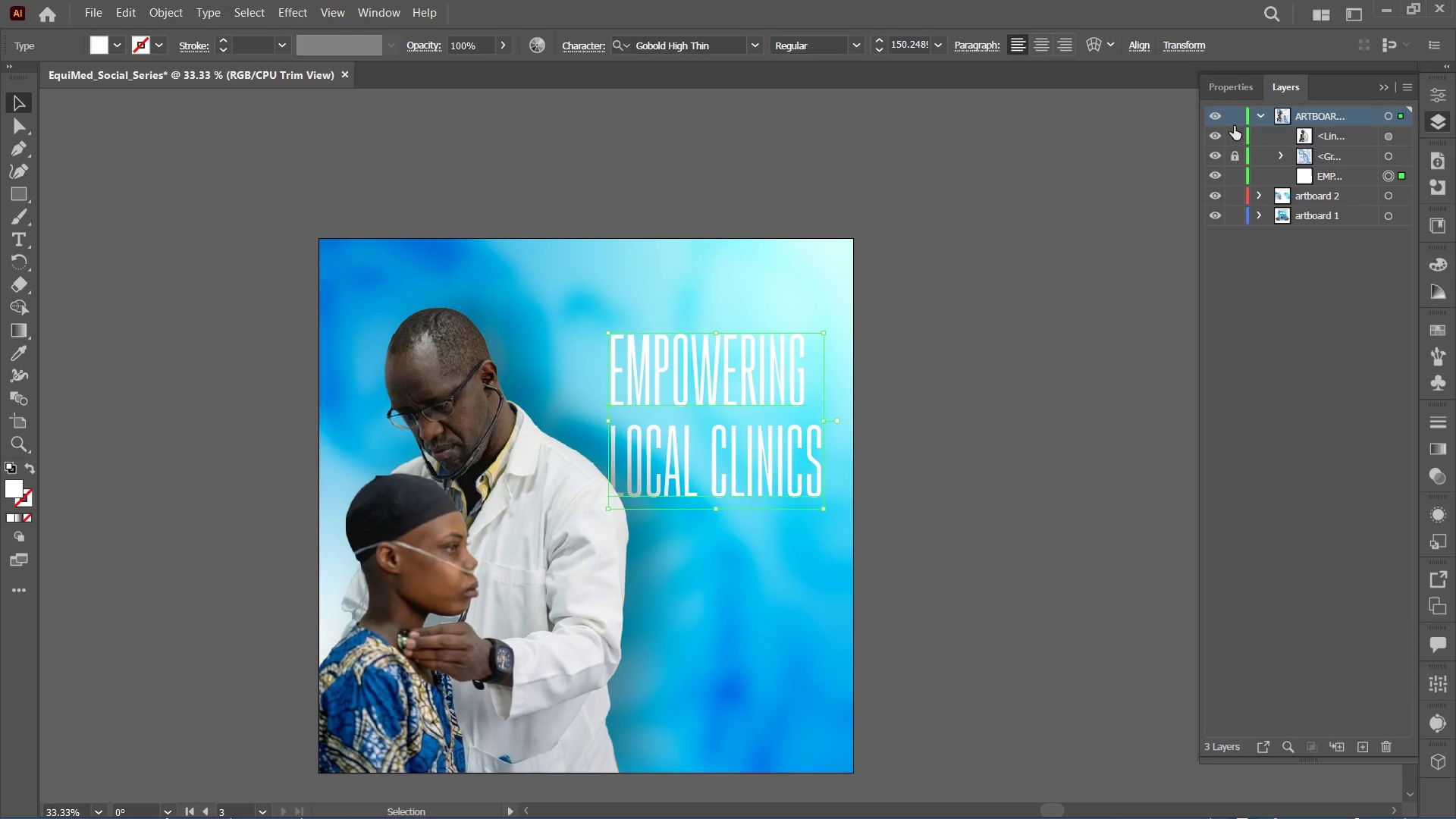 
left_click([1228, 92])
 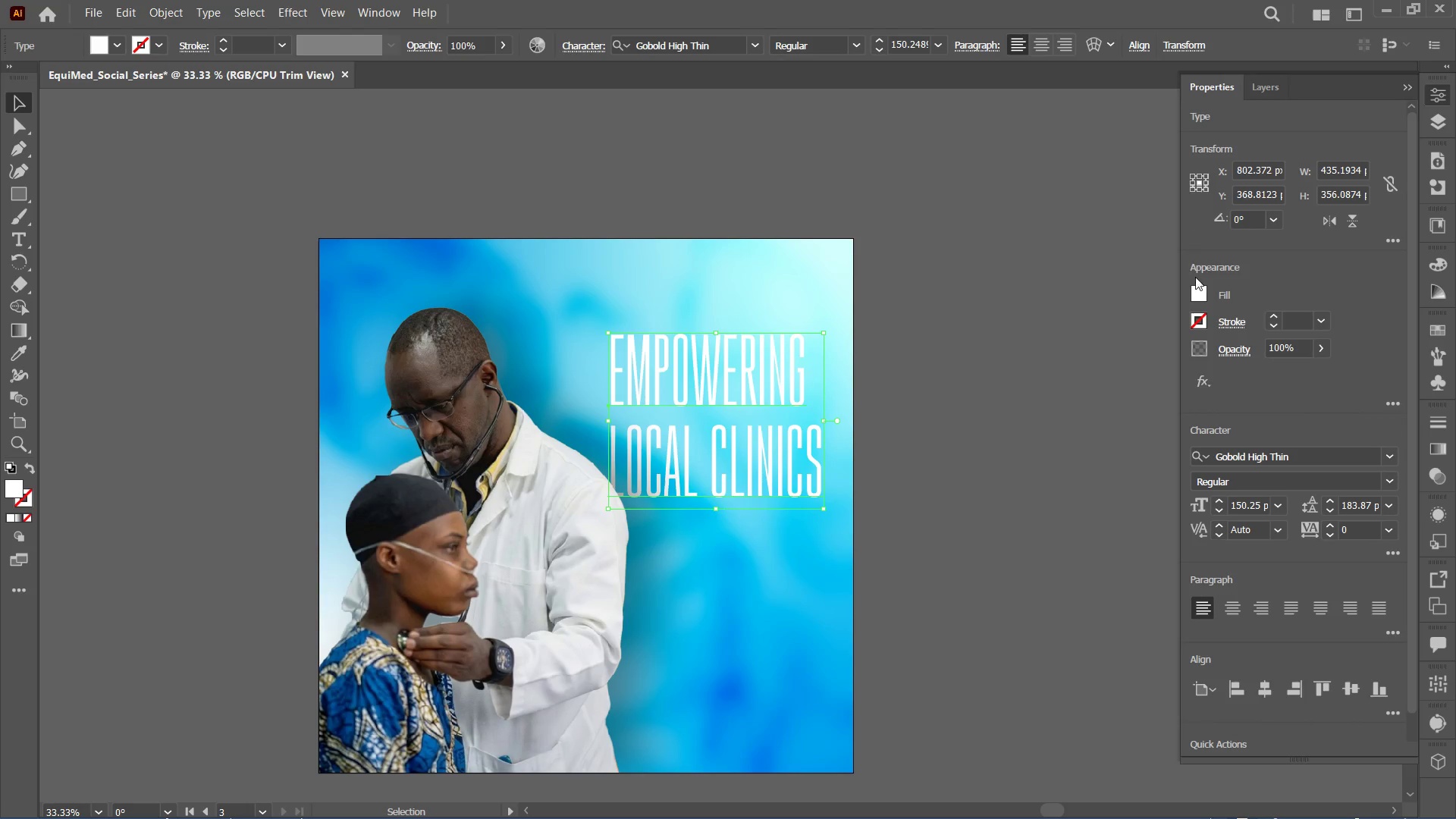 
left_click([1197, 287])
 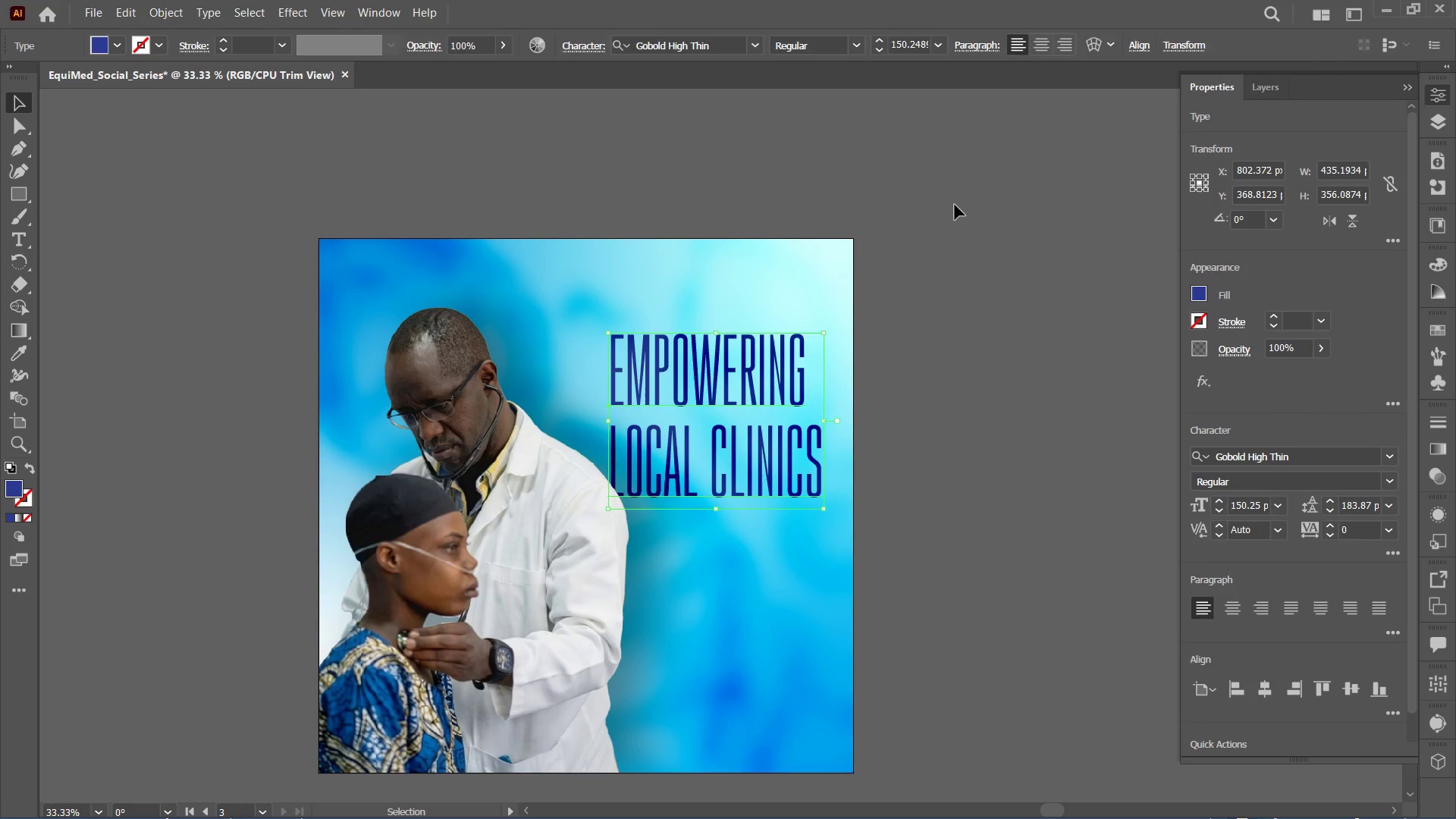 
hold_key(key=AltLeft, duration=1.22)
left_click_drag(start_coordinate=[790, 466], to_coordinate=[799, 682])
 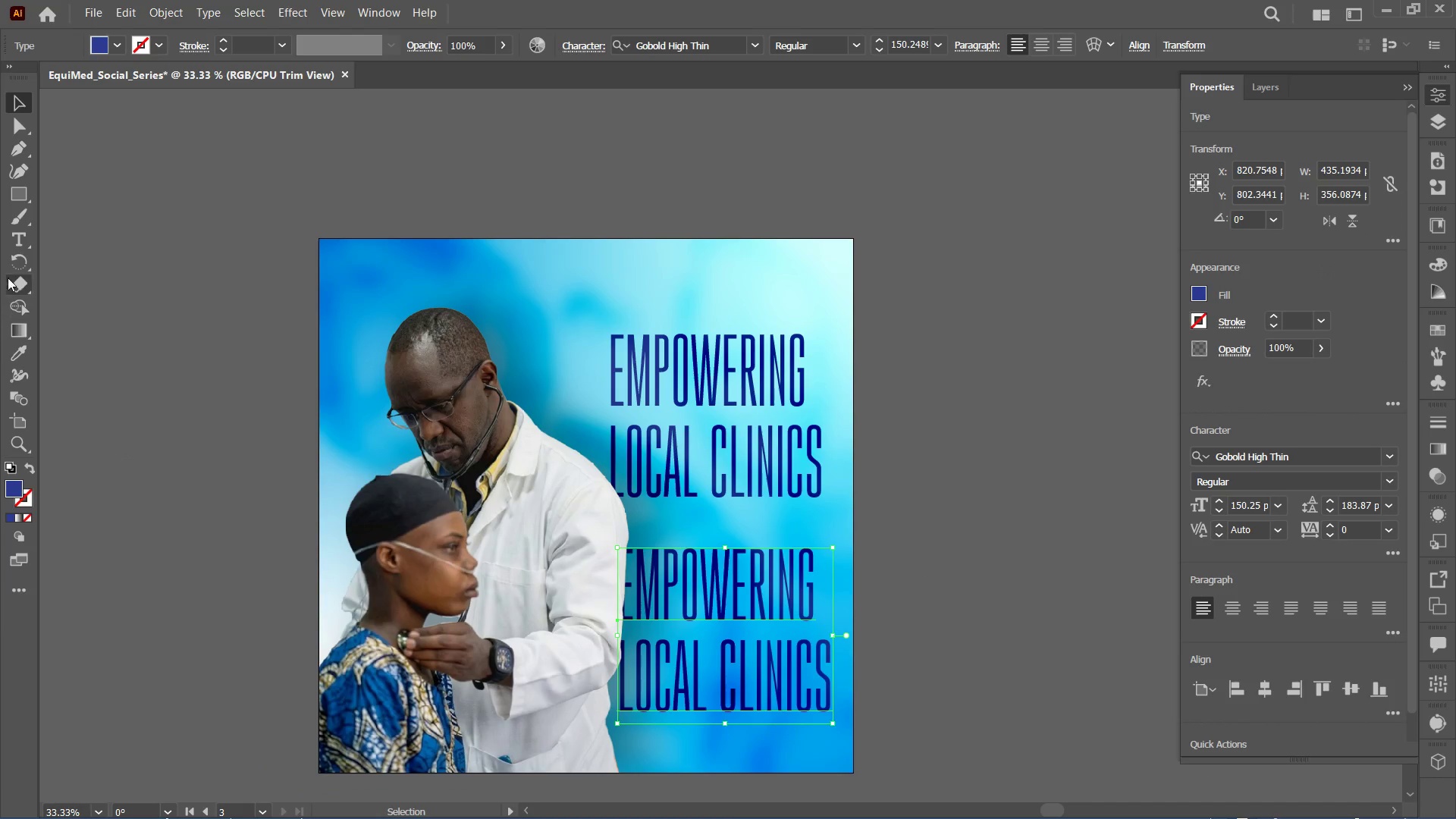 
left_click([658, 588])
 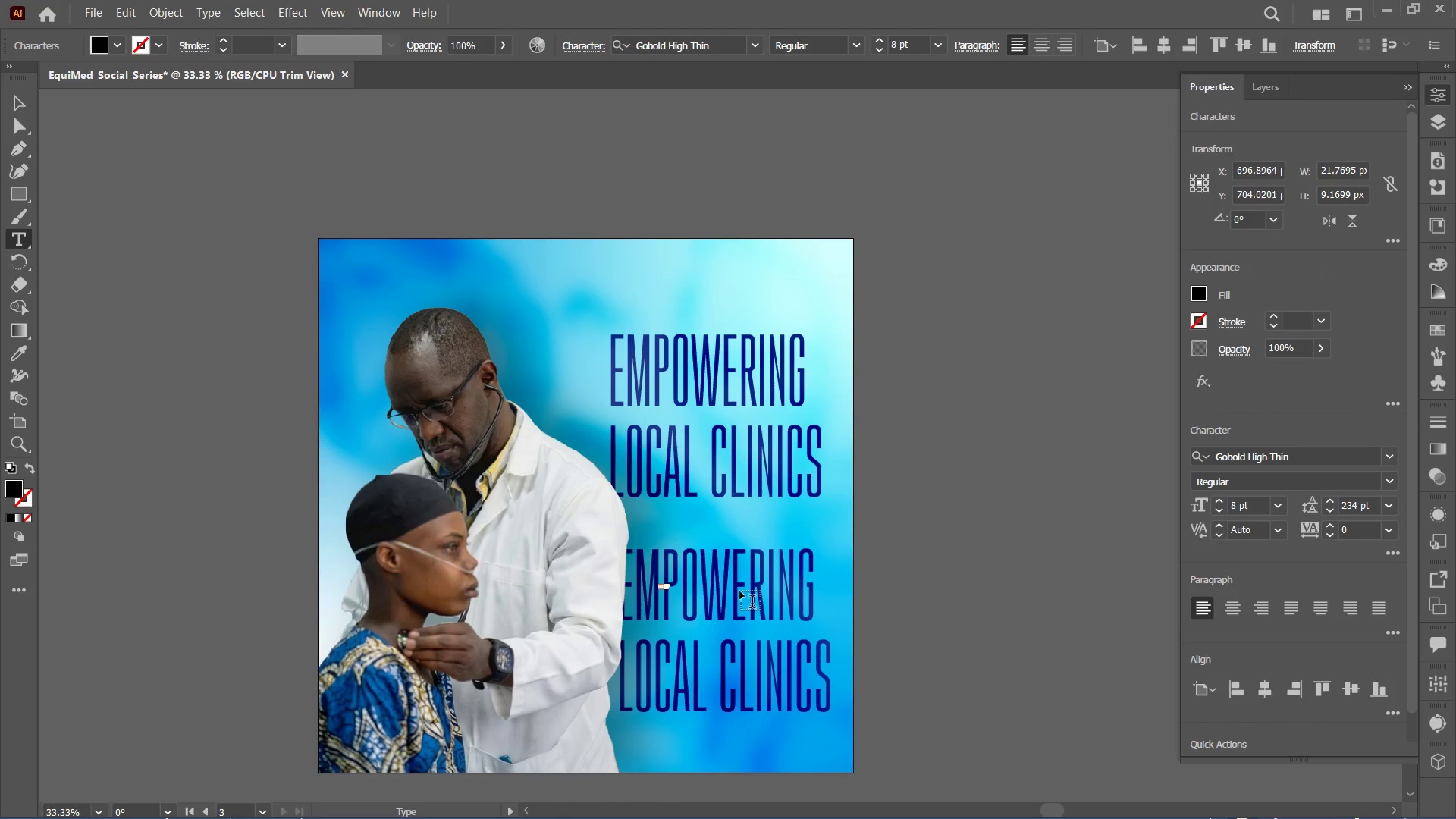 
key(Control+Z)
 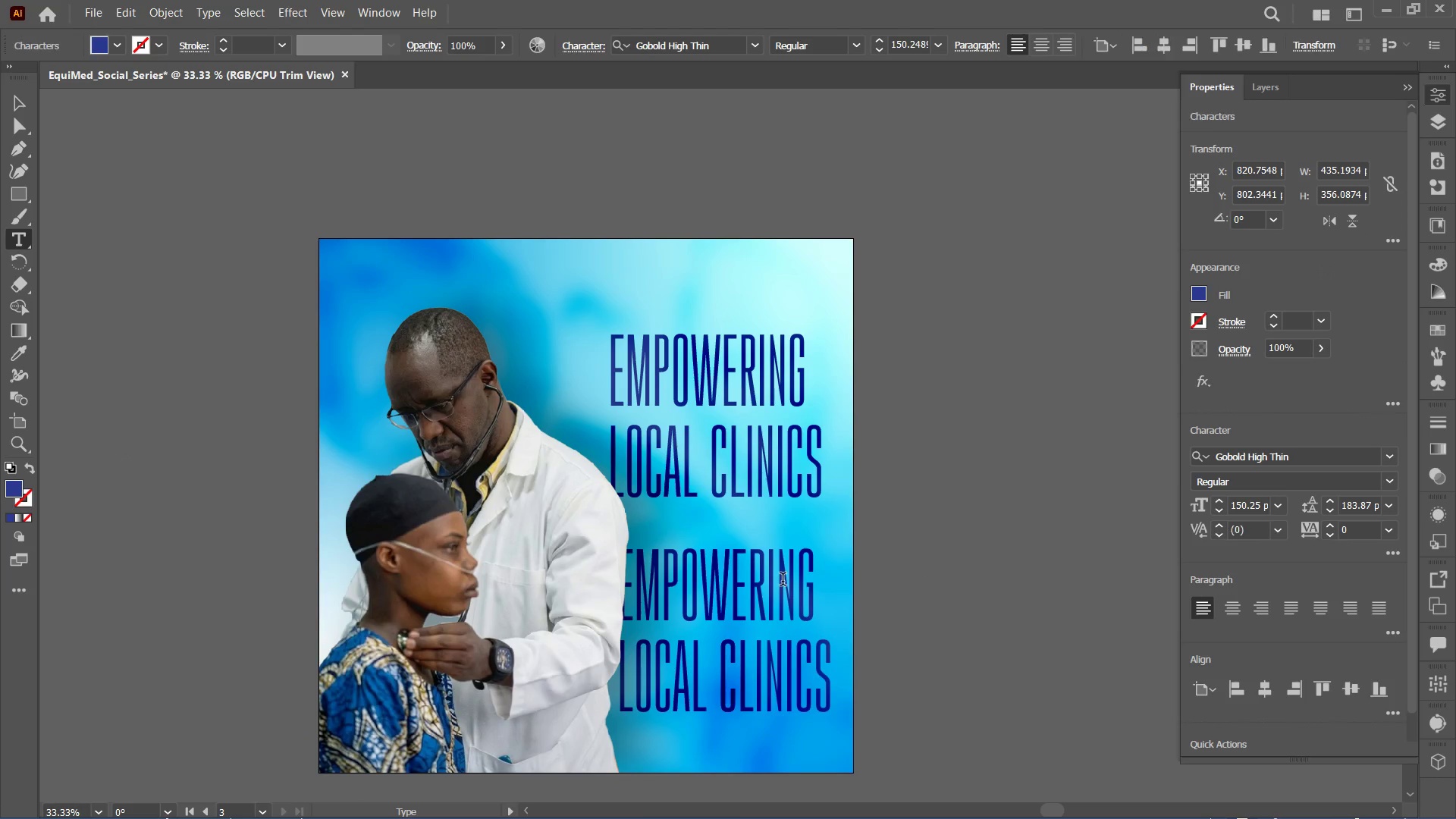 
key(Control+A)
 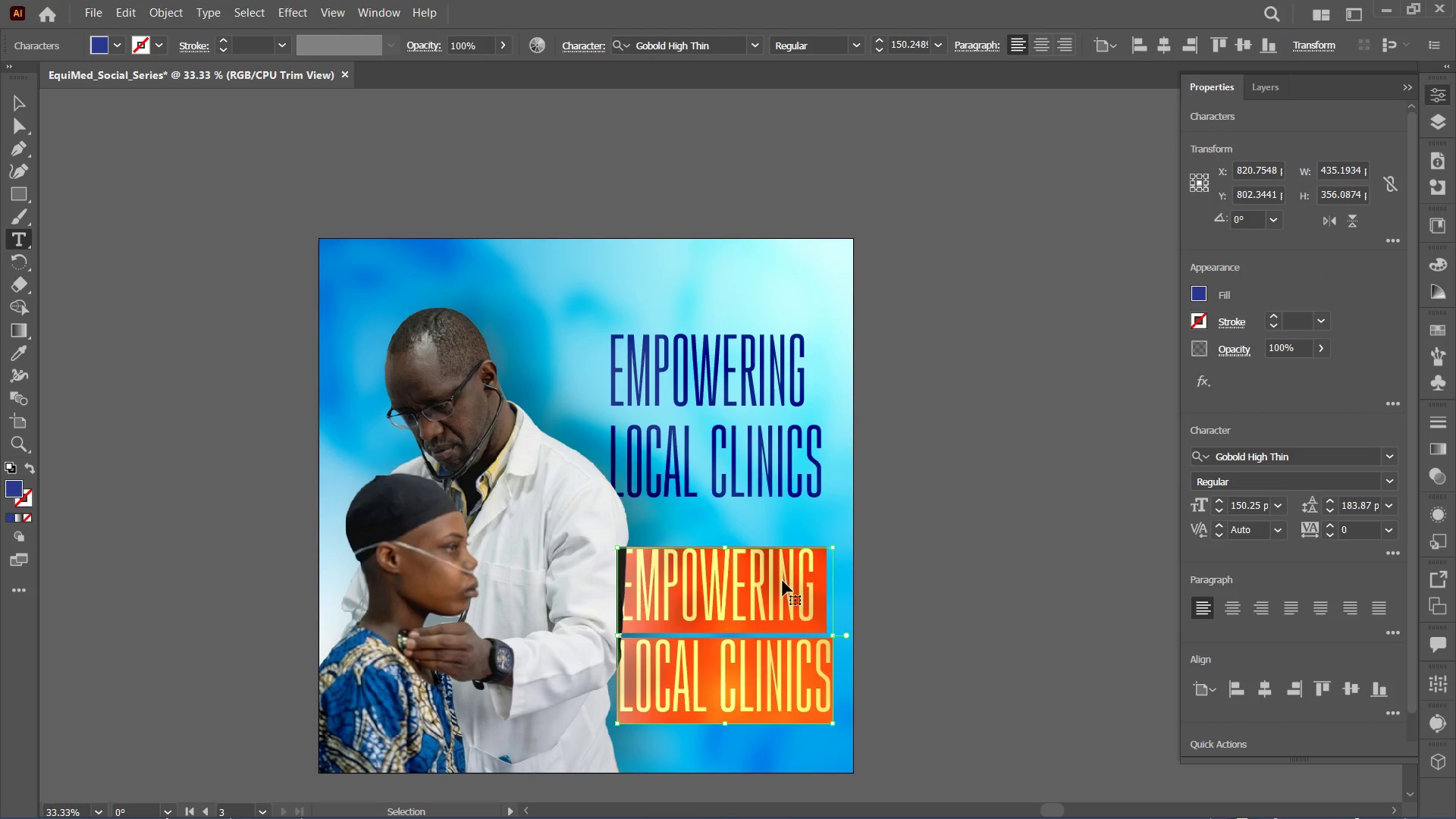 
key(Control+V)
 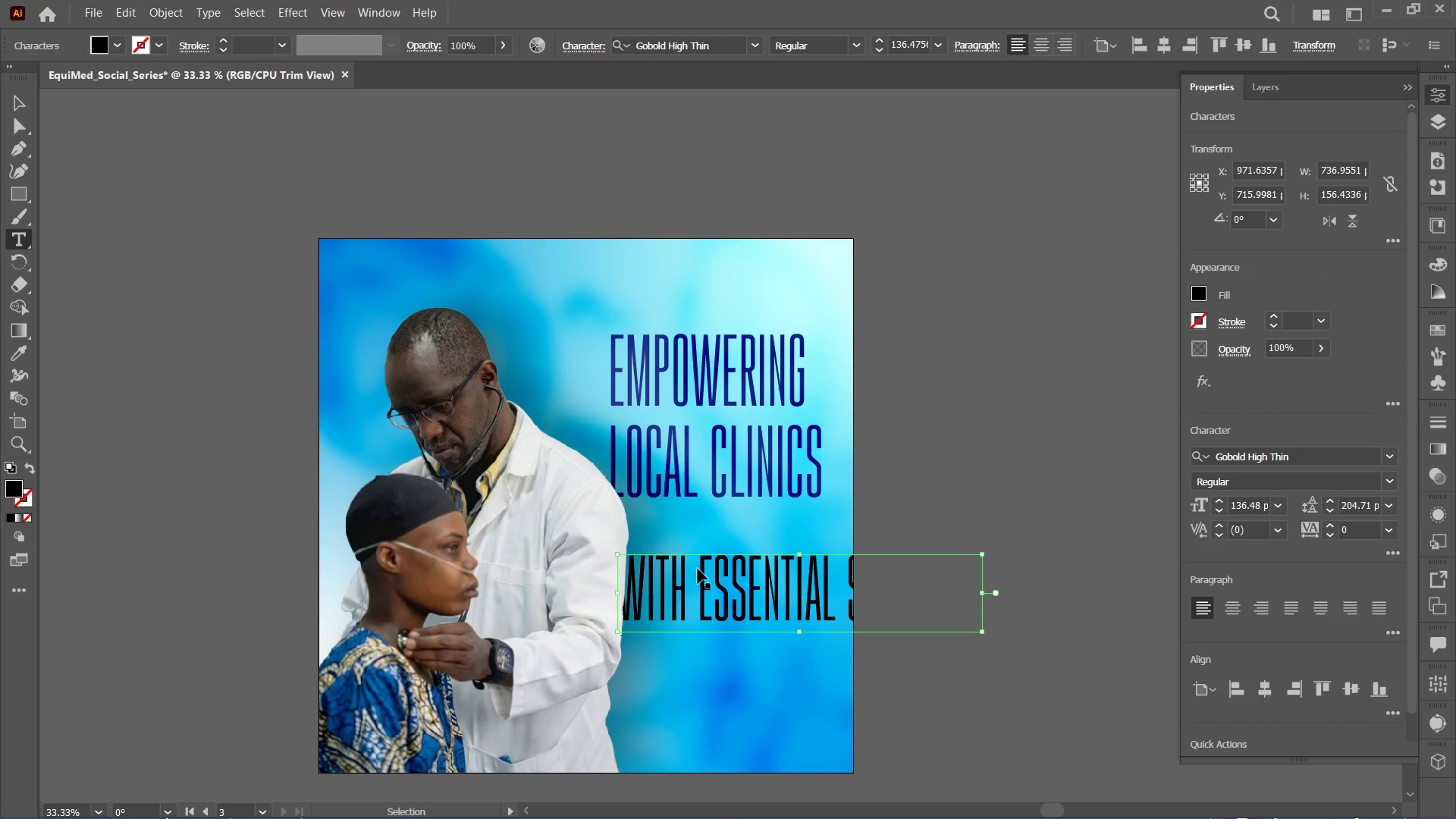 
left_click([14, 98])
 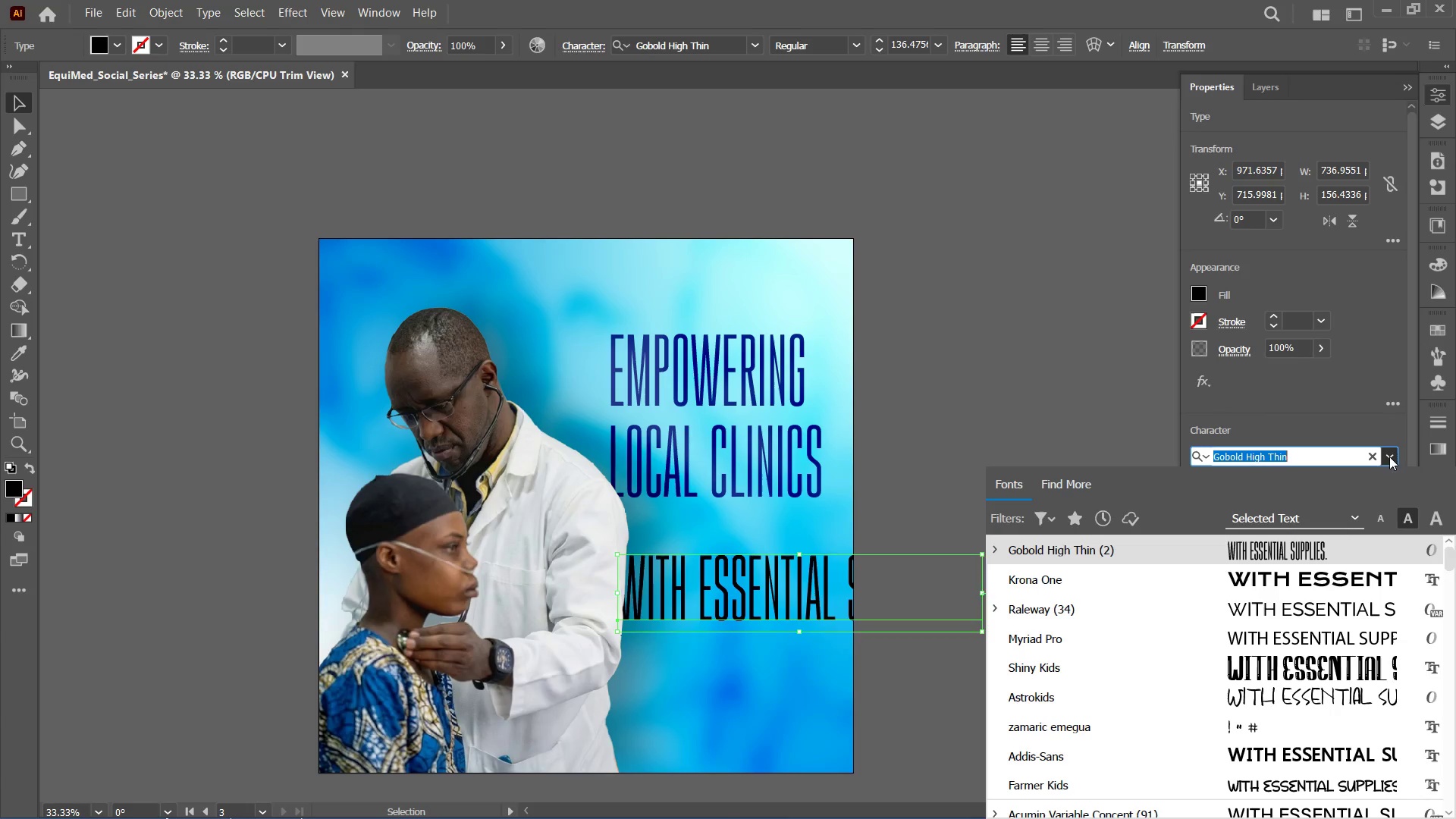 
scroll: coordinate [1333, 558], scroll_direction: up, amount: 2.0
 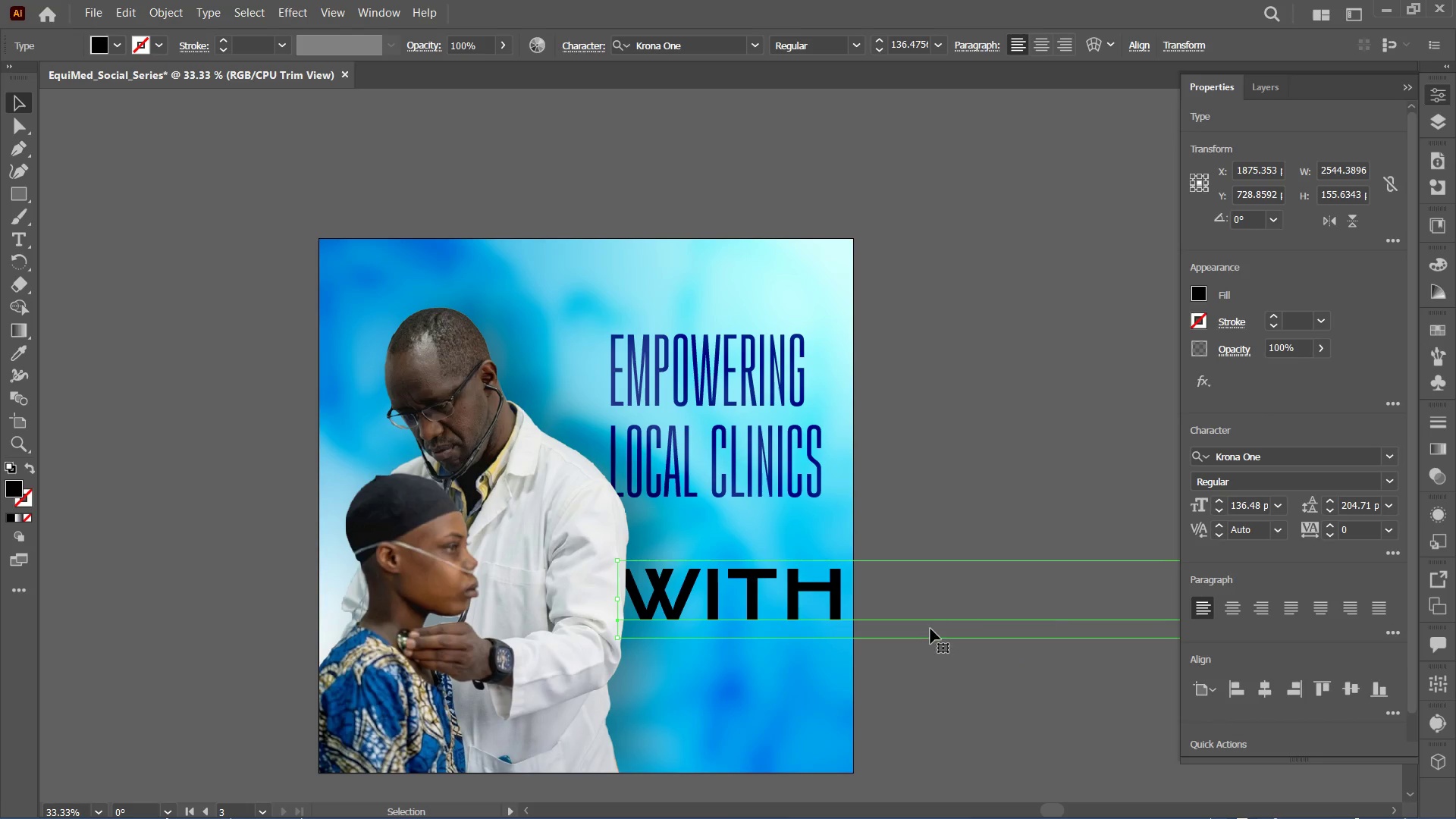 
key(Control+Minus)
 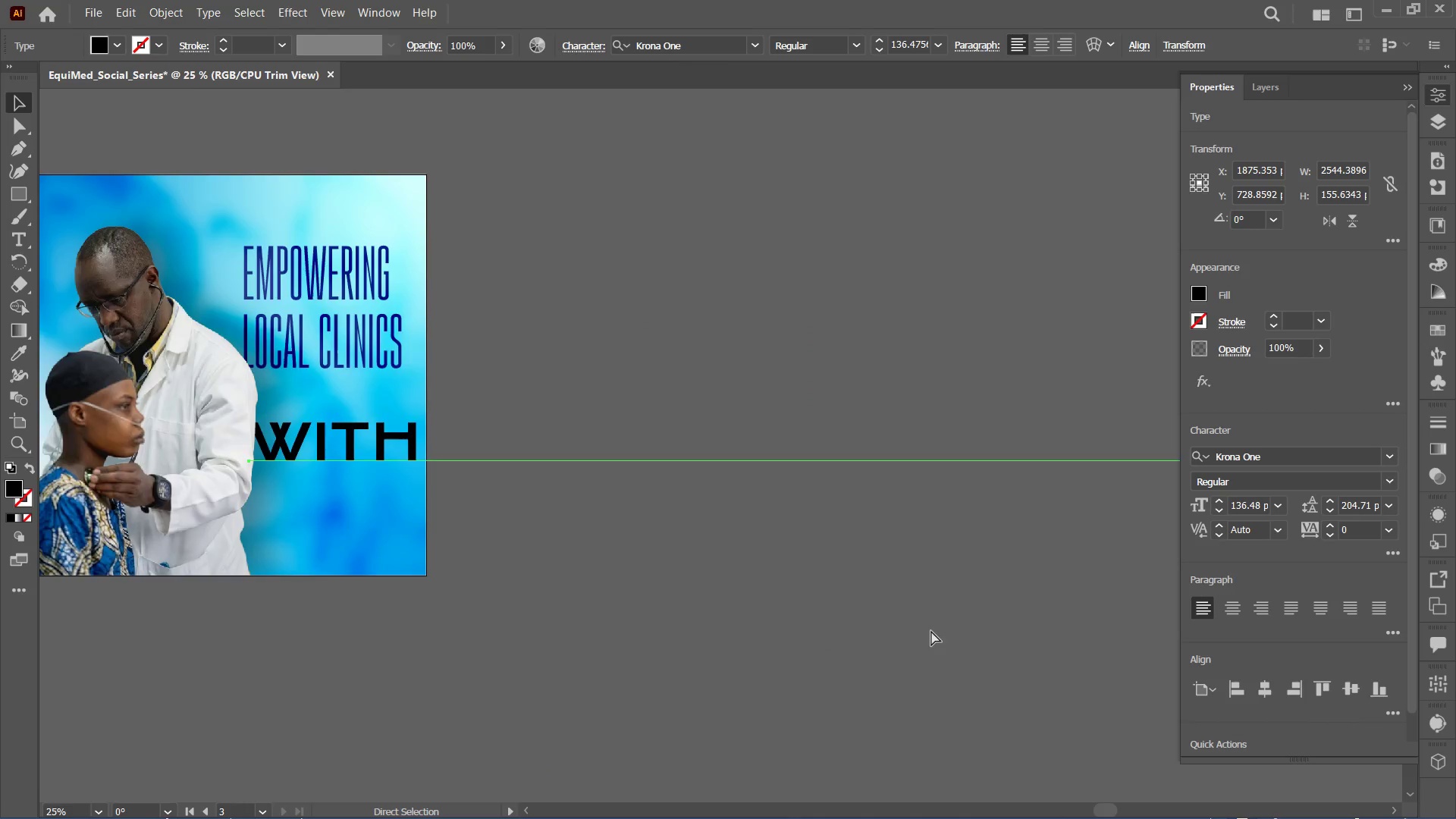 
key(Control+Minus)
 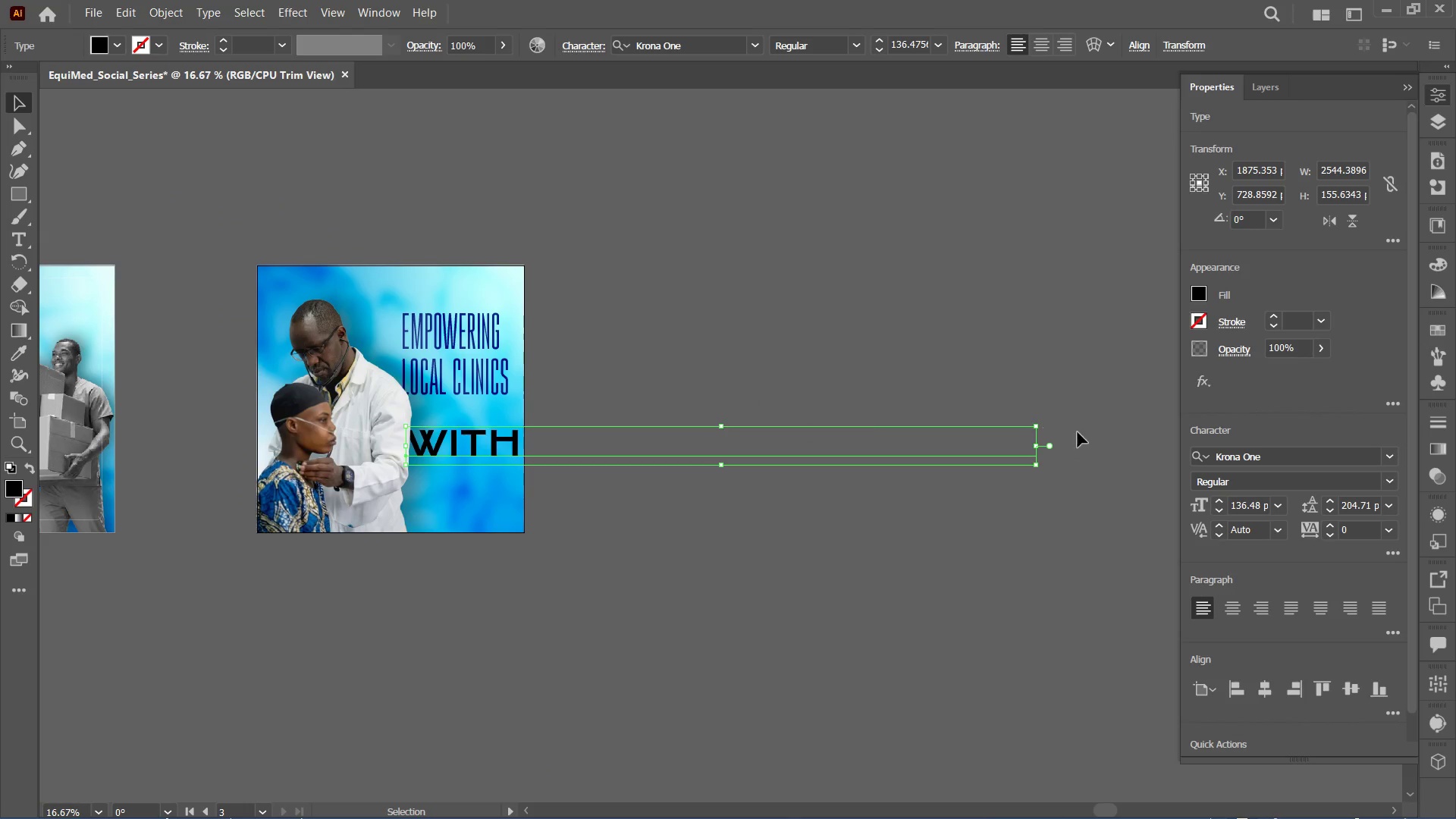 
hold_key(key=ShiftLeft, duration=2.19)
hold_key(key=AltLeft, duration=2.17)
left_click_drag(start_coordinate=[1035, 441], to_coordinate=[835, 447])
 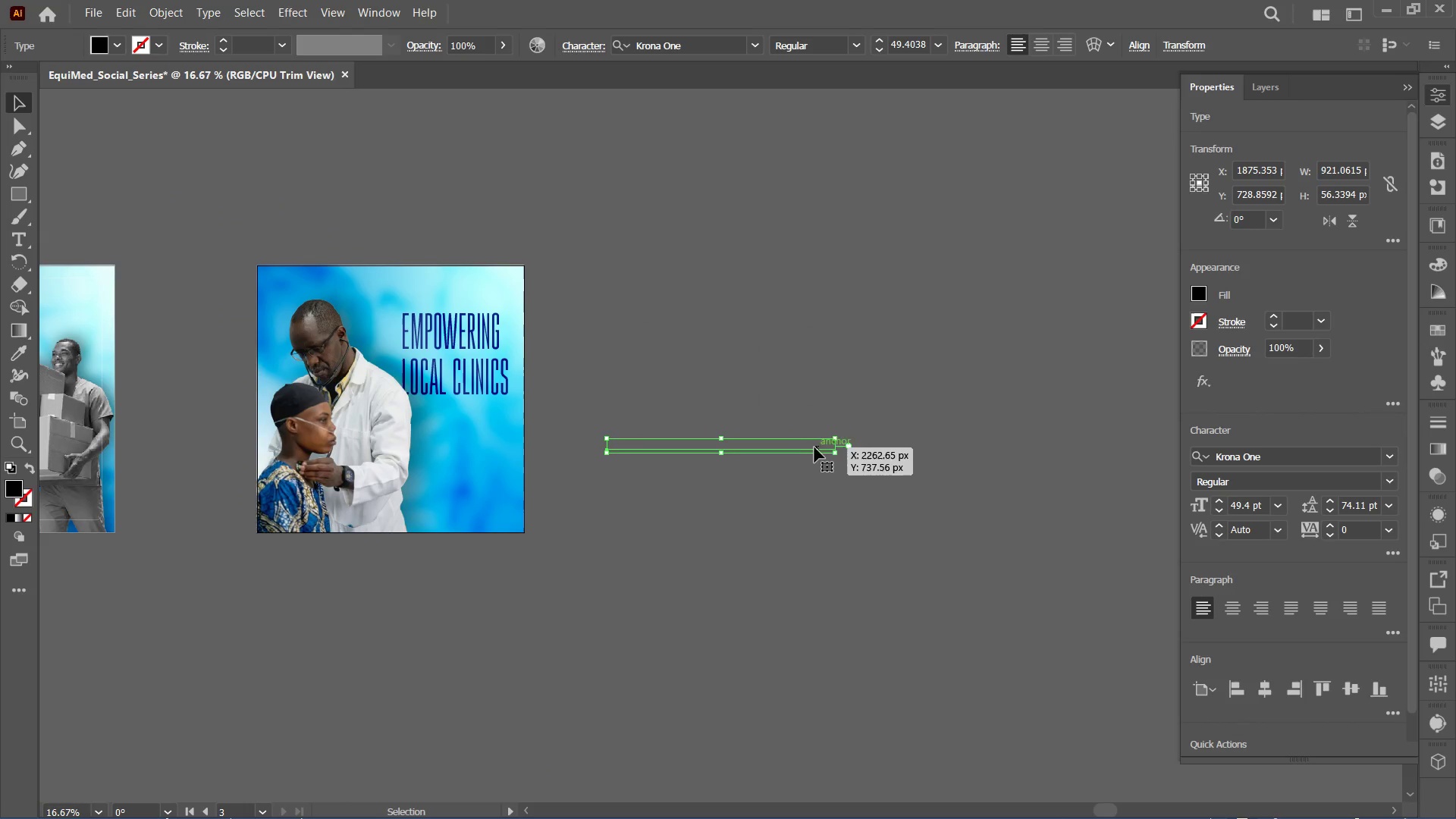 
left_click_drag(start_coordinate=[813, 445], to_coordinate=[613, 406])
 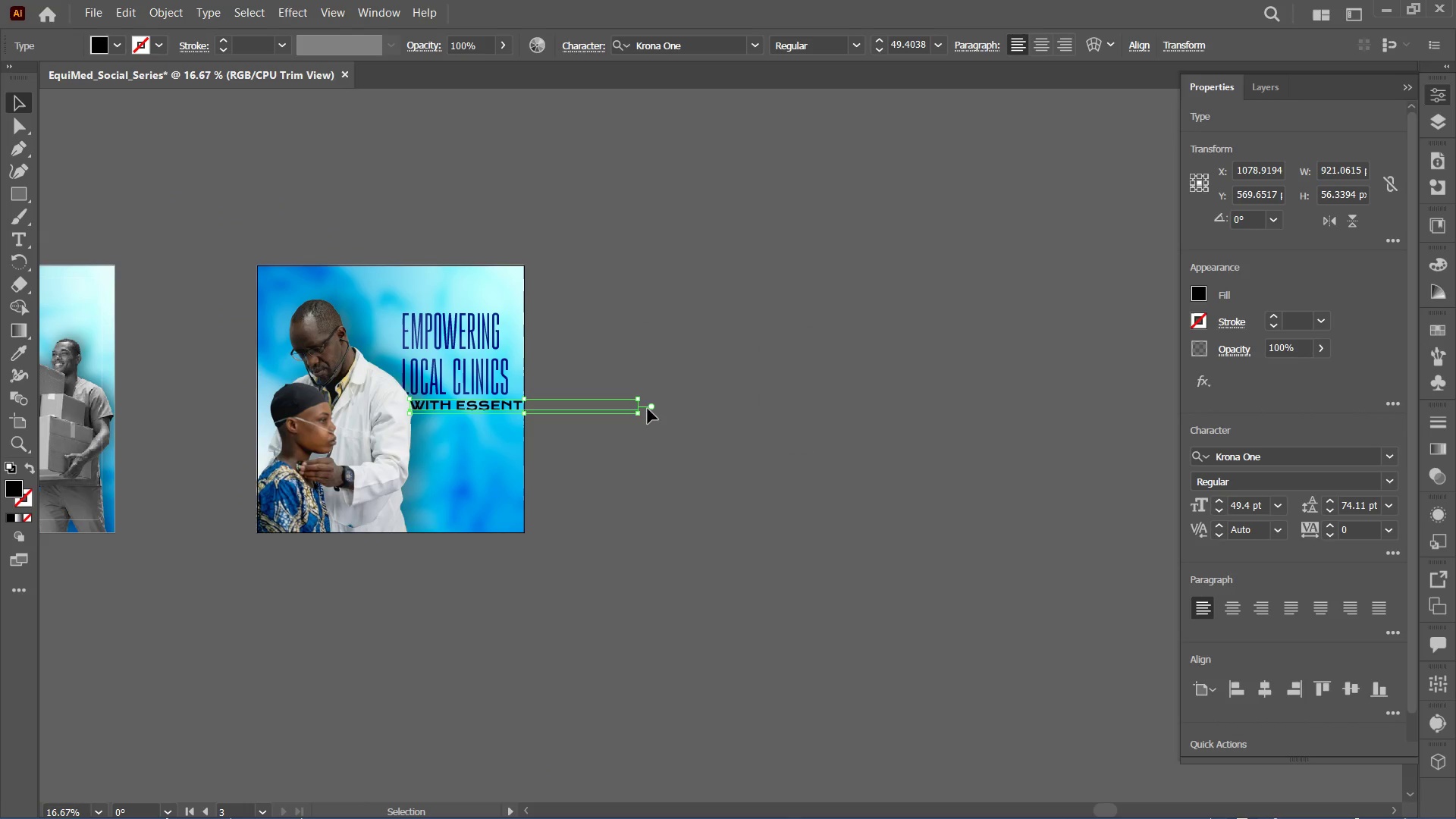 
hold_key(key=ShiftLeft, duration=2.36)
left_click_drag(start_coordinate=[640, 410], to_coordinate=[515, 404])
 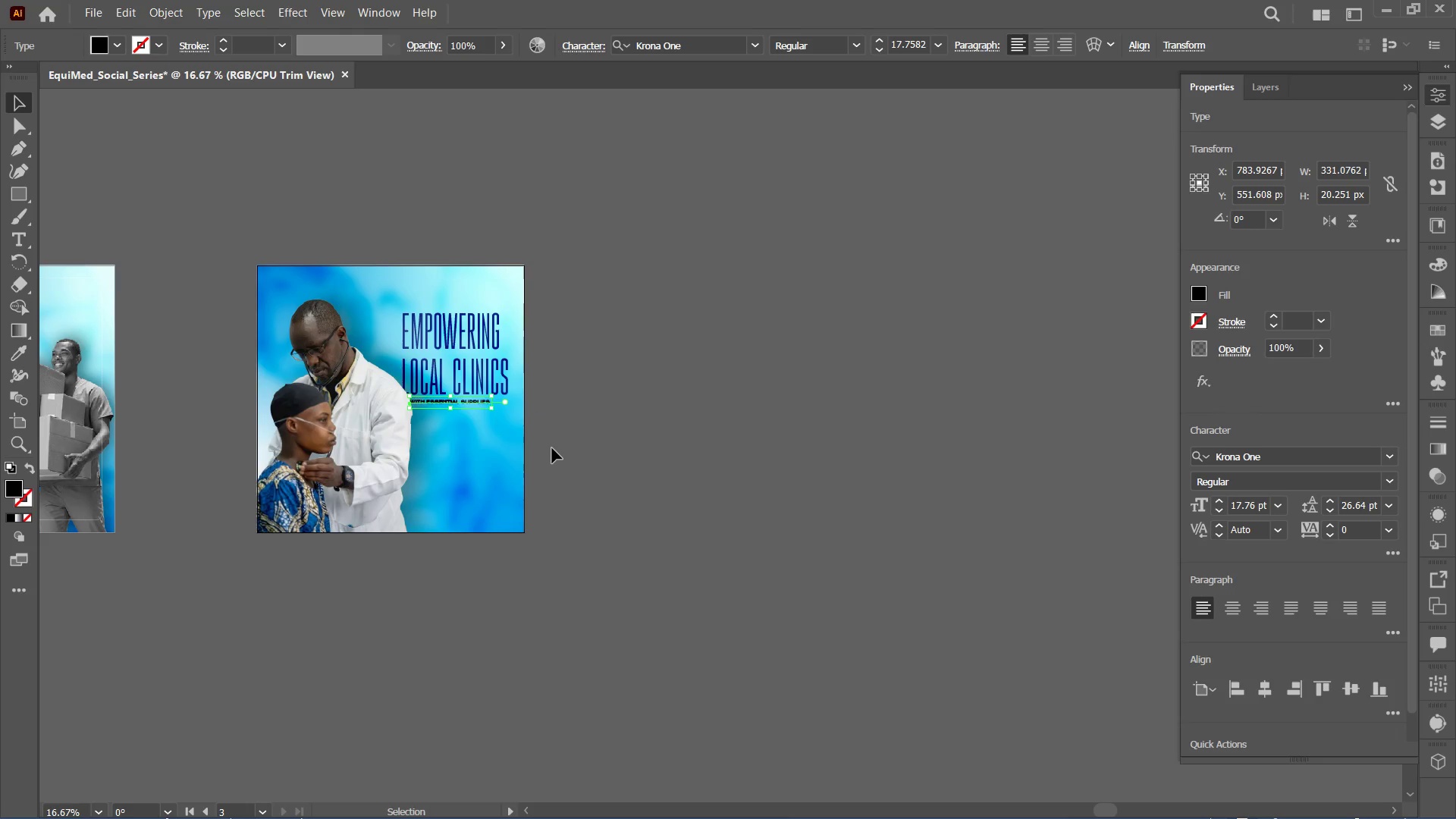 
key(Control+Equal)
 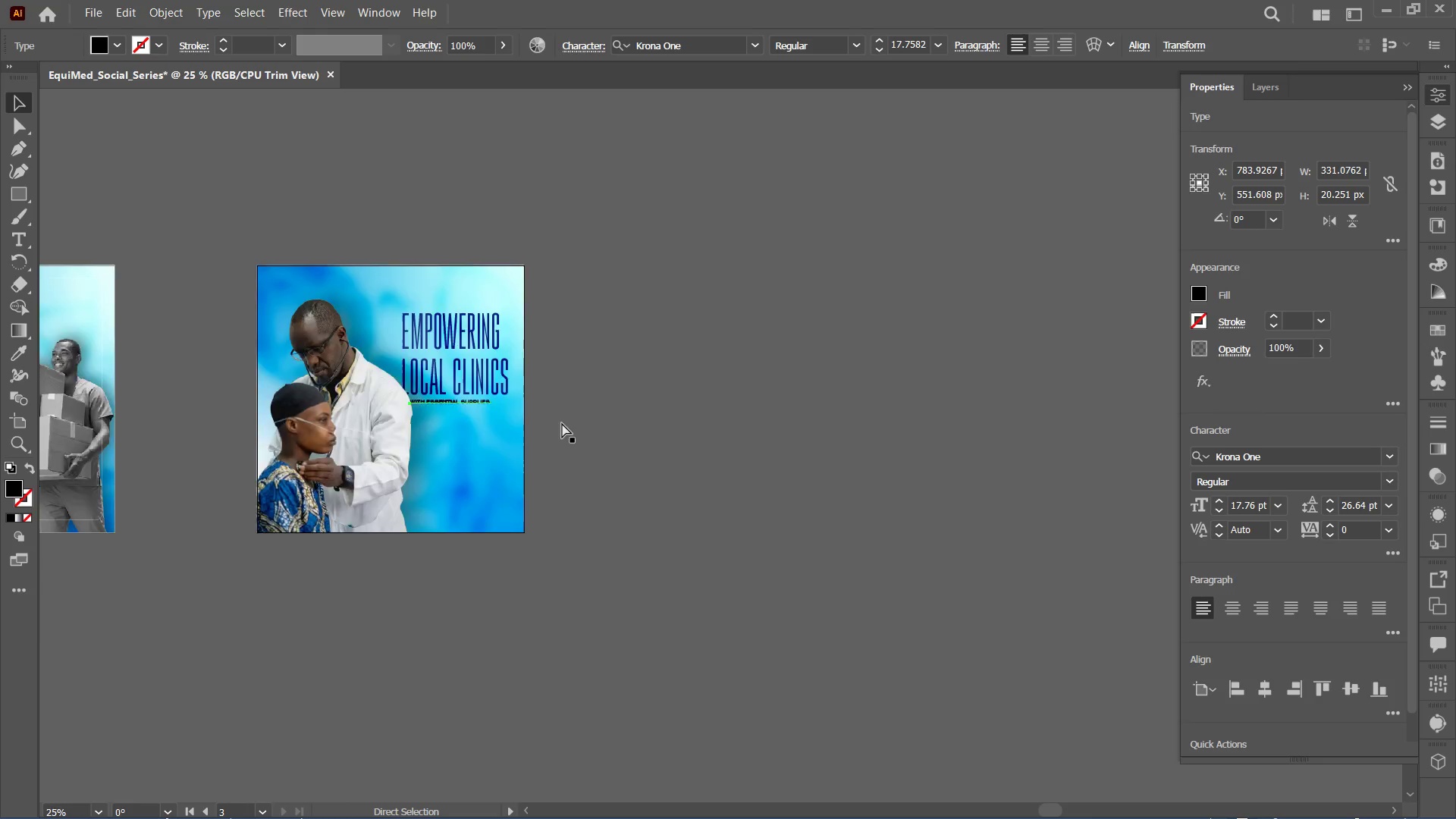 
key(Control+Equal)
 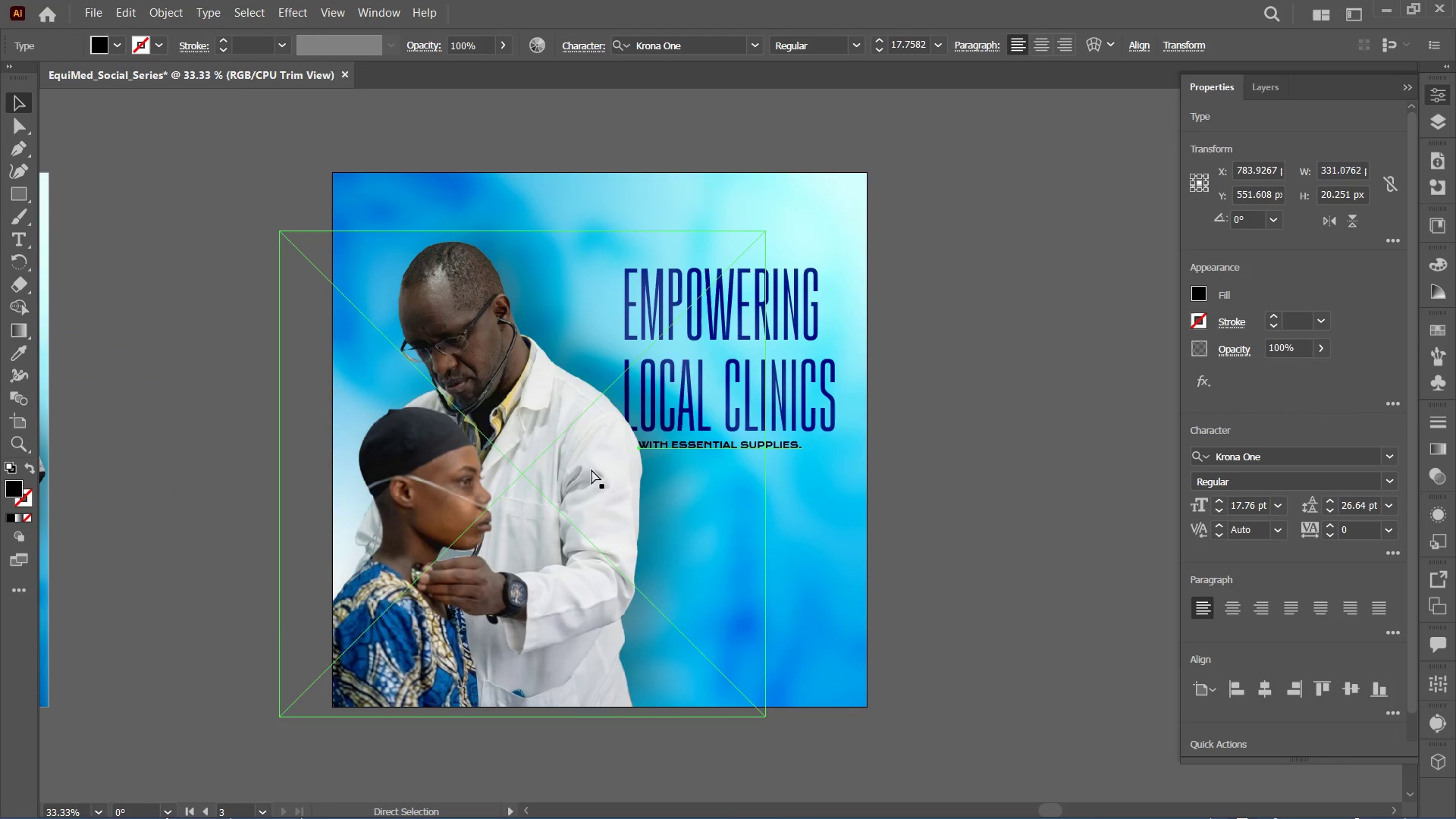 
key(Control+Equal)
 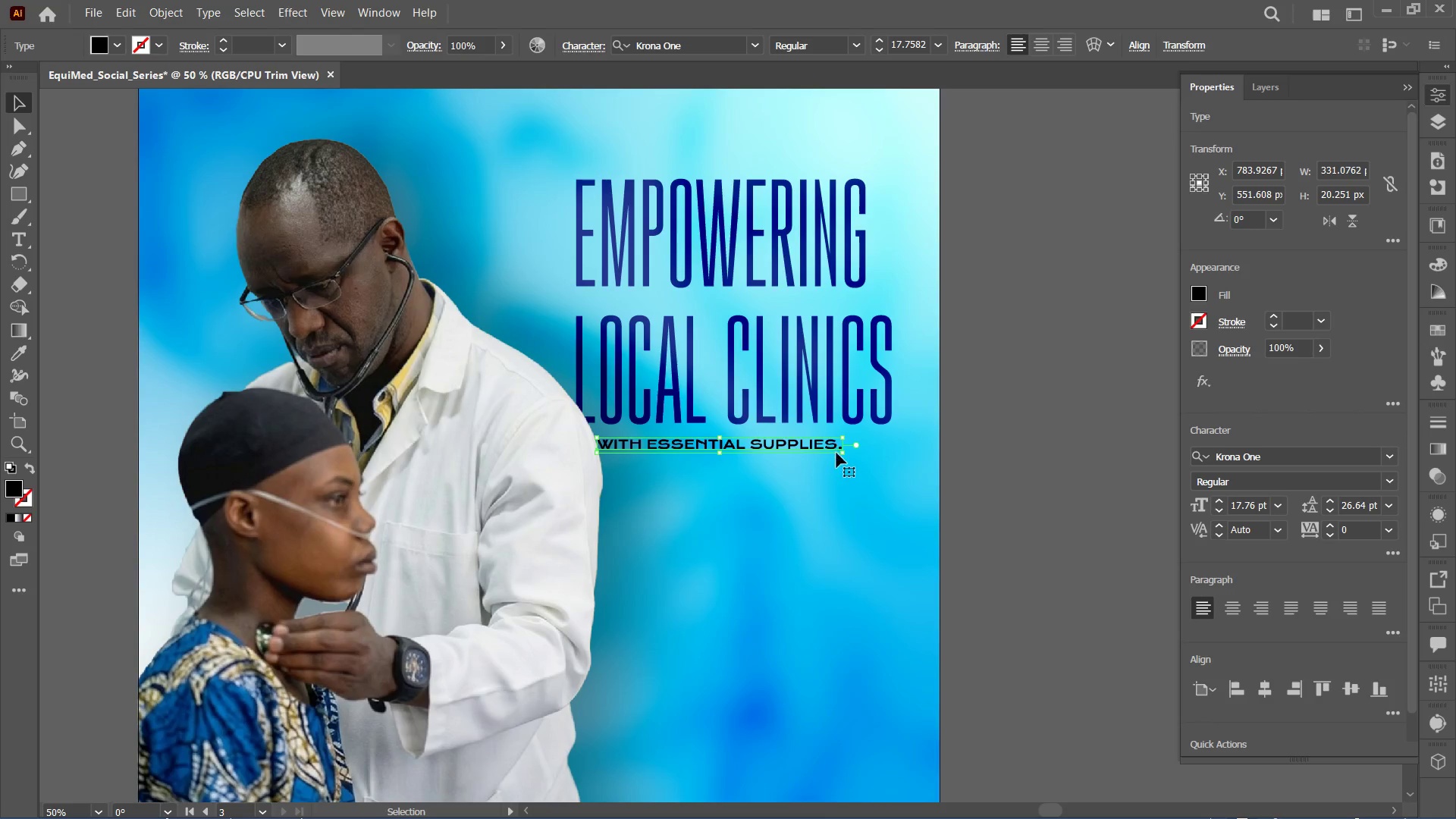 
hold_key(key=ShiftLeft, duration=0.98)
left_click_drag(start_coordinate=[839, 453], to_coordinate=[871, 468])
 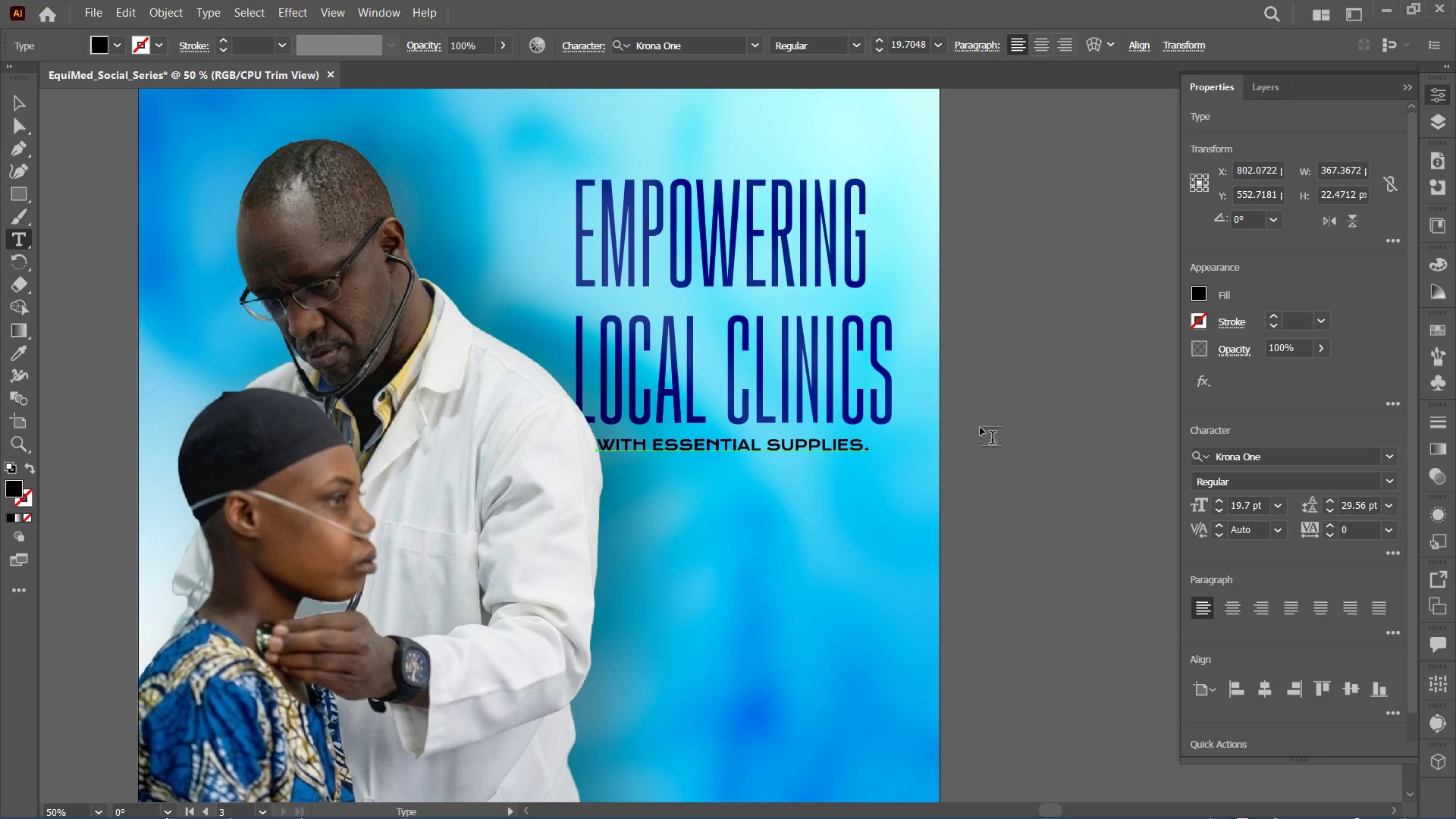 
left_click_drag(start_coordinate=[862, 449], to_coordinate=[885, 457])
 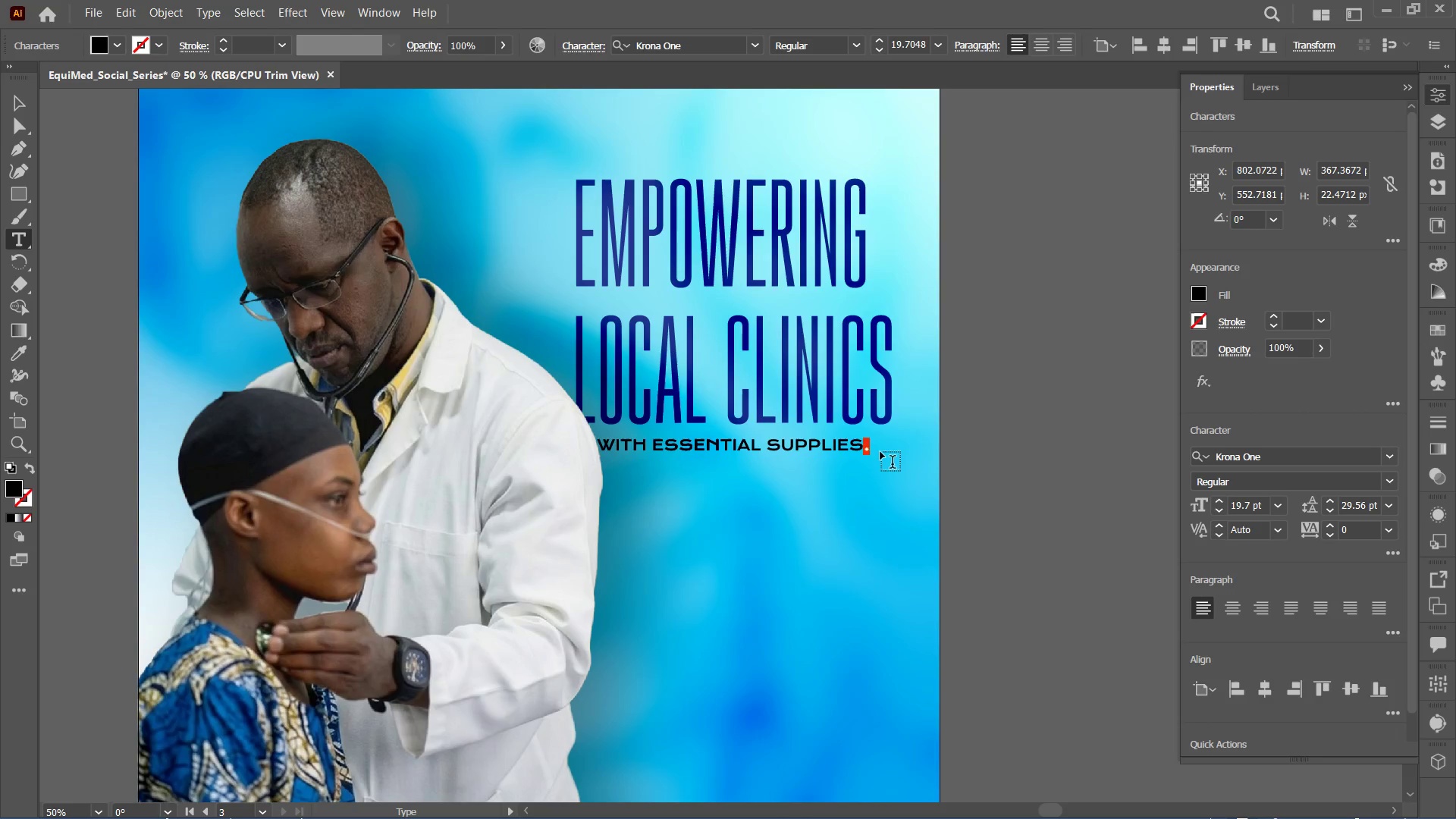 
key(Backspace)
 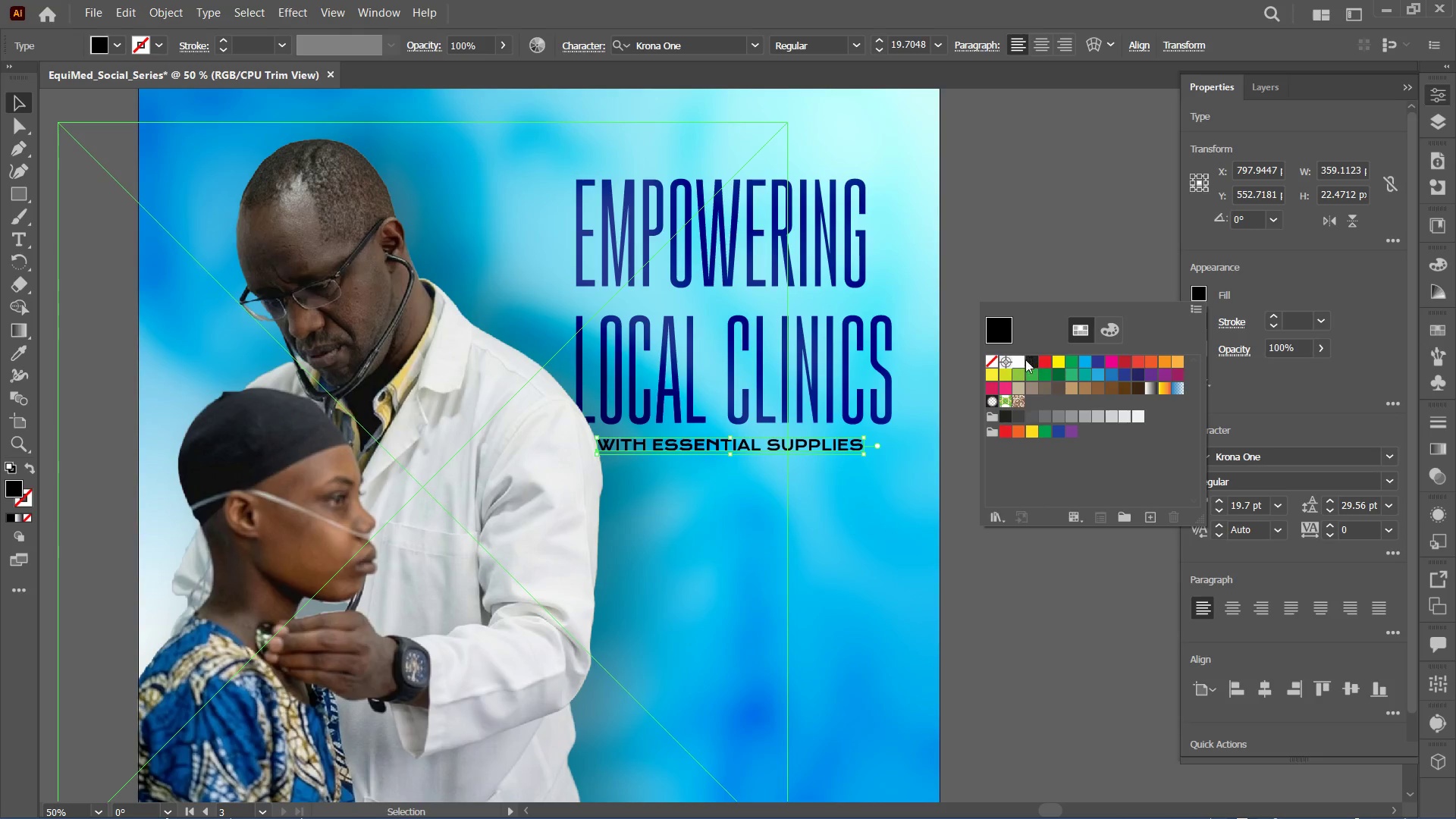 
left_click([863, 513])
 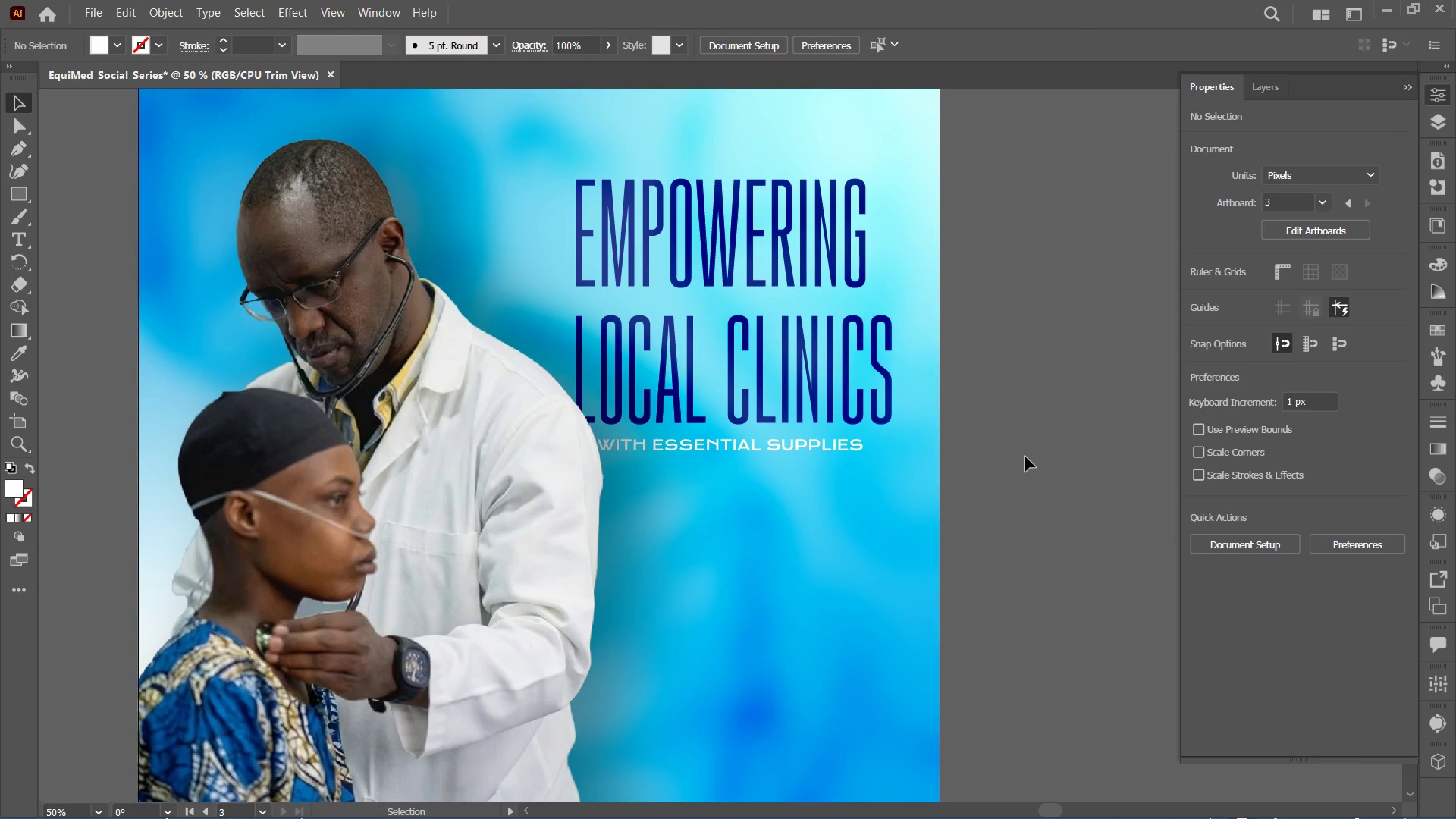 
left_click([1027, 455])
 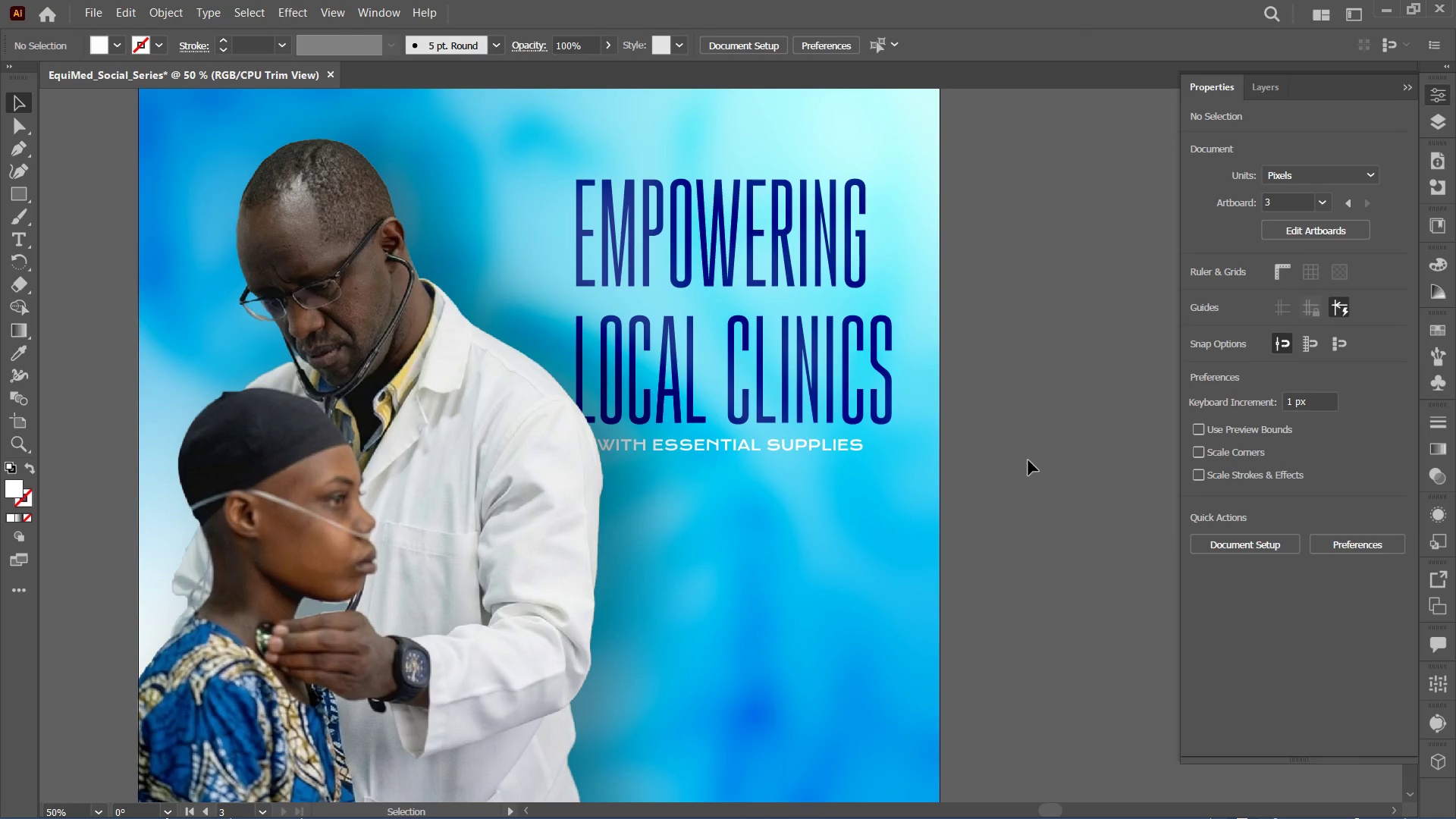 
key(Control+Minus)
 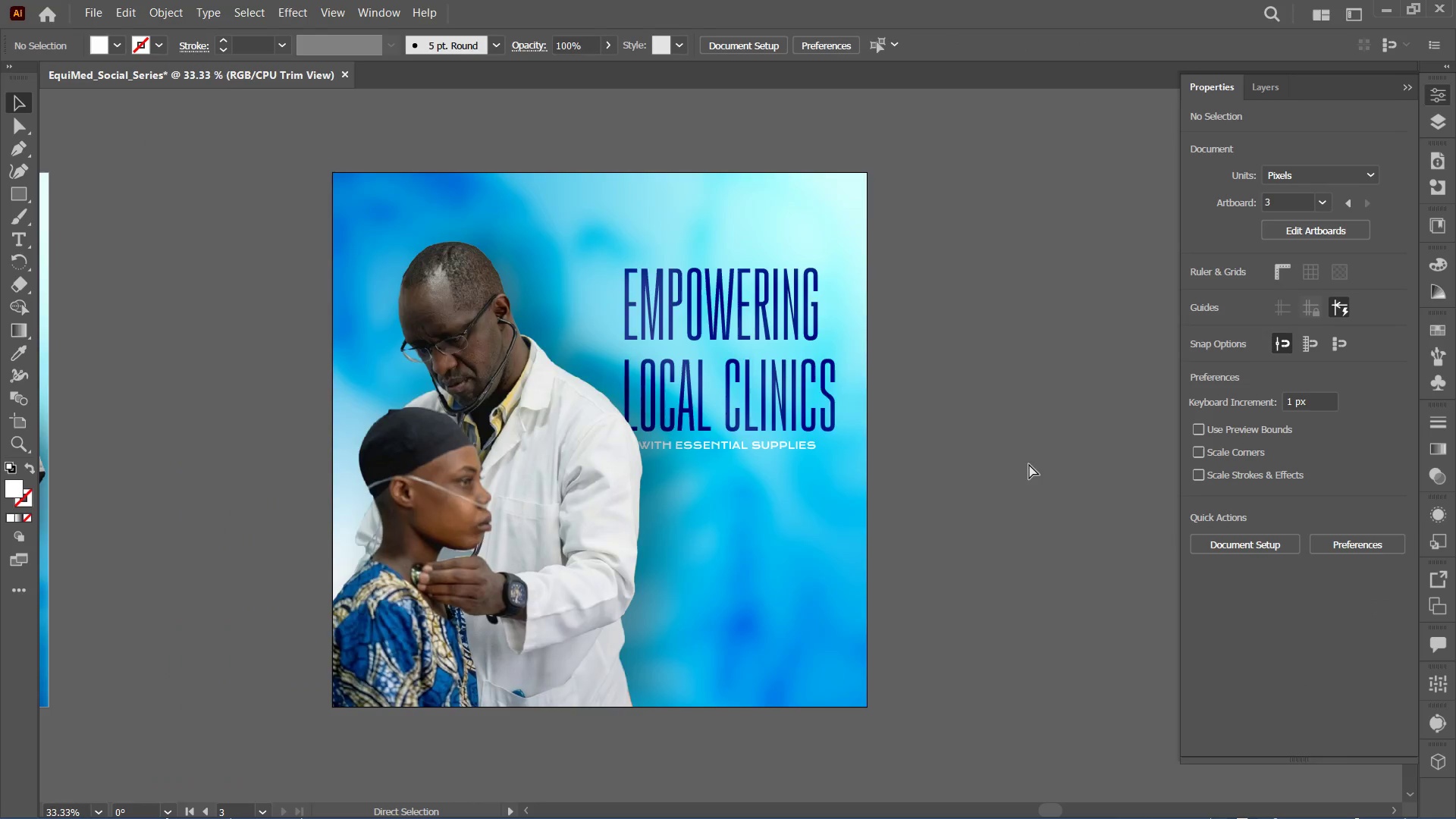 
key(Control+Minus)
 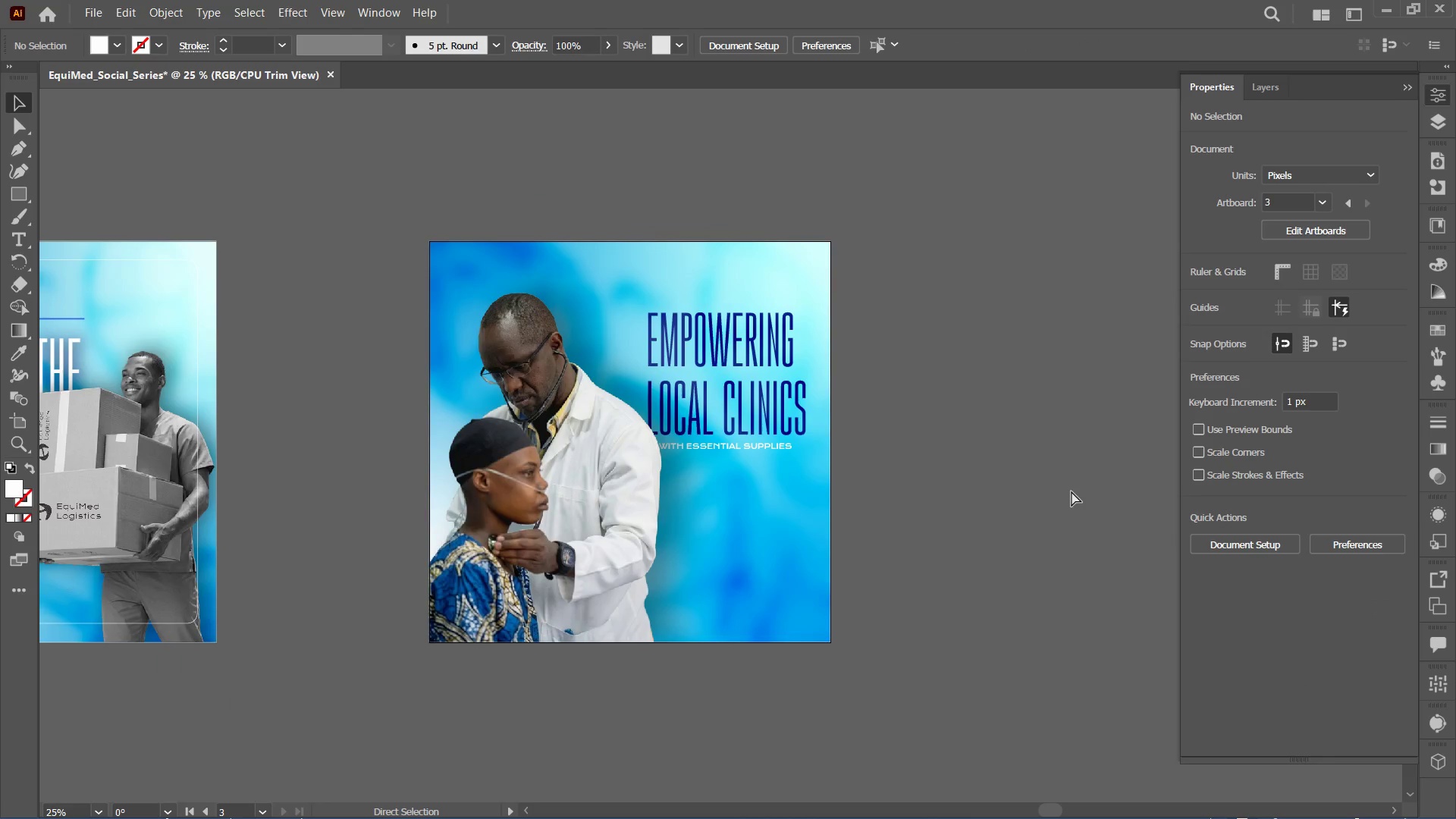 
key(Control+Equal)
 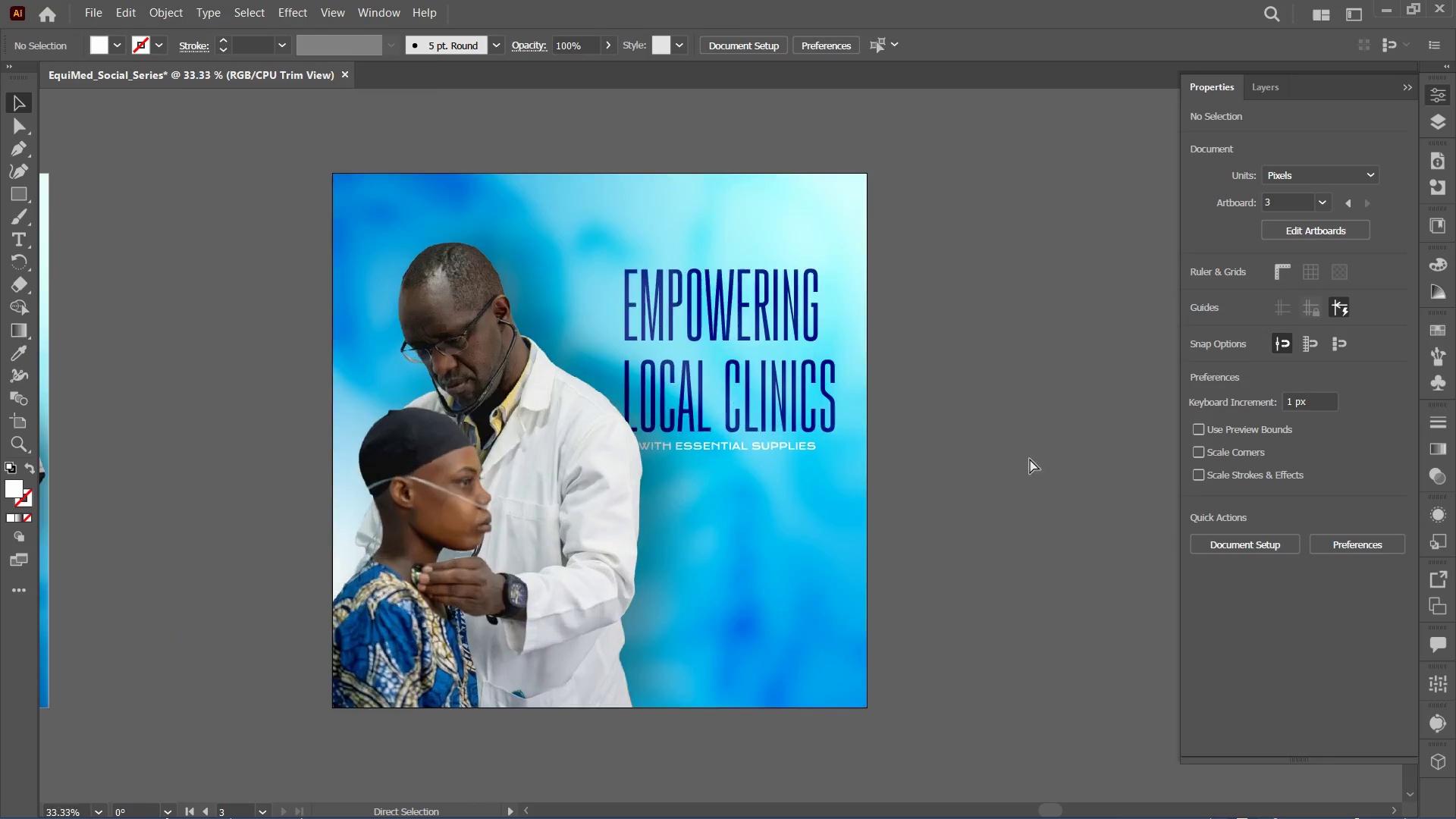 
key(Control+Equal)
 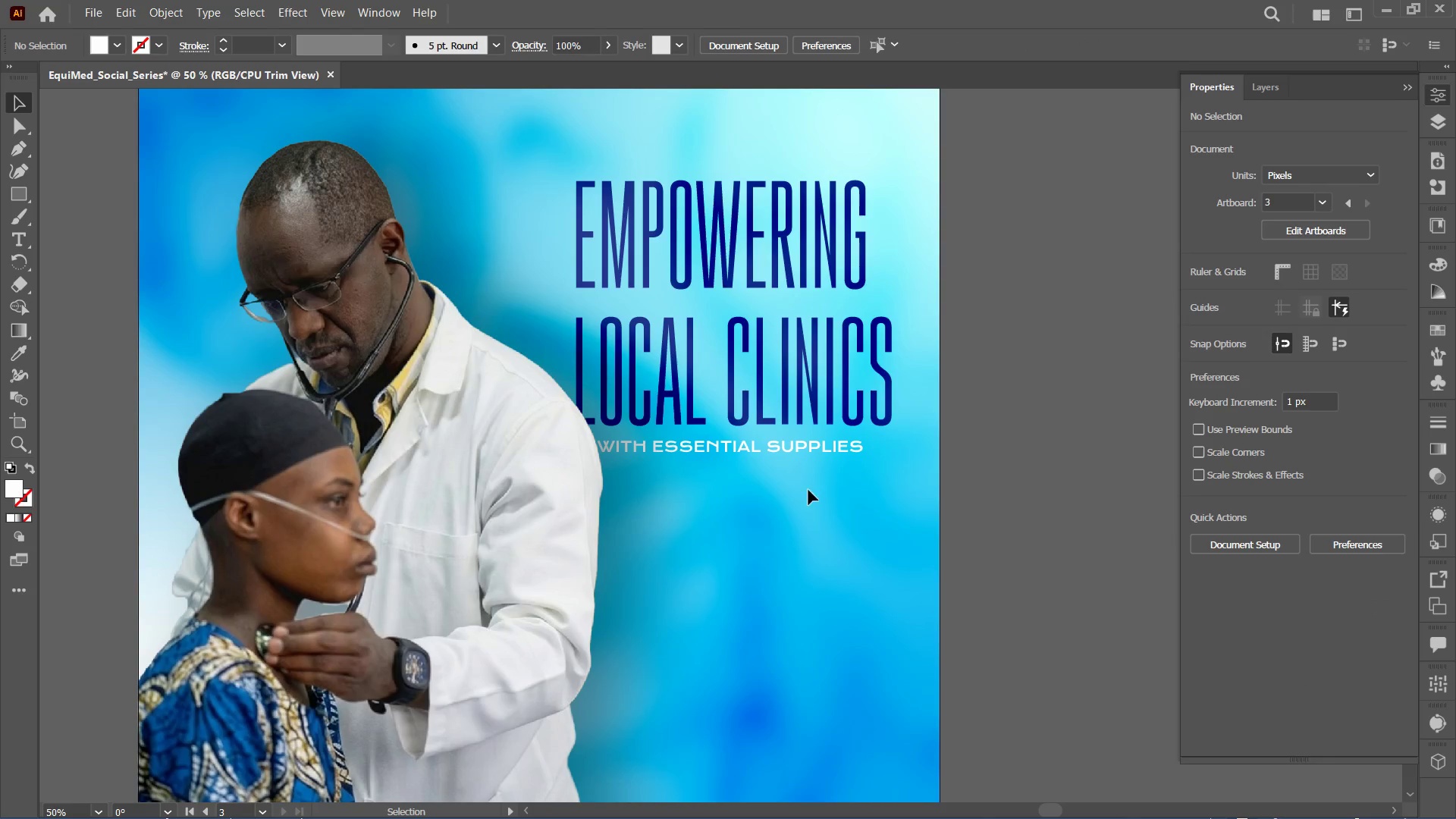 
left_click_drag(start_coordinate=[824, 483], to_coordinate=[736, 329])
 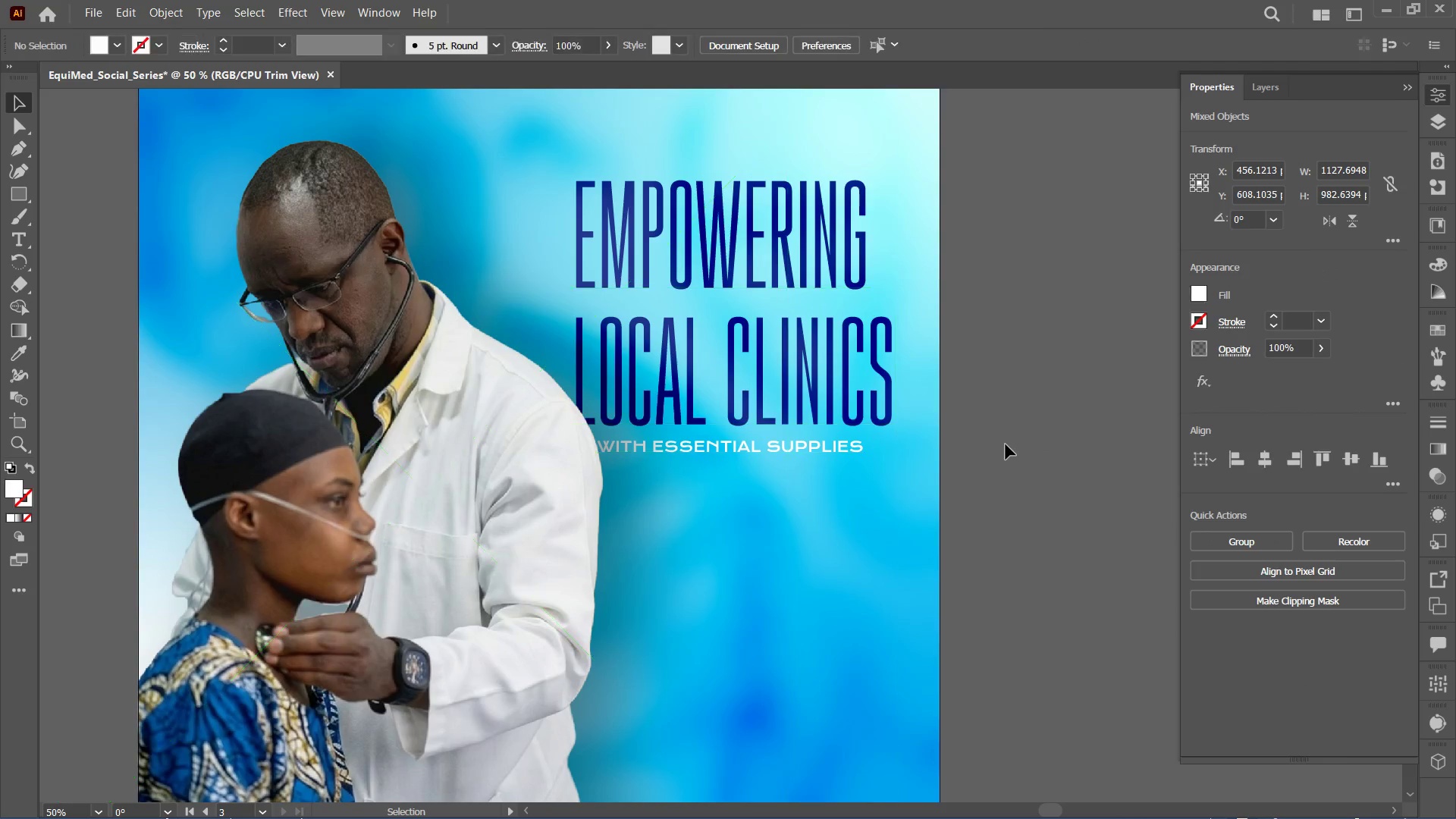 
key(Control+2)
 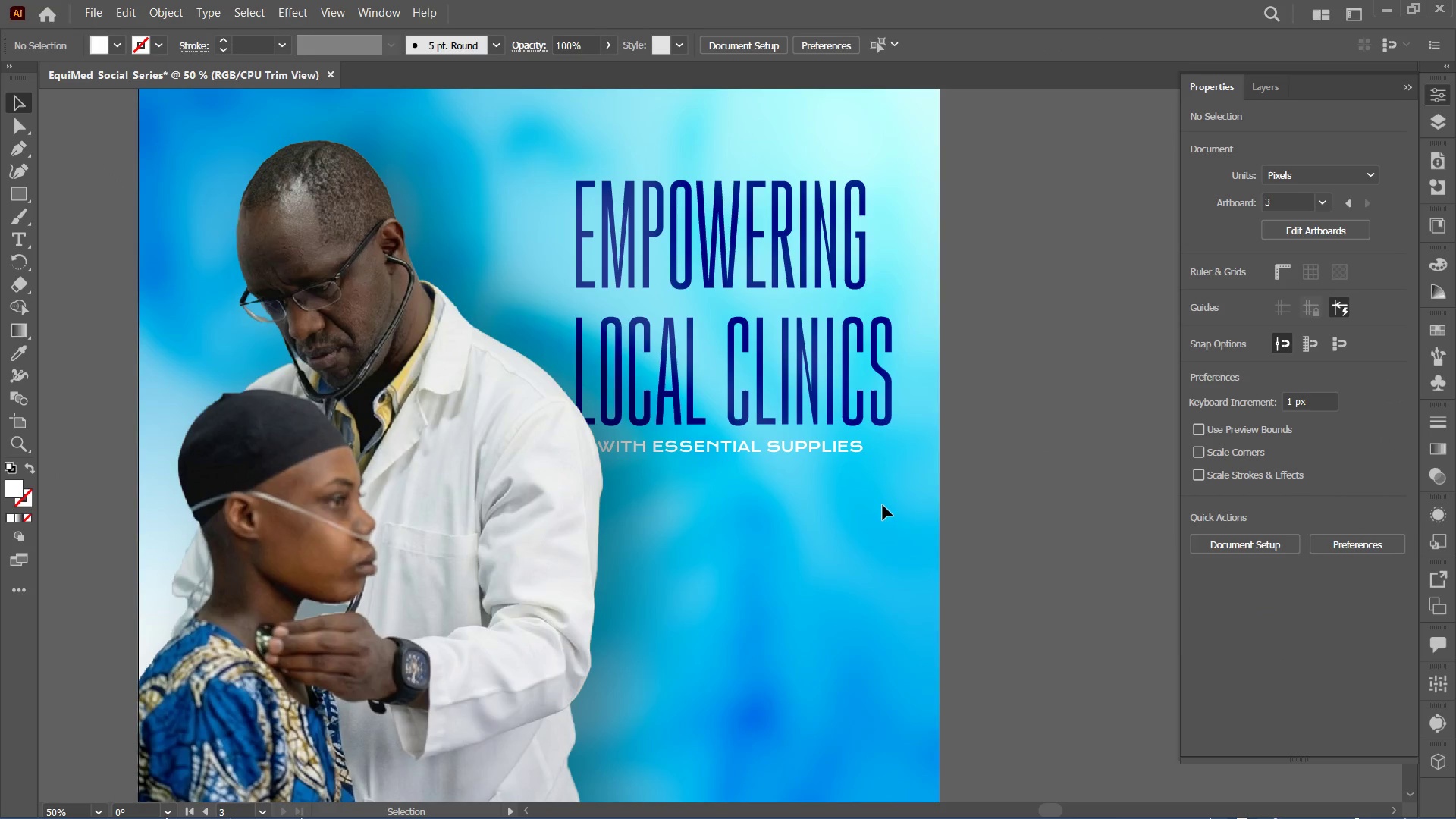 
left_click_drag(start_coordinate=[883, 505], to_coordinate=[814, 307])
 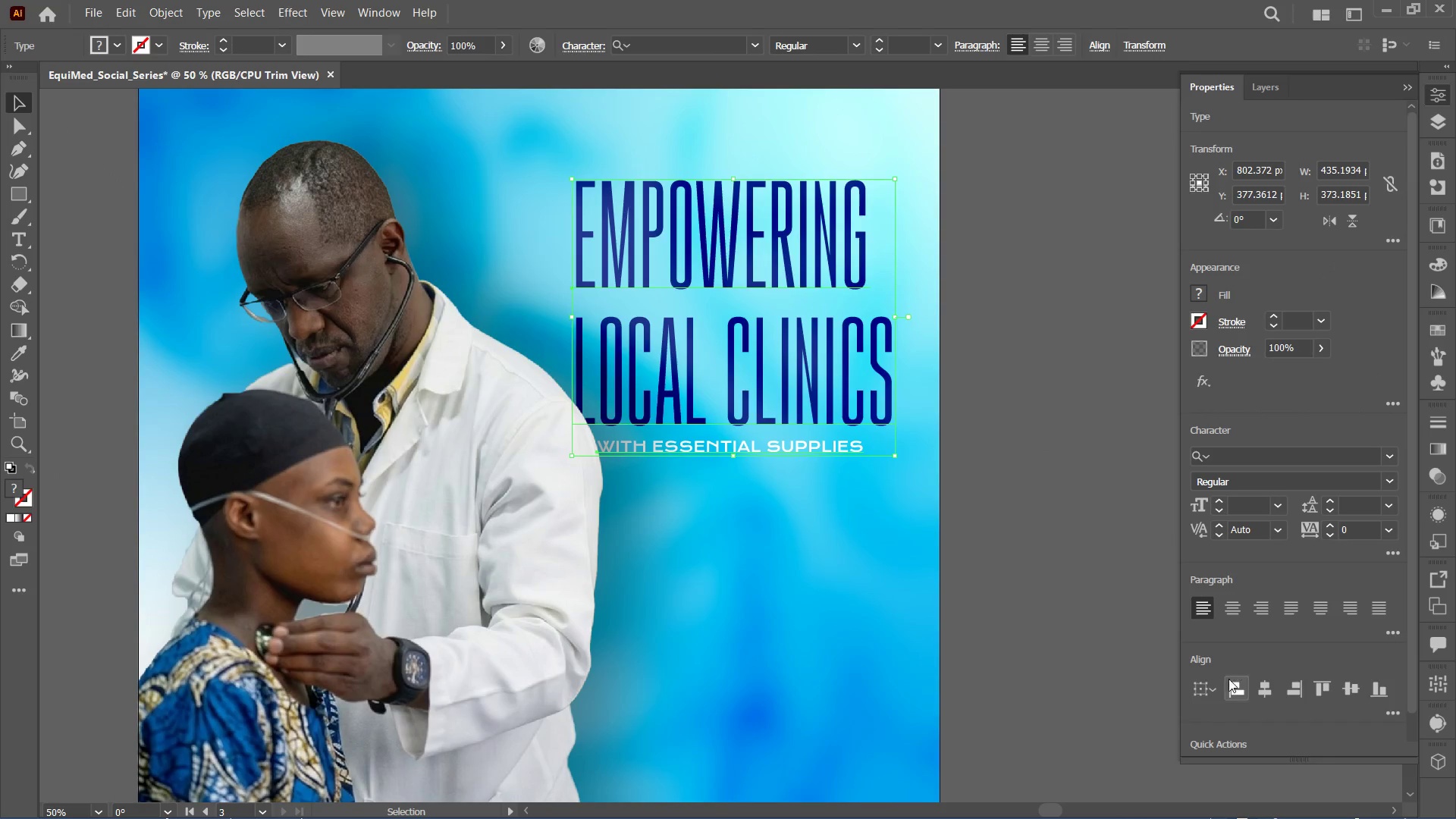 
double_click([1235, 691])
 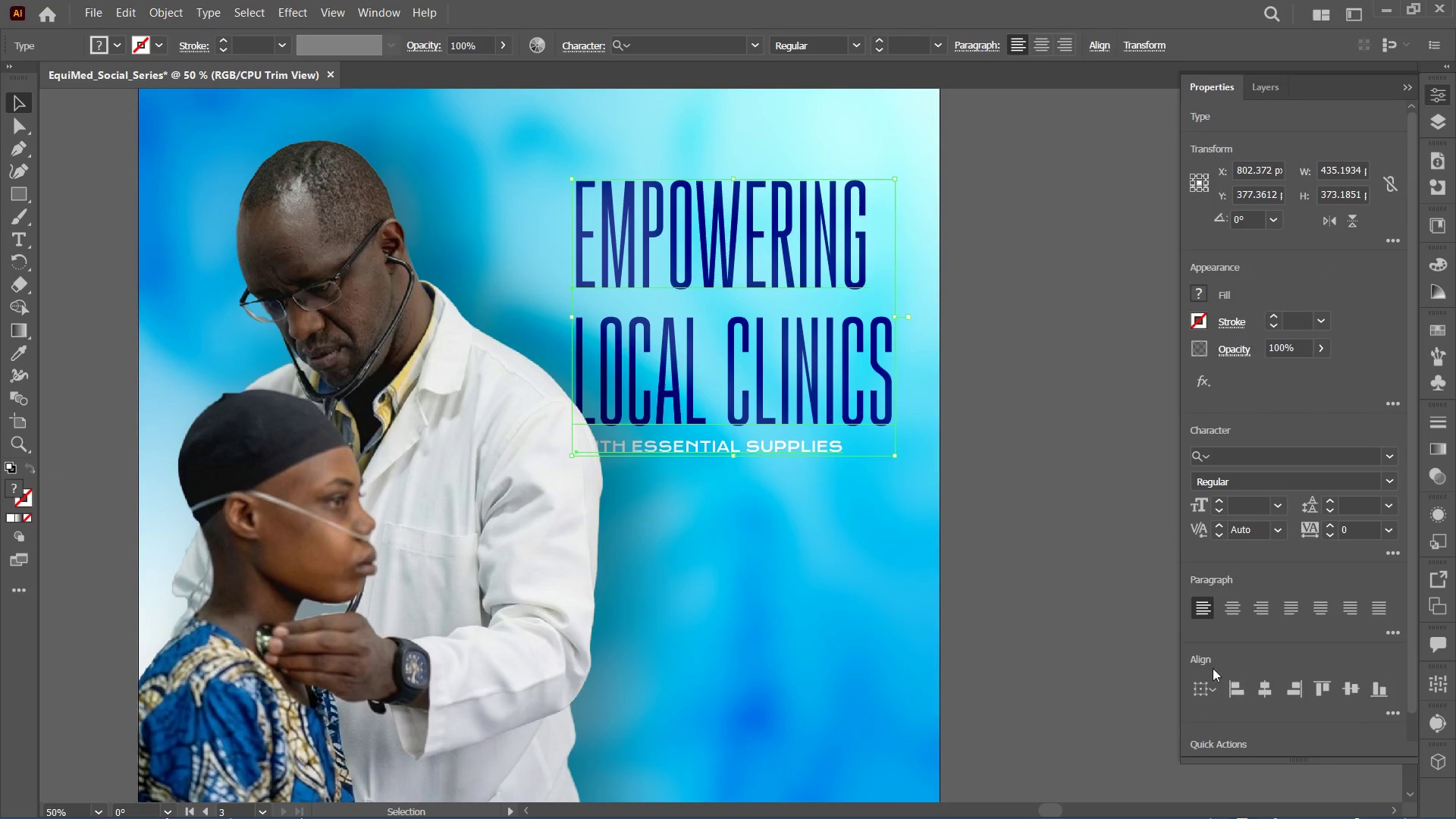 
key(Control+G)
 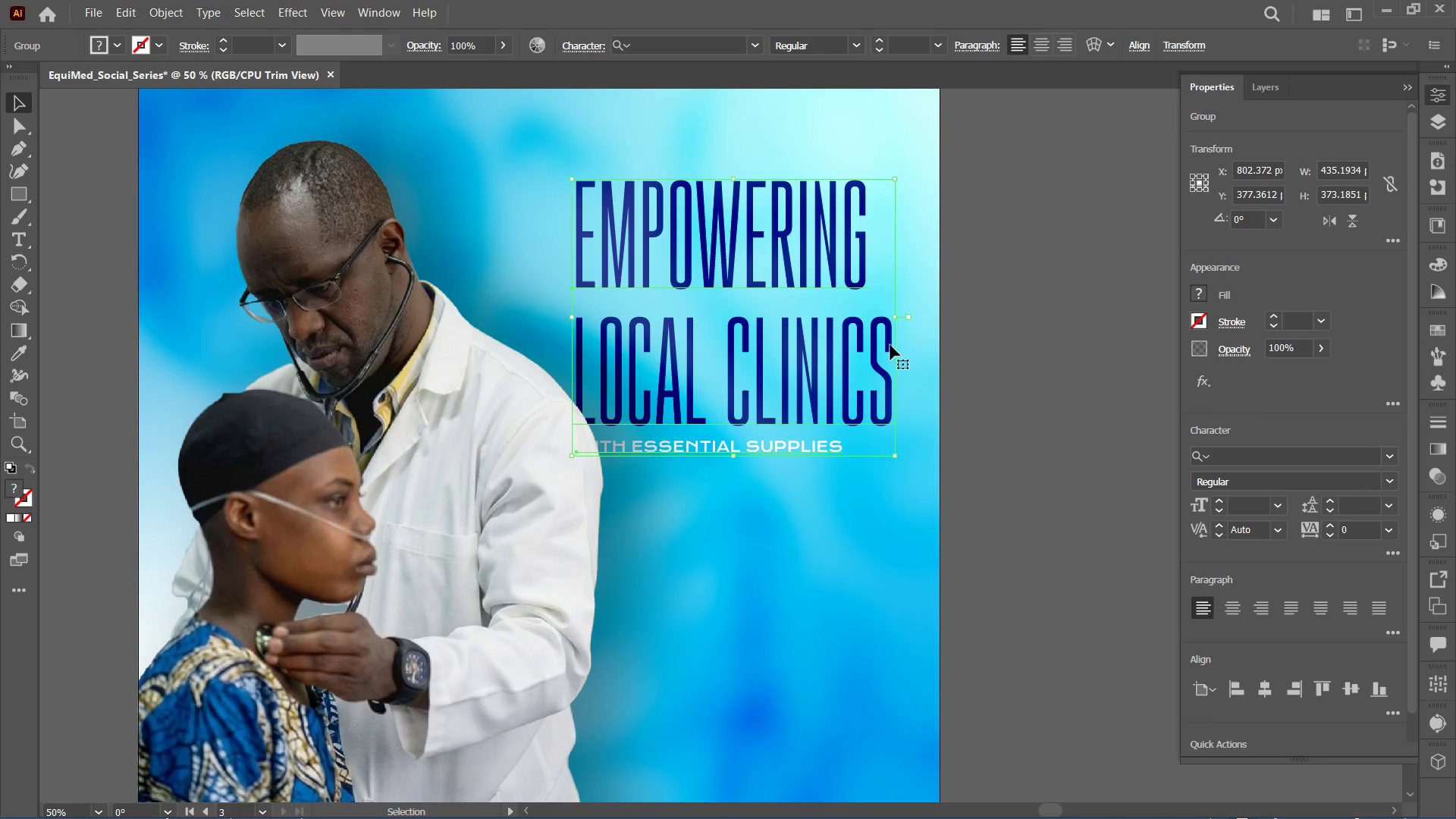 
left_click_drag(start_coordinate=[843, 372], to_coordinate=[873, 416])
 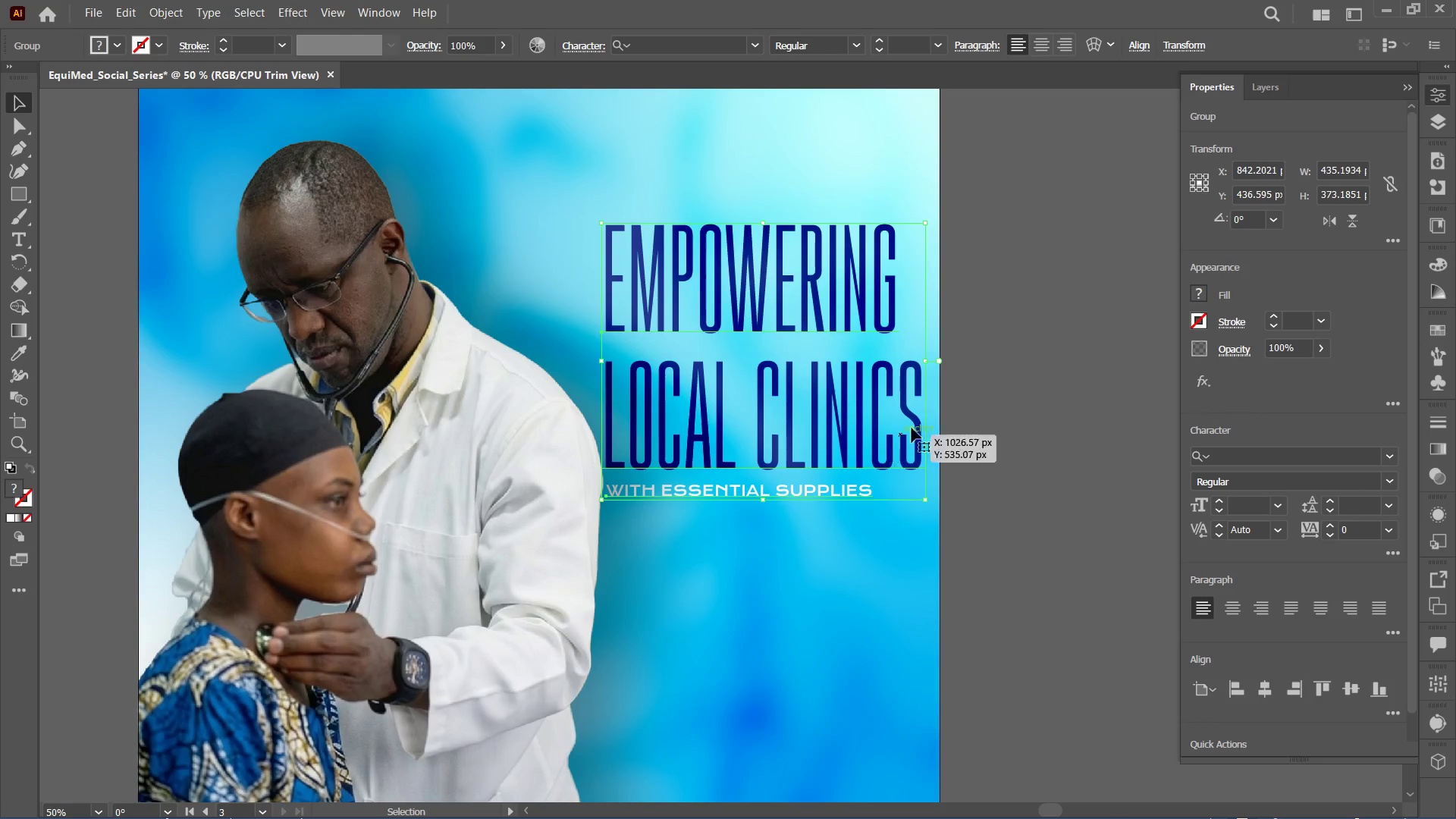 
hold_key(key=ShiftLeft, duration=0.83)
hold_key(key=AltLeft, duration=0.83)
left_click_drag(start_coordinate=[926, 362], to_coordinate=[915, 361])
 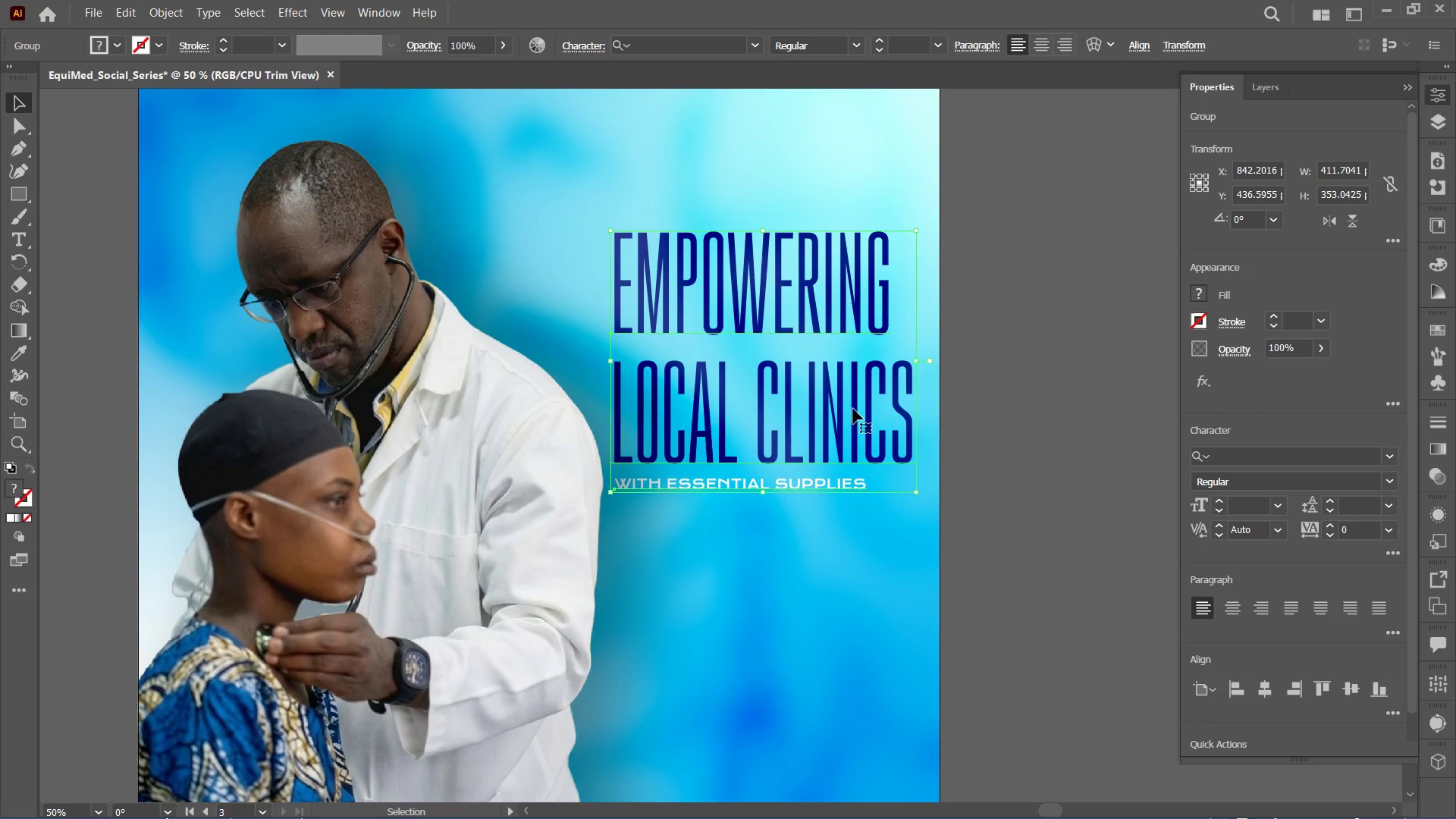 
left_click_drag(start_coordinate=[847, 411], to_coordinate=[830, 444])
 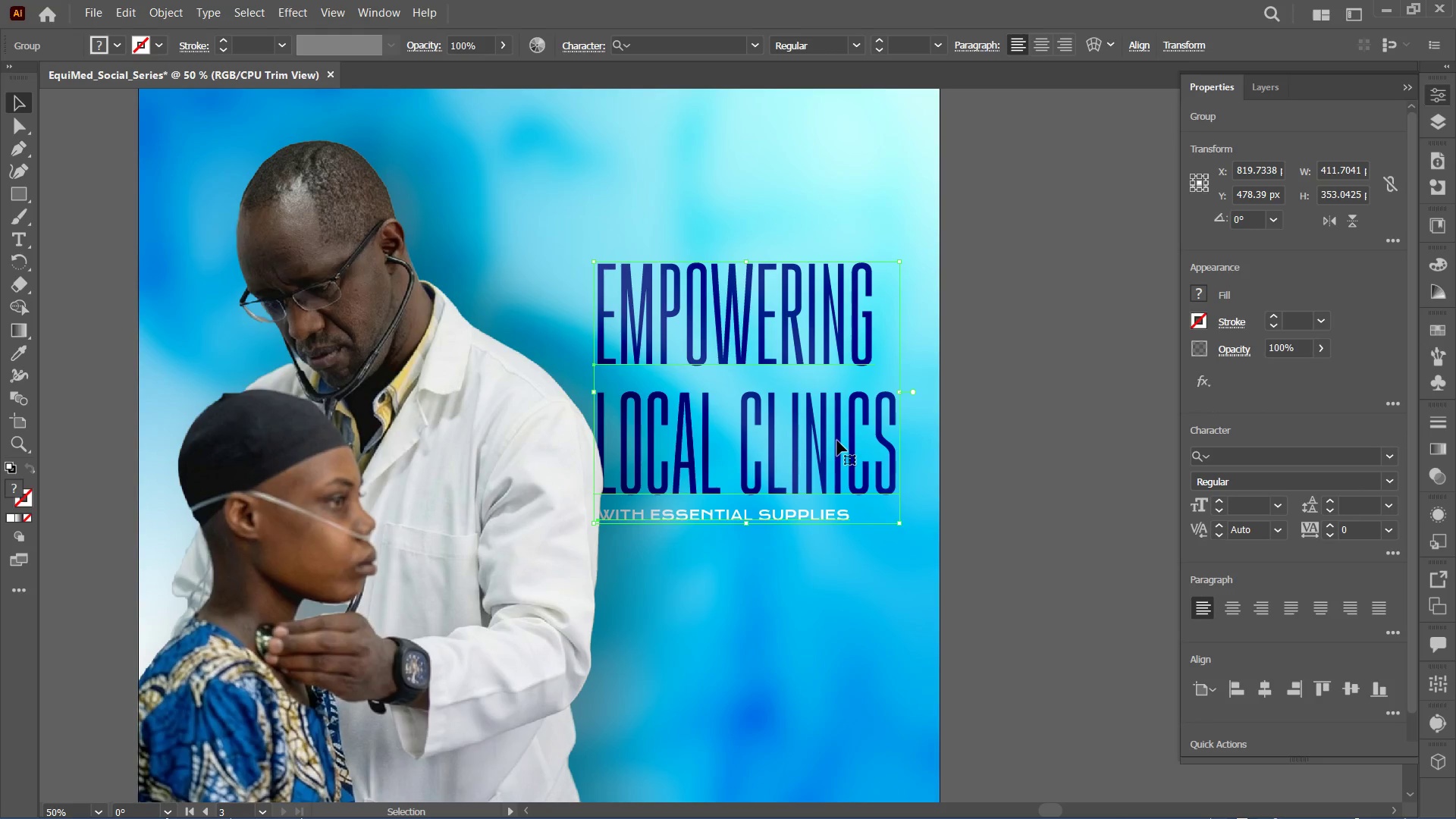 
left_click_drag(start_coordinate=[838, 441], to_coordinate=[846, 441])
 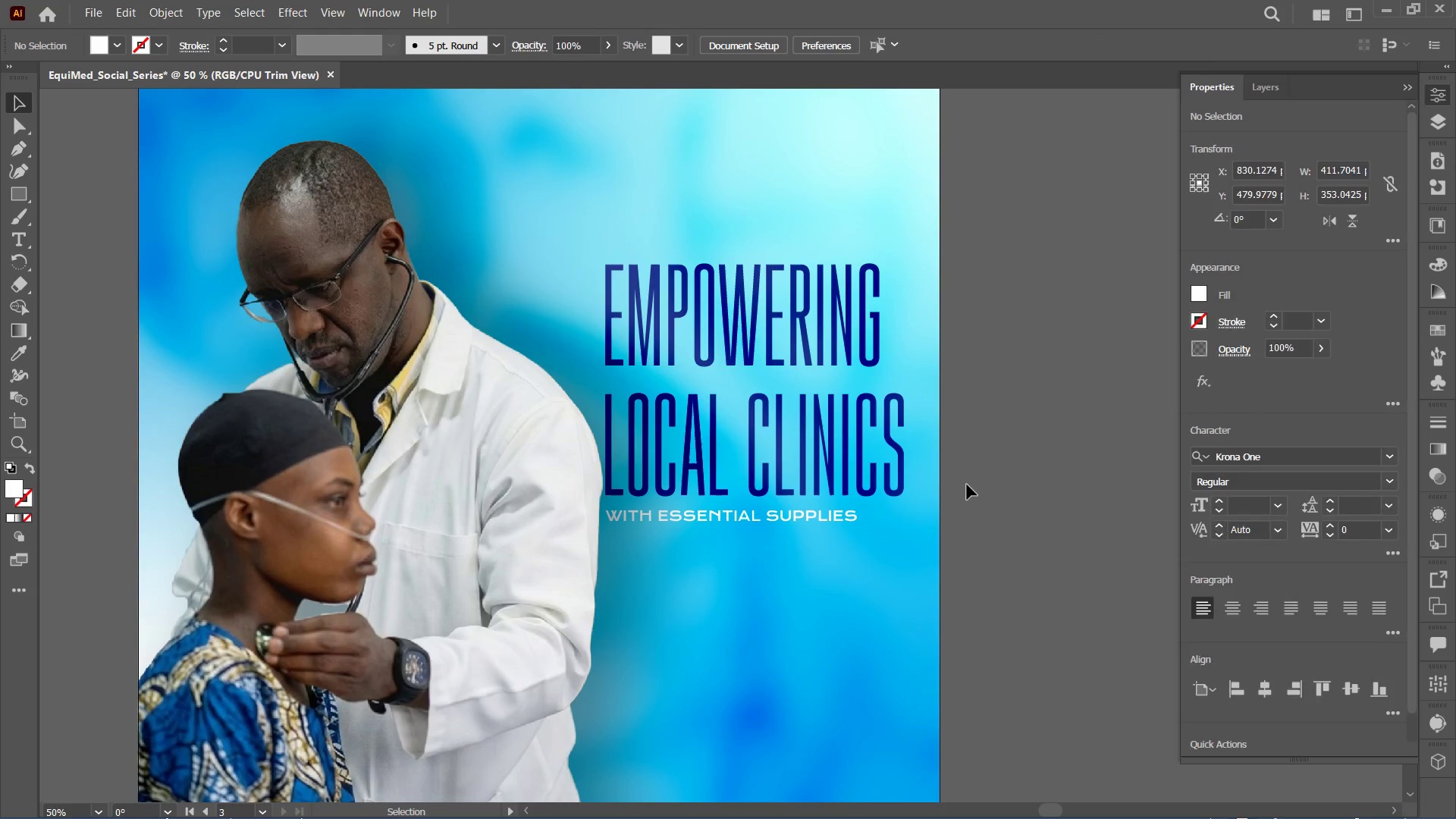 
key(Control+Minus)
 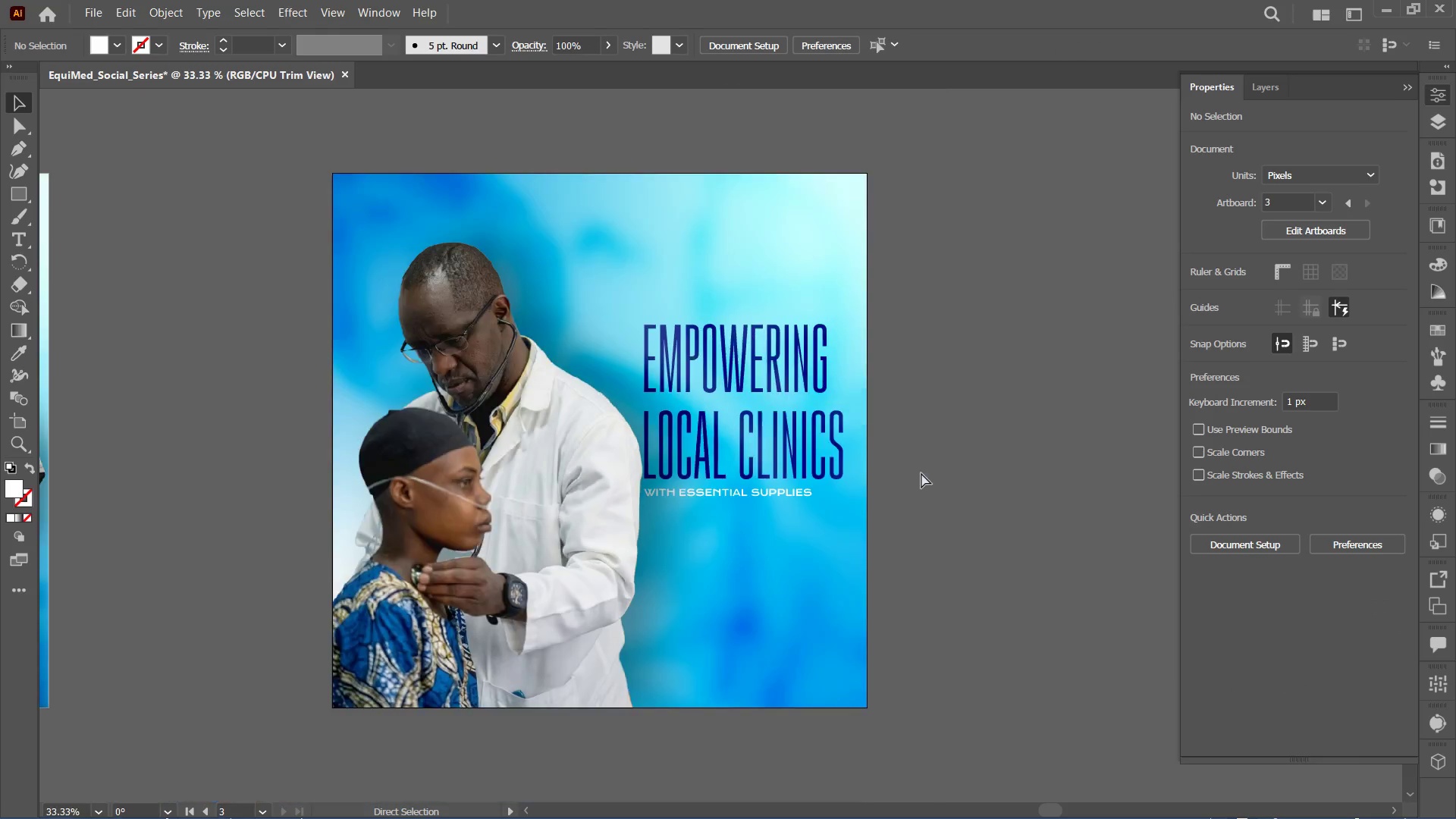 
key(Control+Minus)
 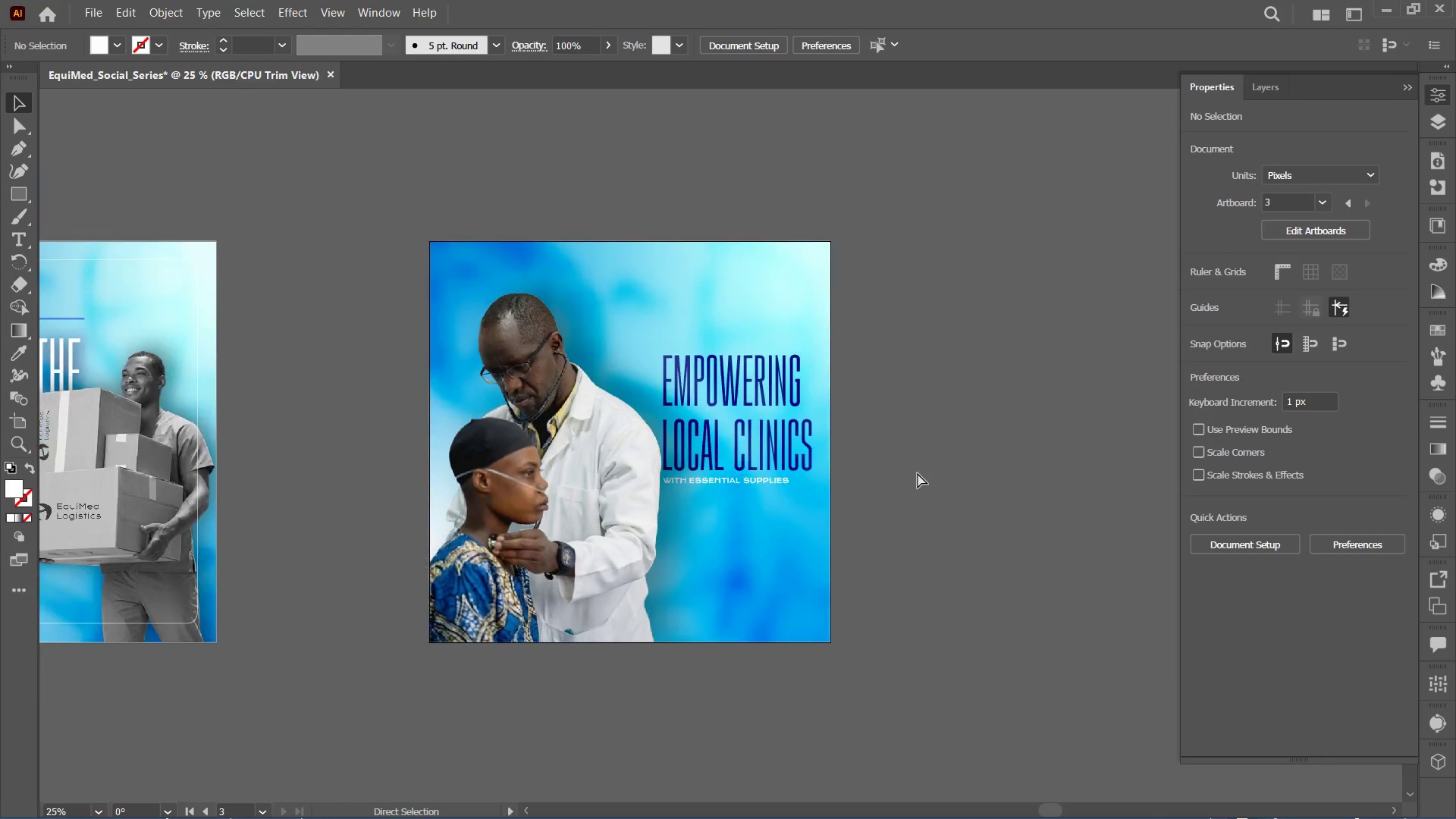 
key(Control+Minus)
 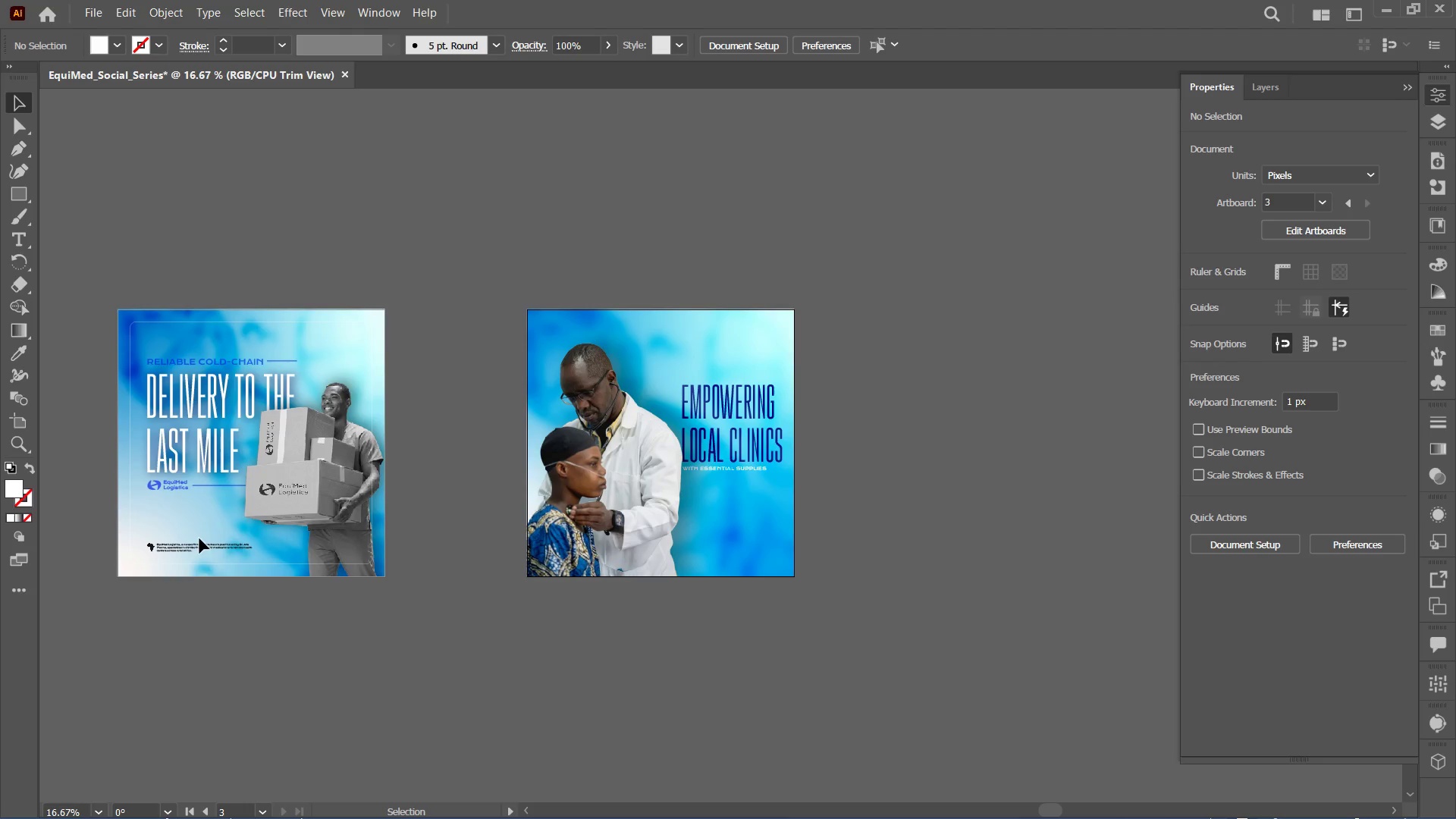 
left_click([200, 541])
 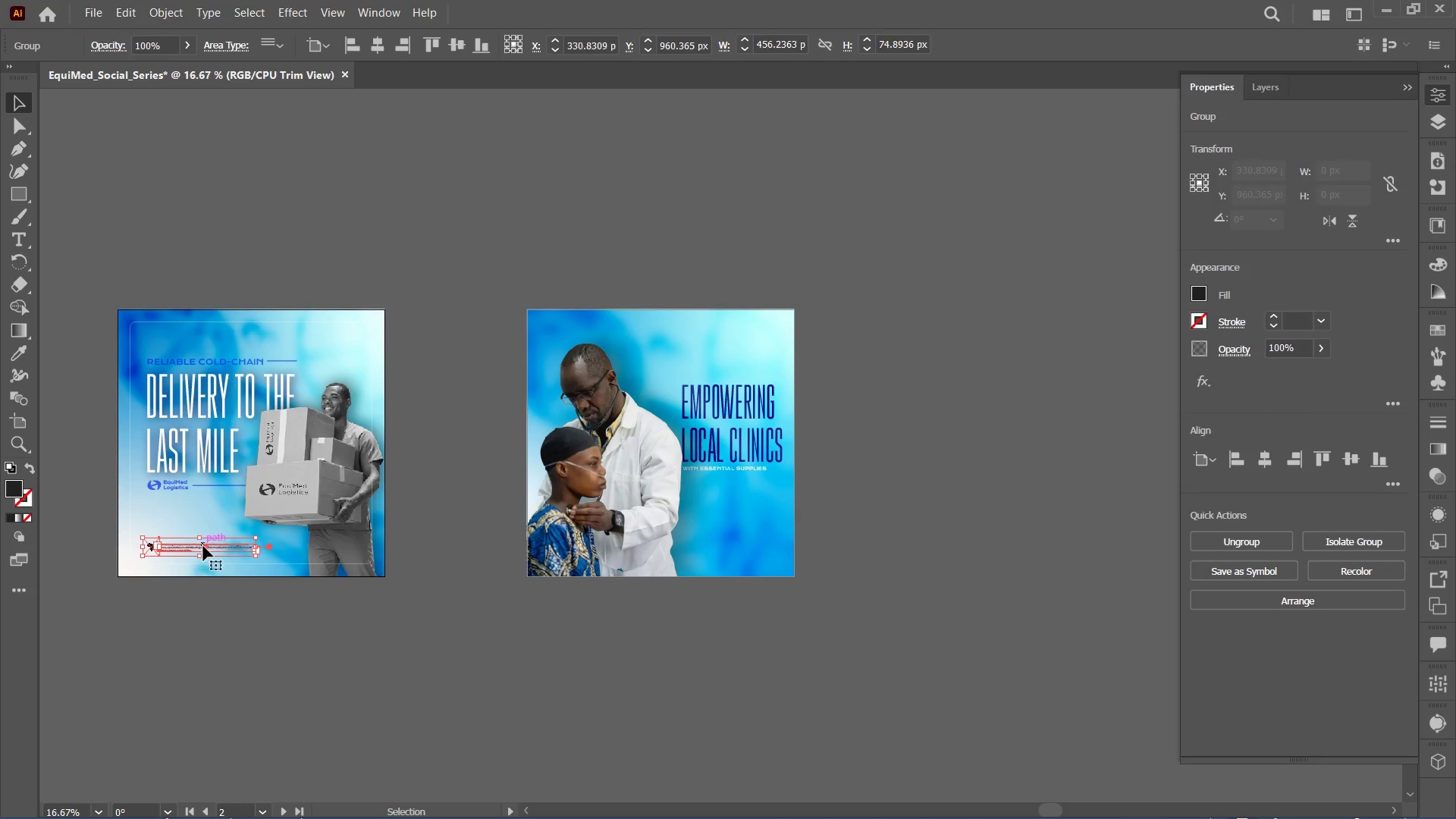 
hold_key(key=AltLeft, duration=1.28)
left_click_drag(start_coordinate=[203, 547], to_coordinate=[745, 525])
 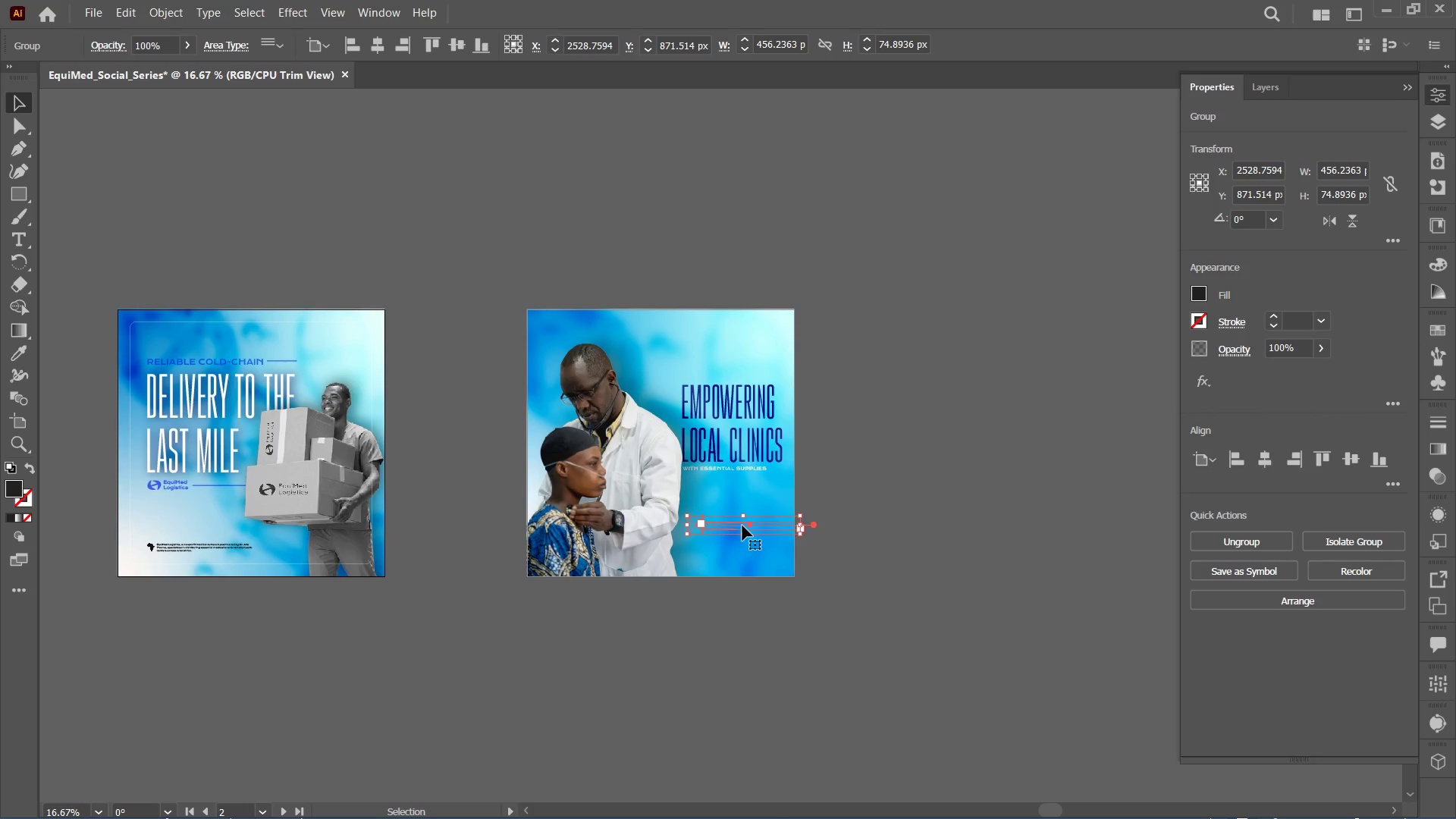 
key(Control+Shift+G)
 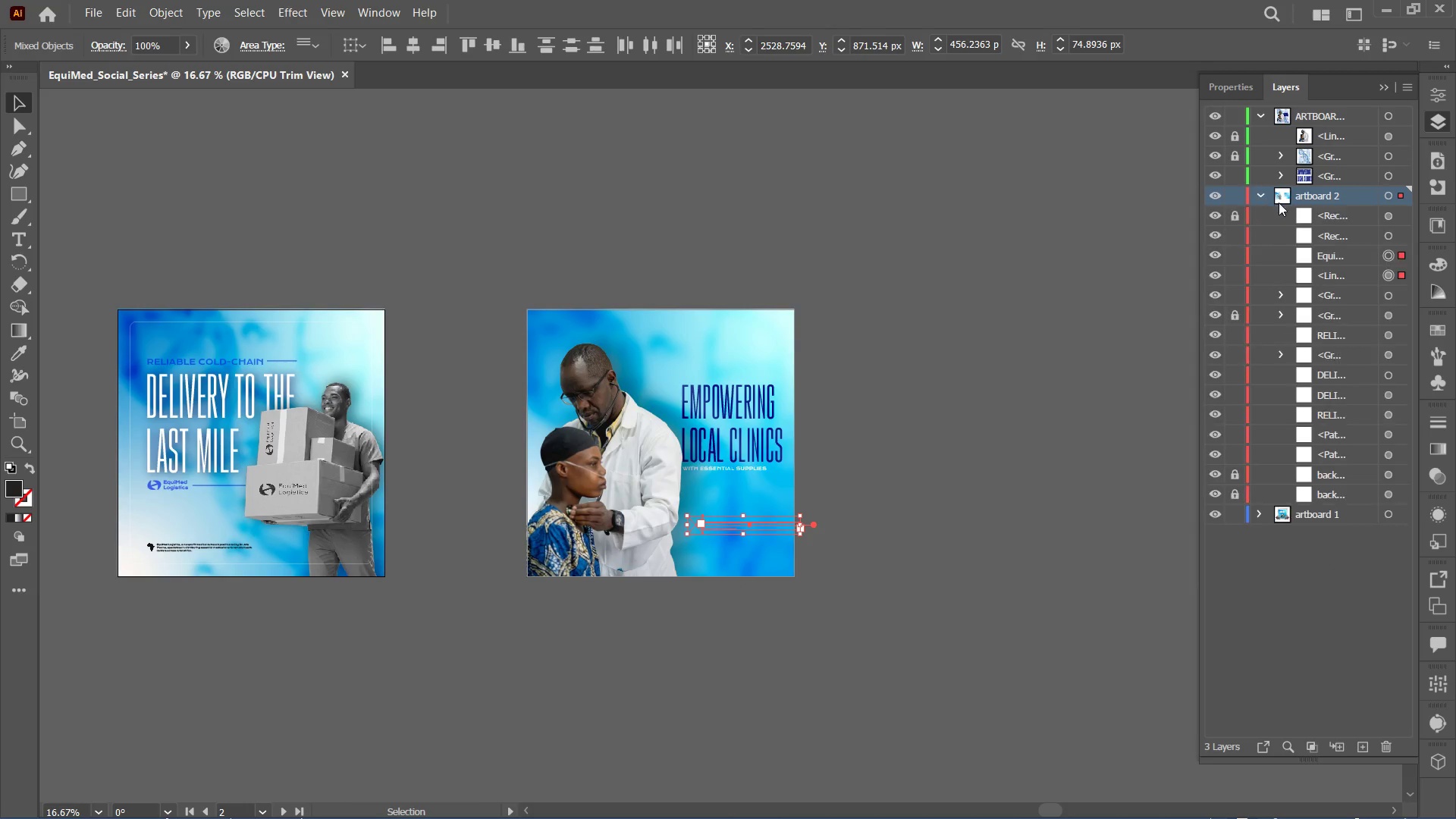 
wait(5.06)
 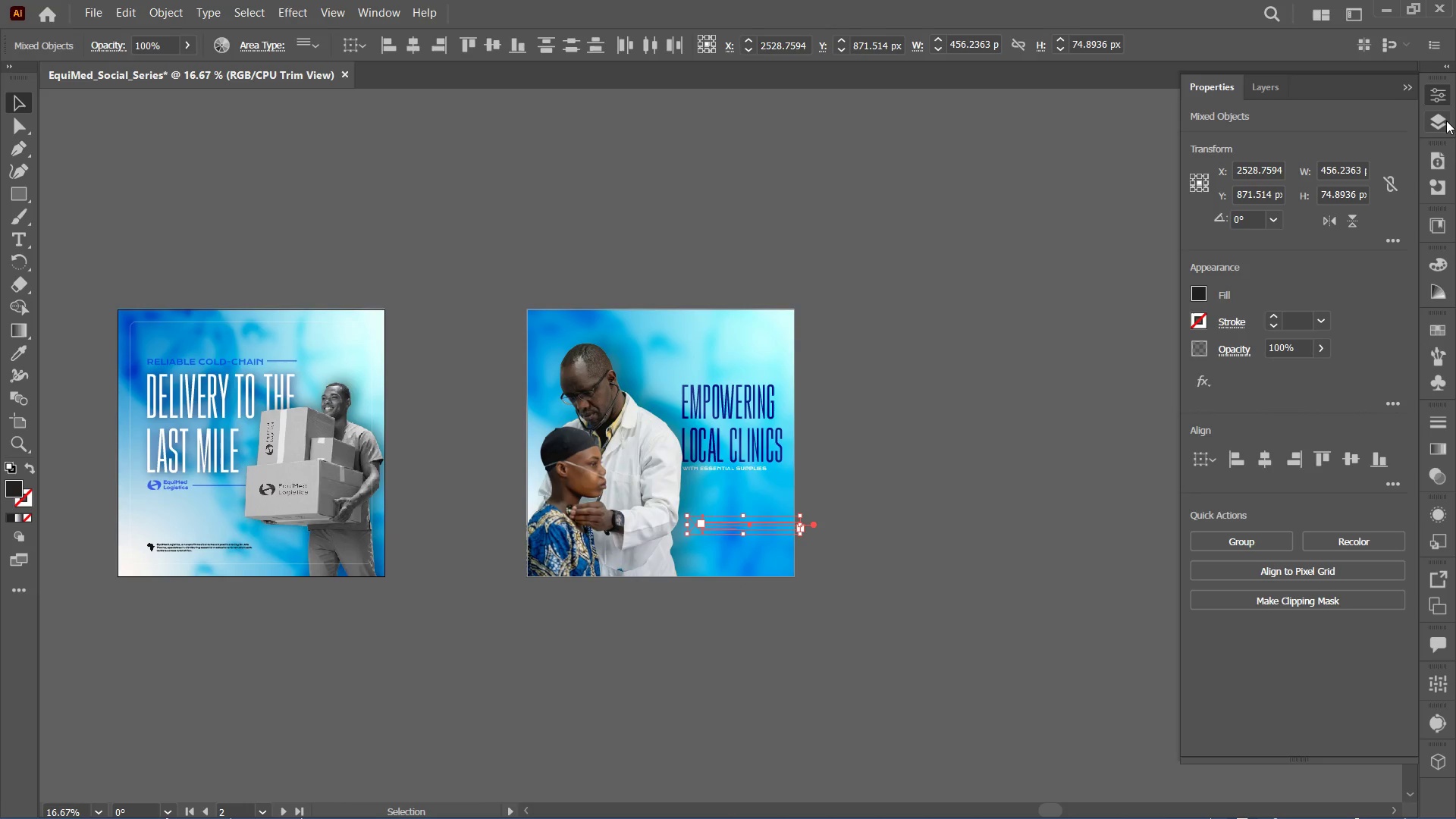 
left_click_drag(start_coordinate=[1355, 257], to_coordinate=[1350, 116])
 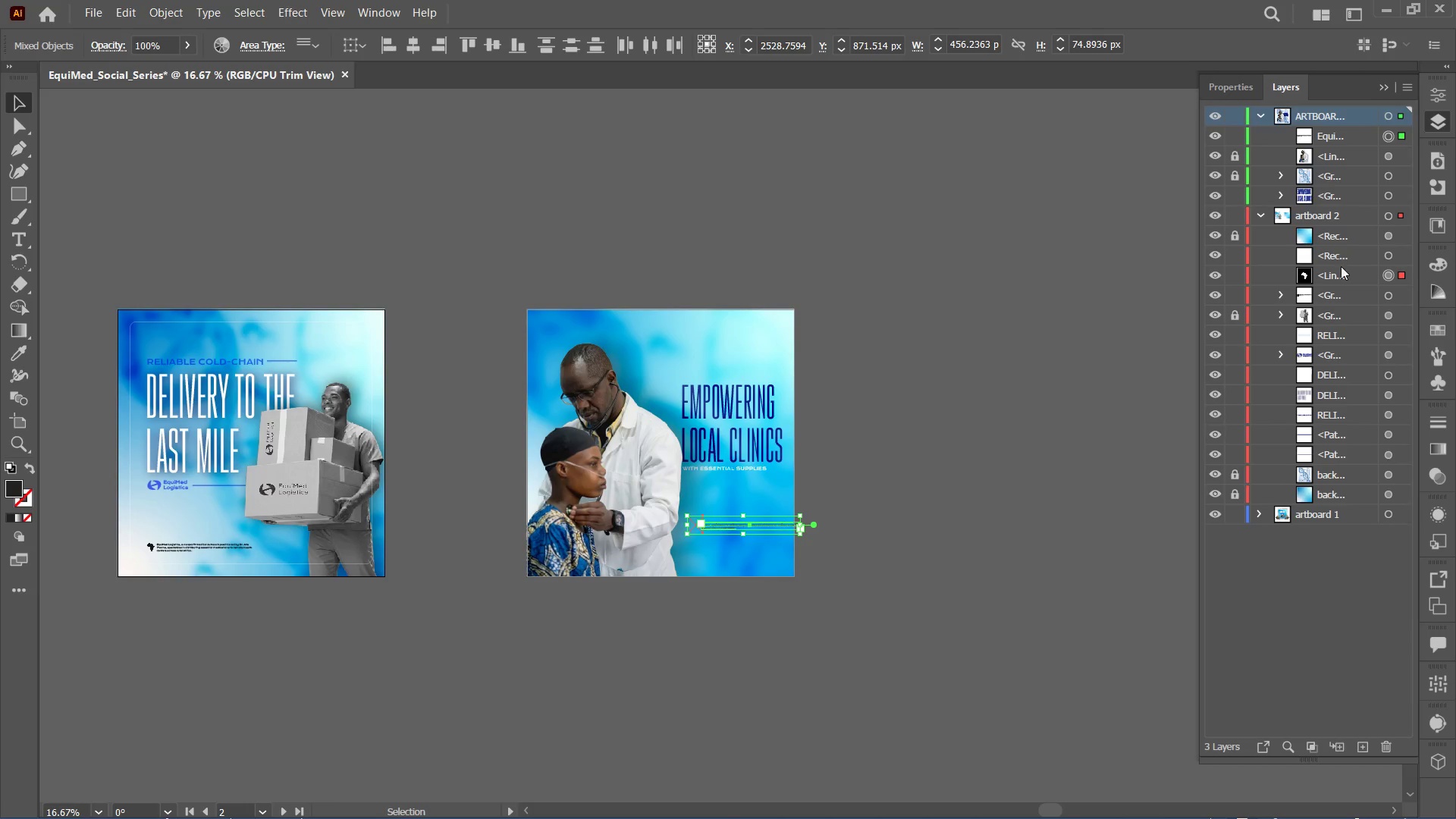 
left_click_drag(start_coordinate=[1343, 281], to_coordinate=[1324, 112])
 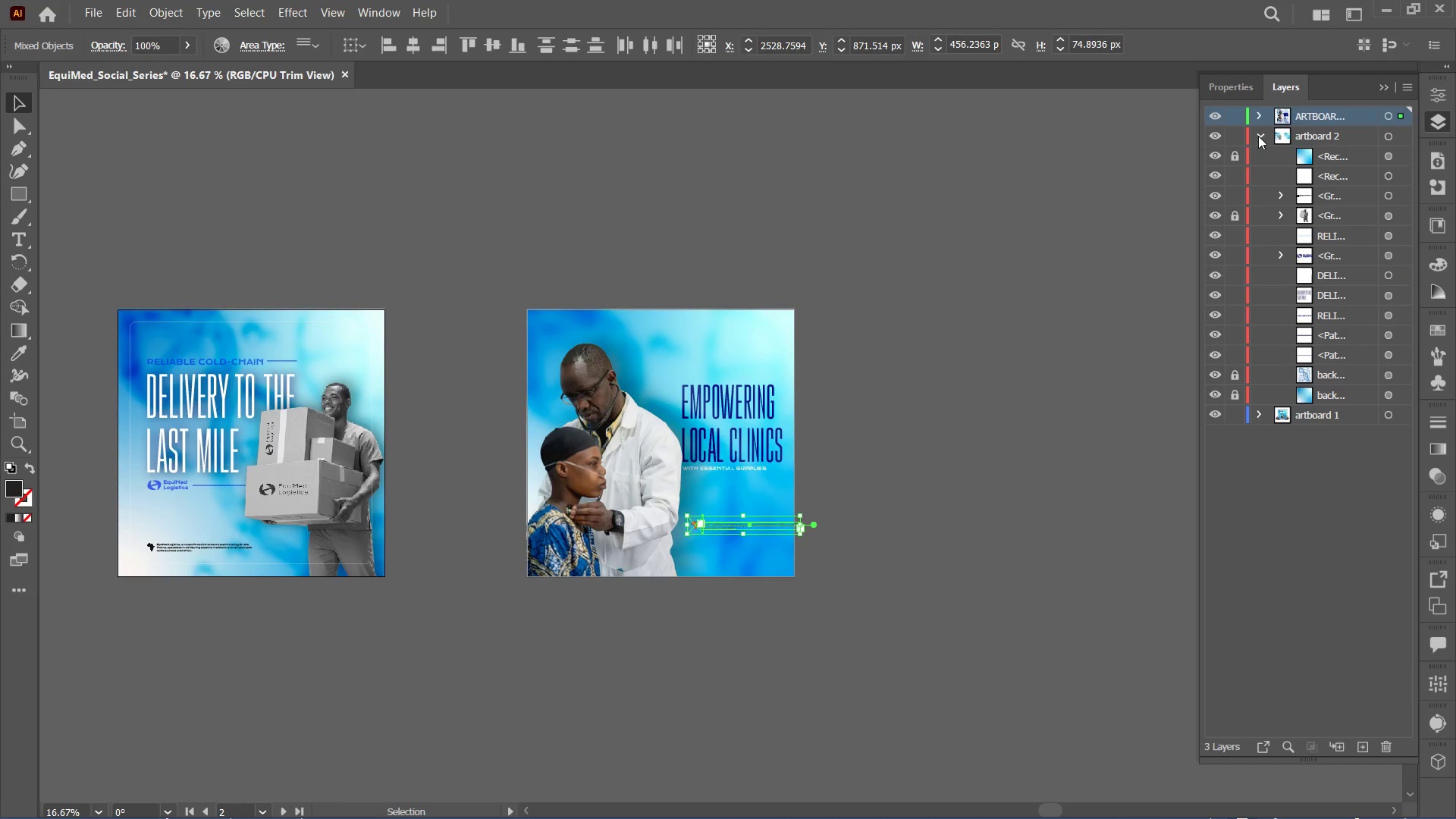 
left_click([1257, 136])
 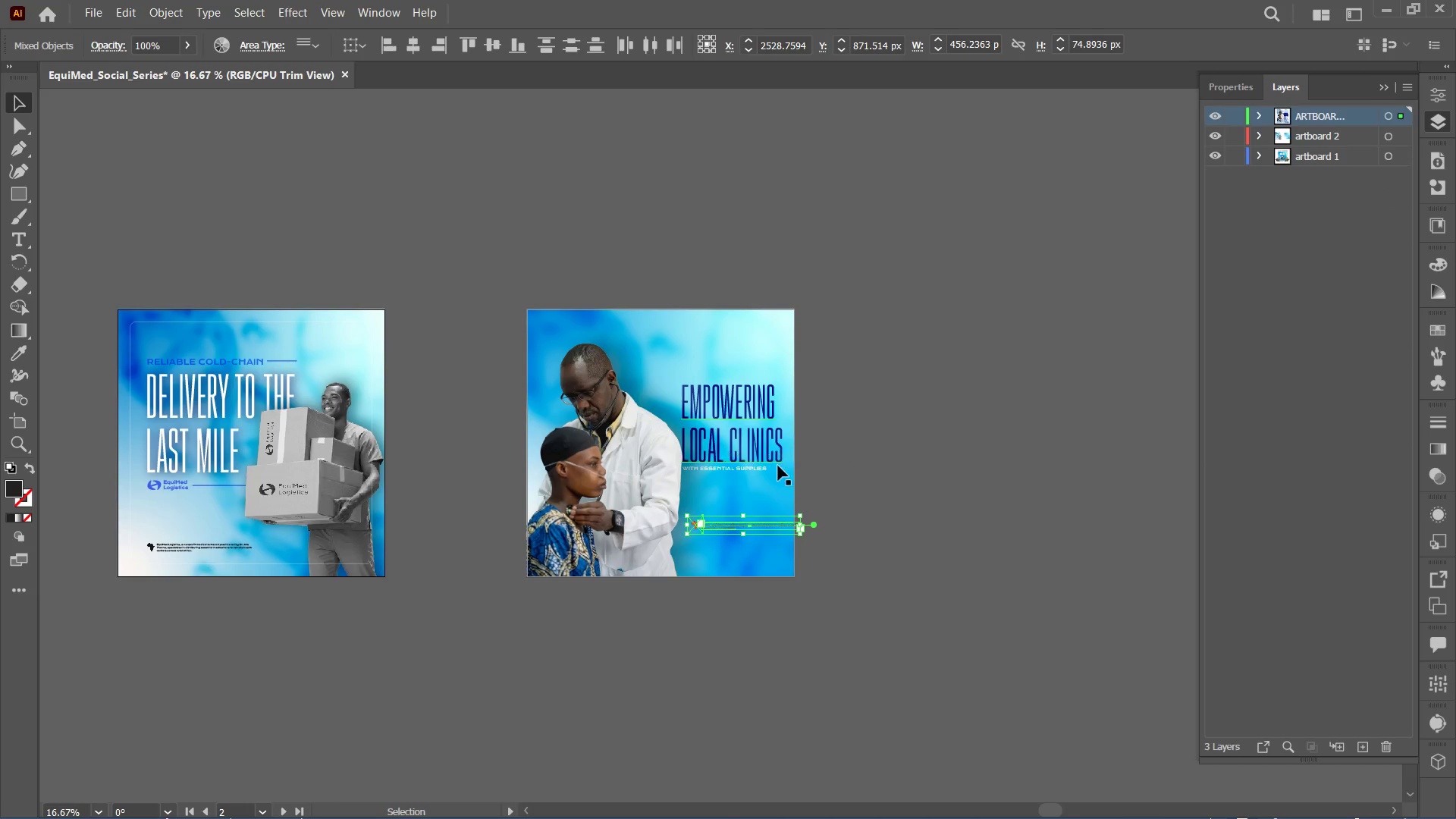 
key(Control+Equal)
 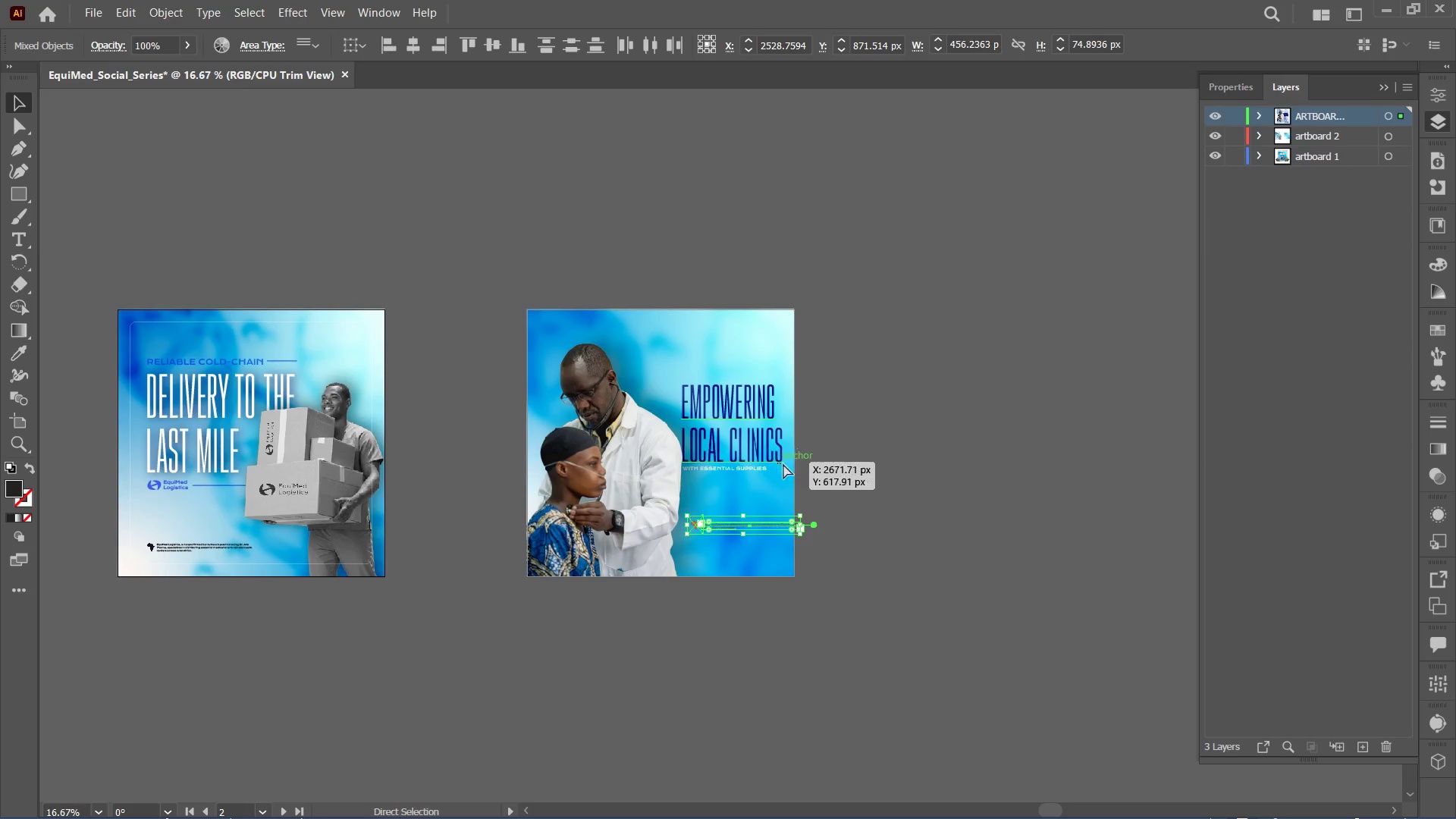 
key(Control+Equal)
 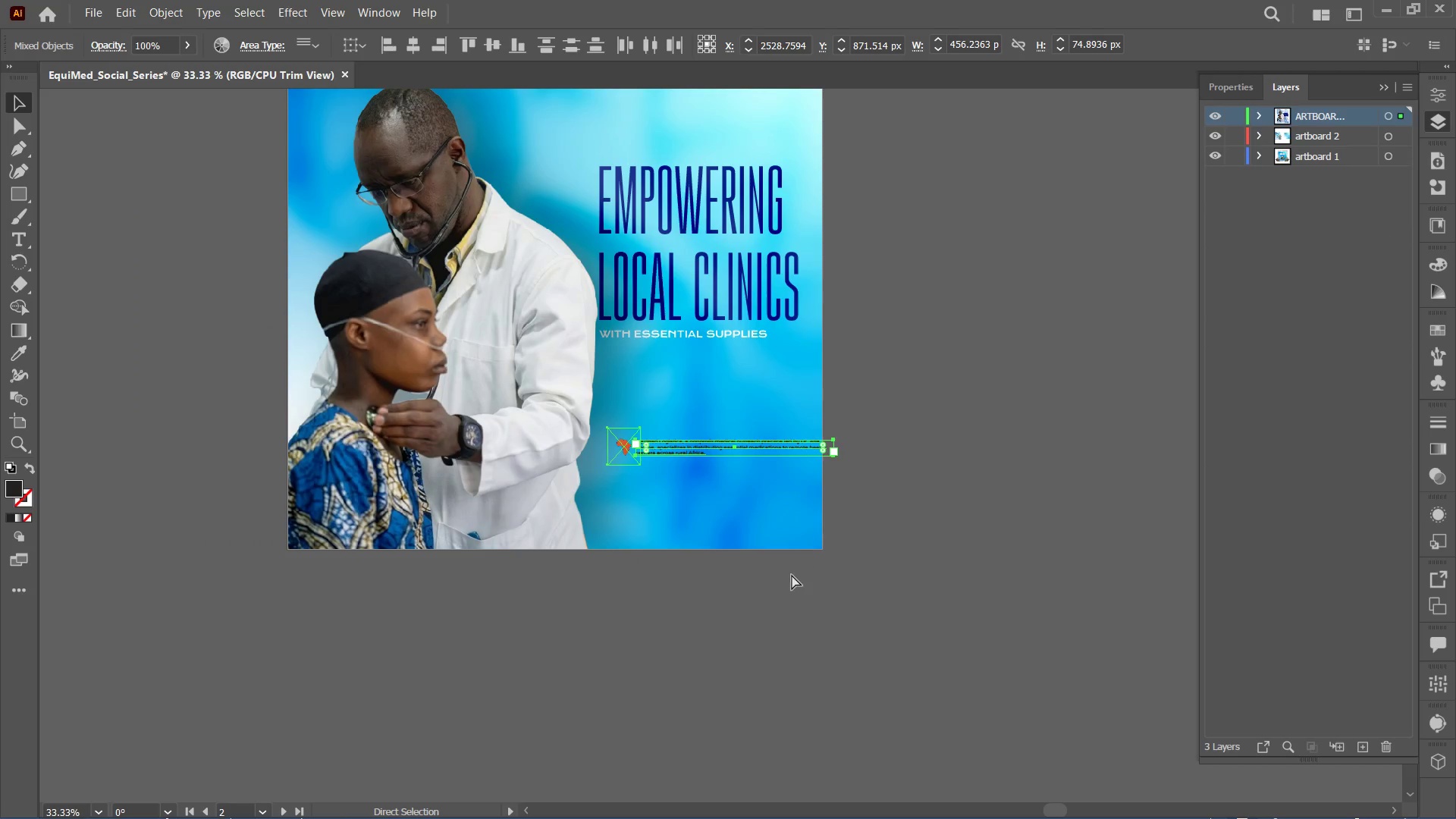 
key(Control+Equal)
 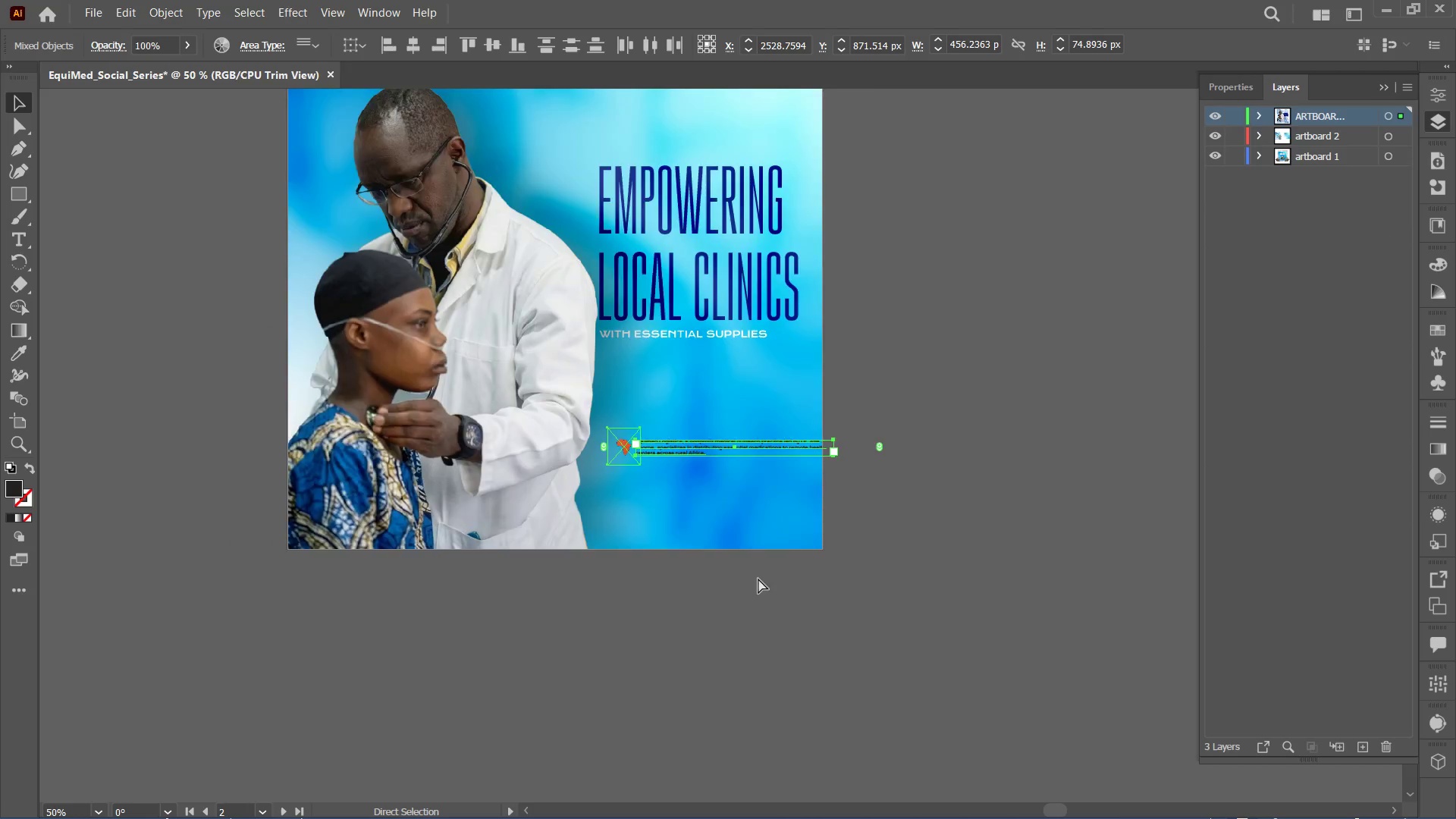 
key(Control+Equal)
 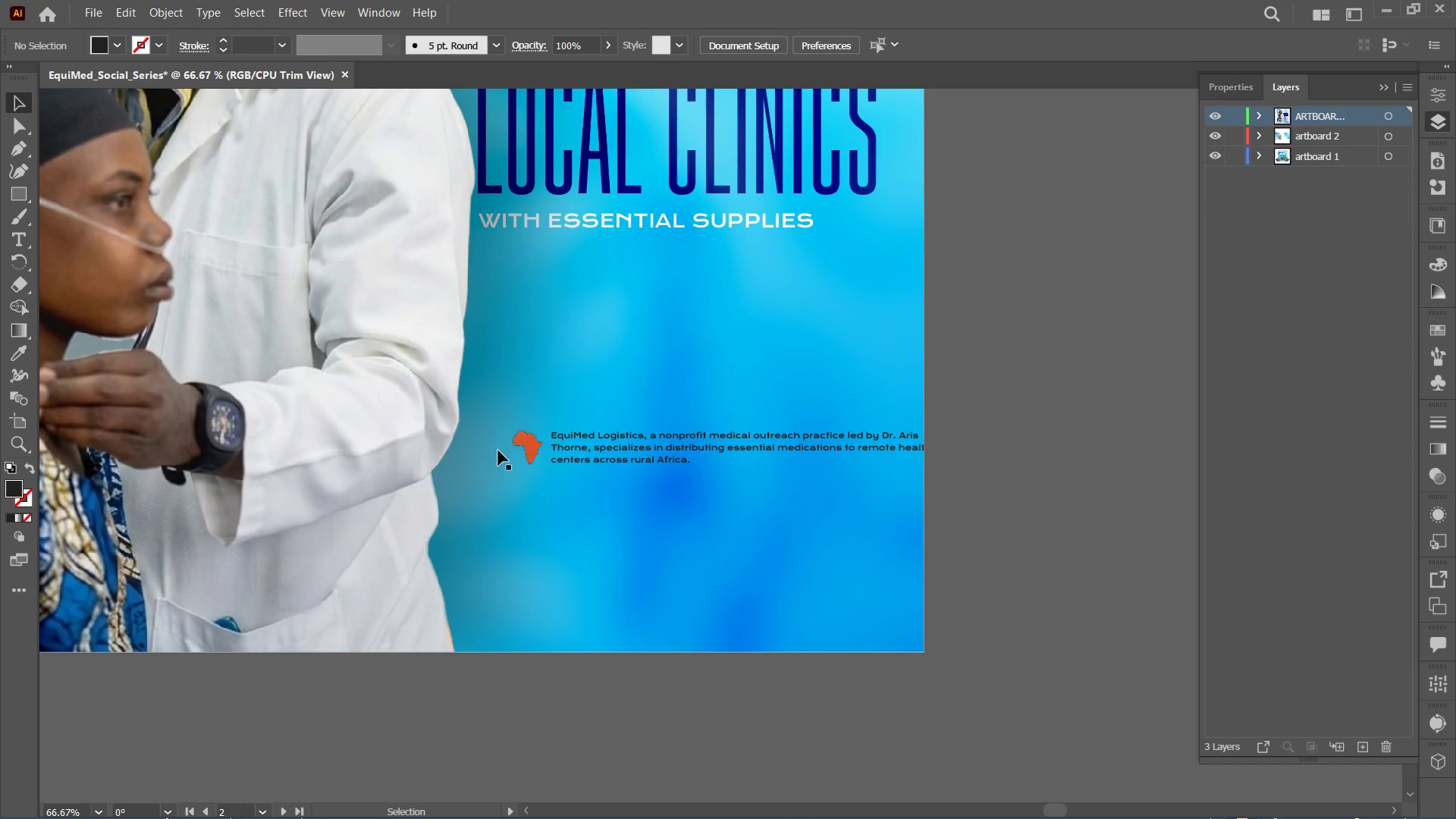 
left_click([531, 435])
 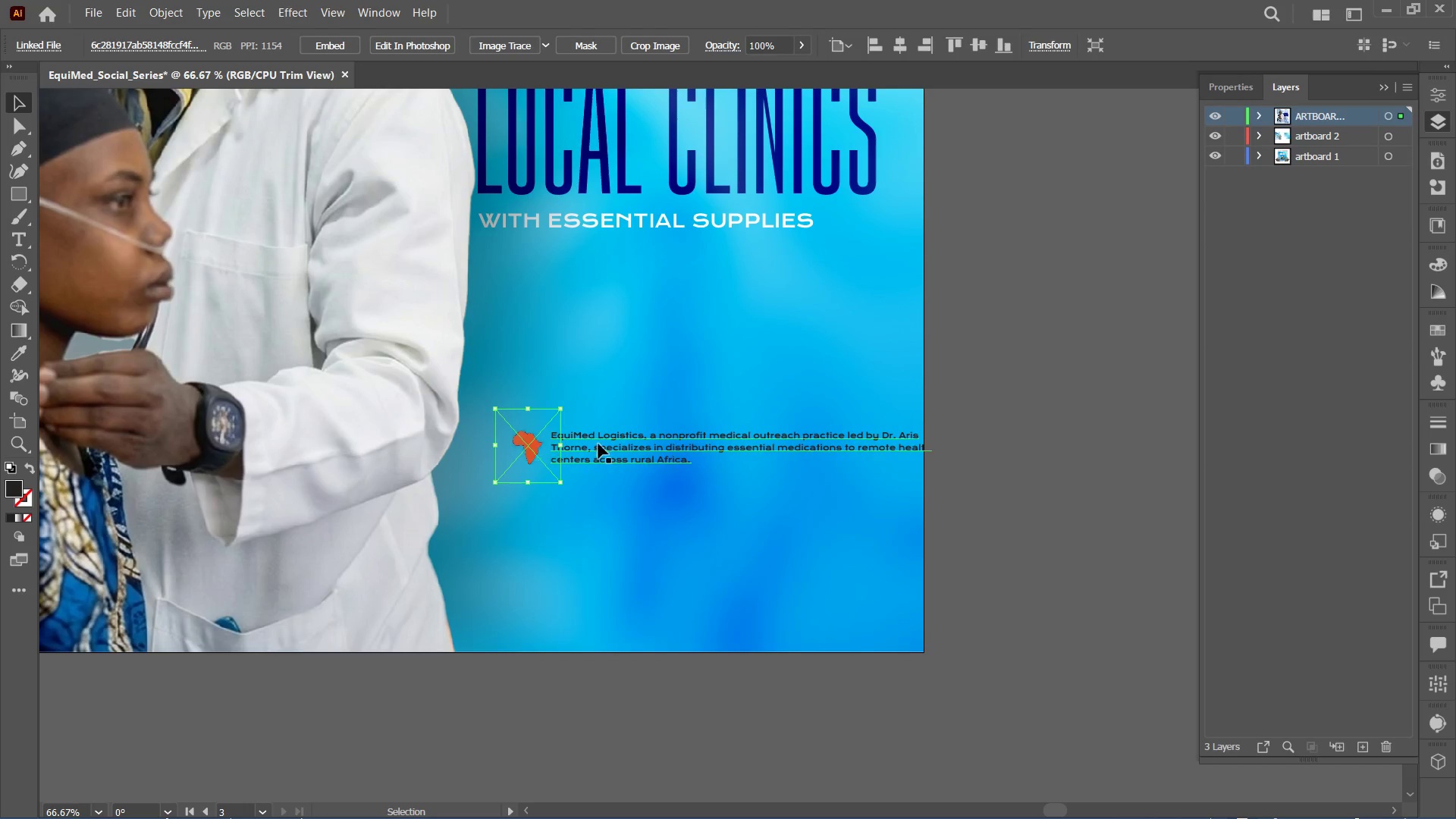 
key(Backspace)
 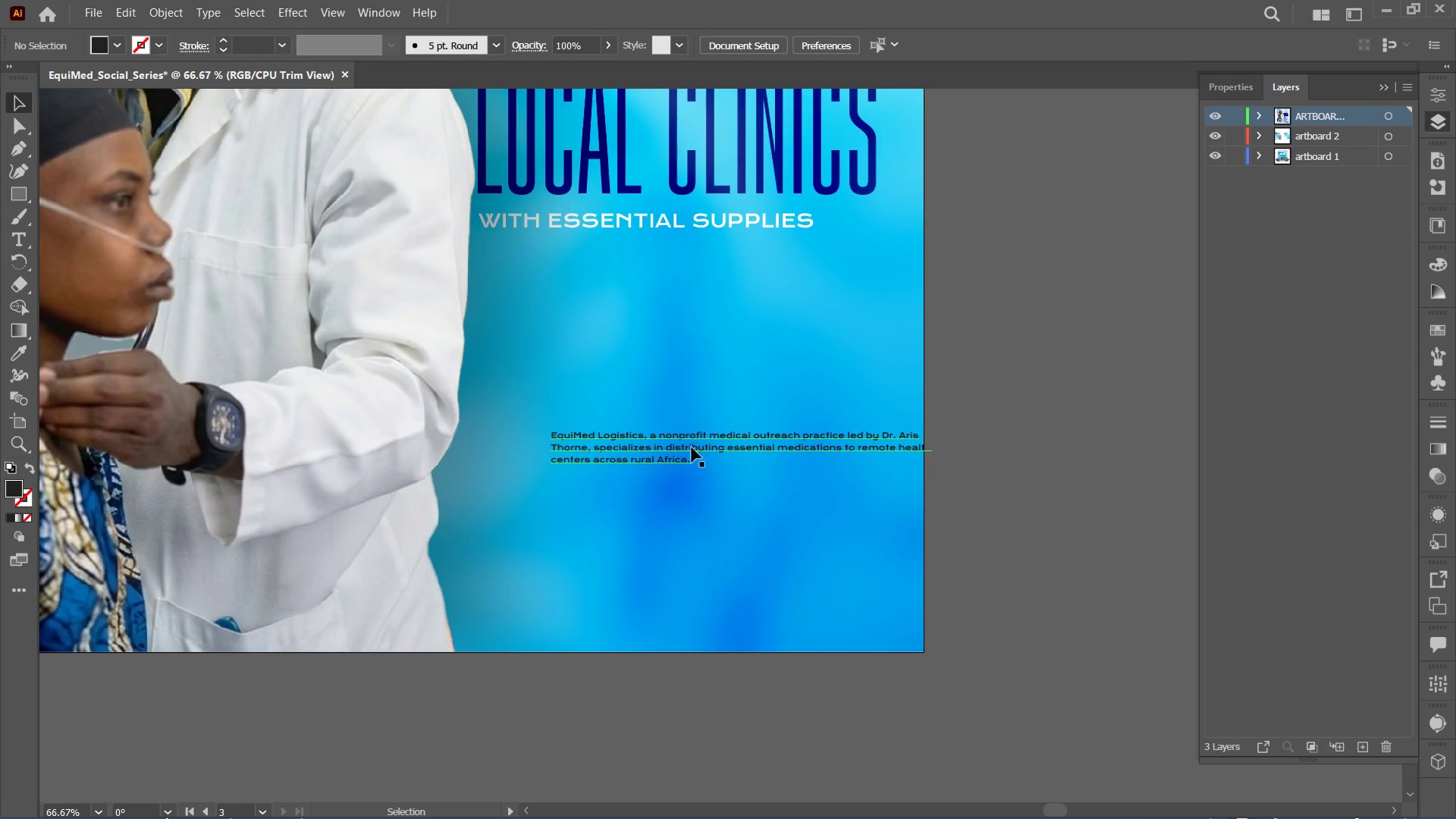 
left_click_drag(start_coordinate=[686, 442], to_coordinate=[613, 283])
 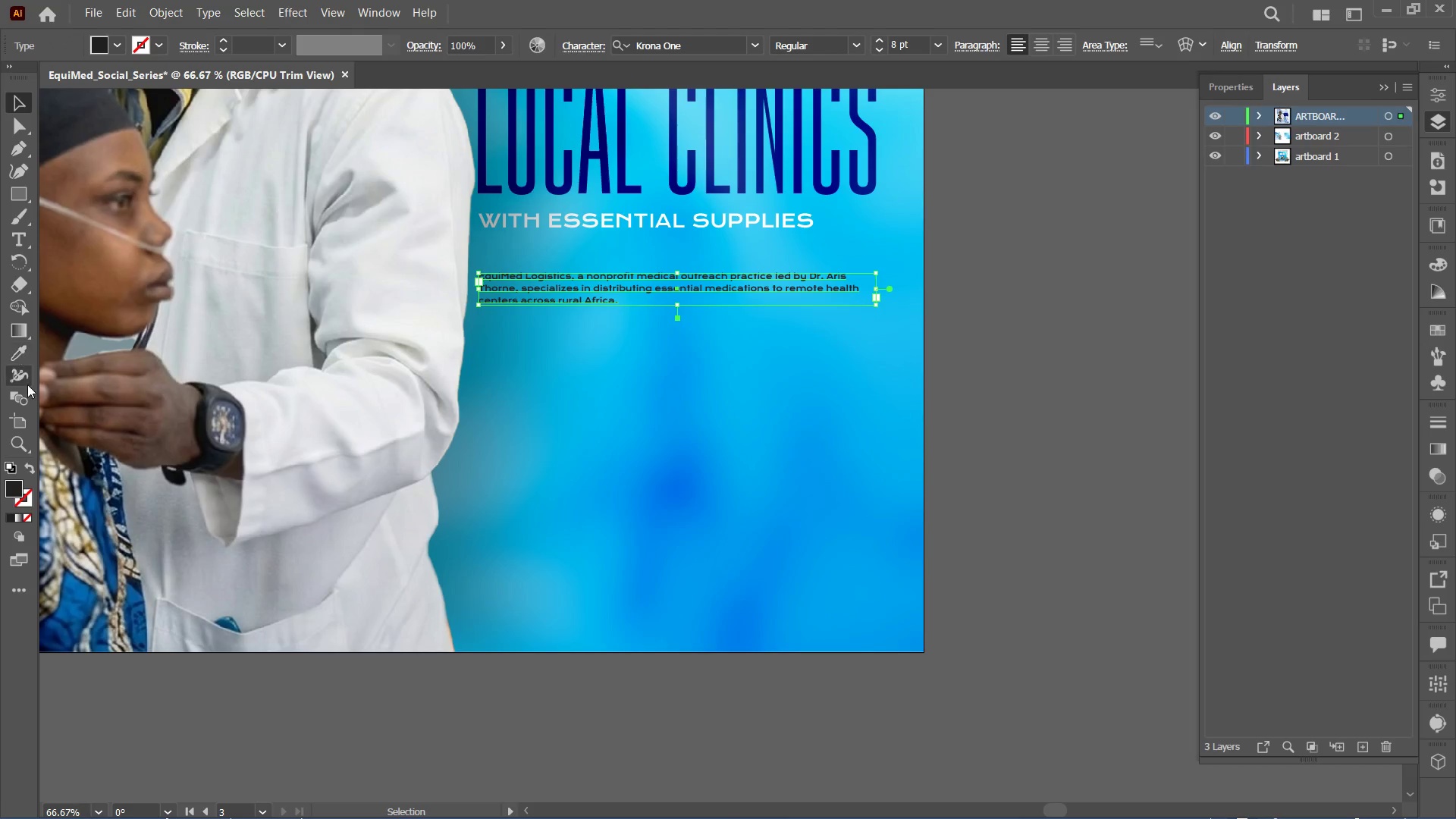 
wait(5.12)
 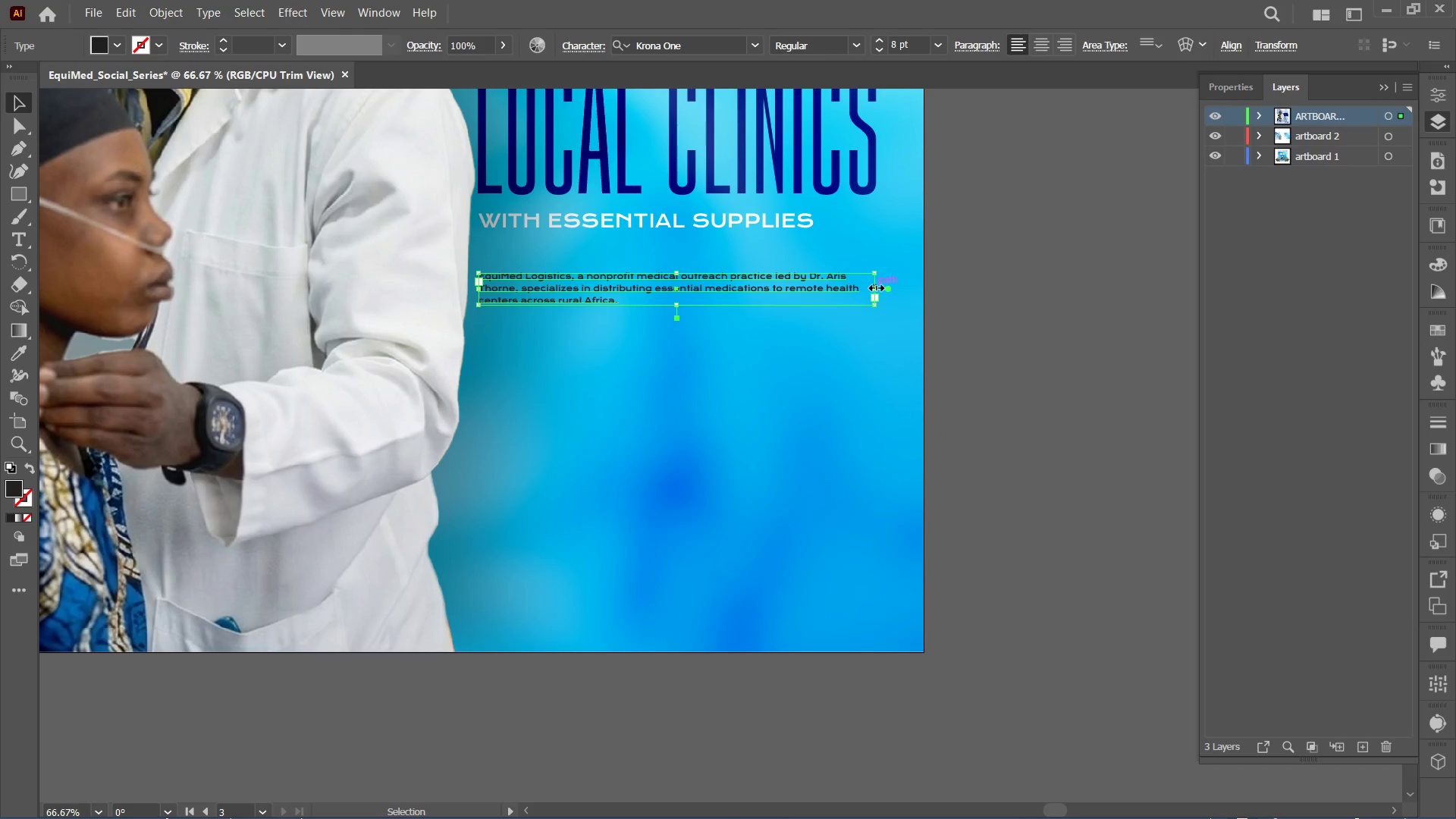 
left_click([1442, 98])
 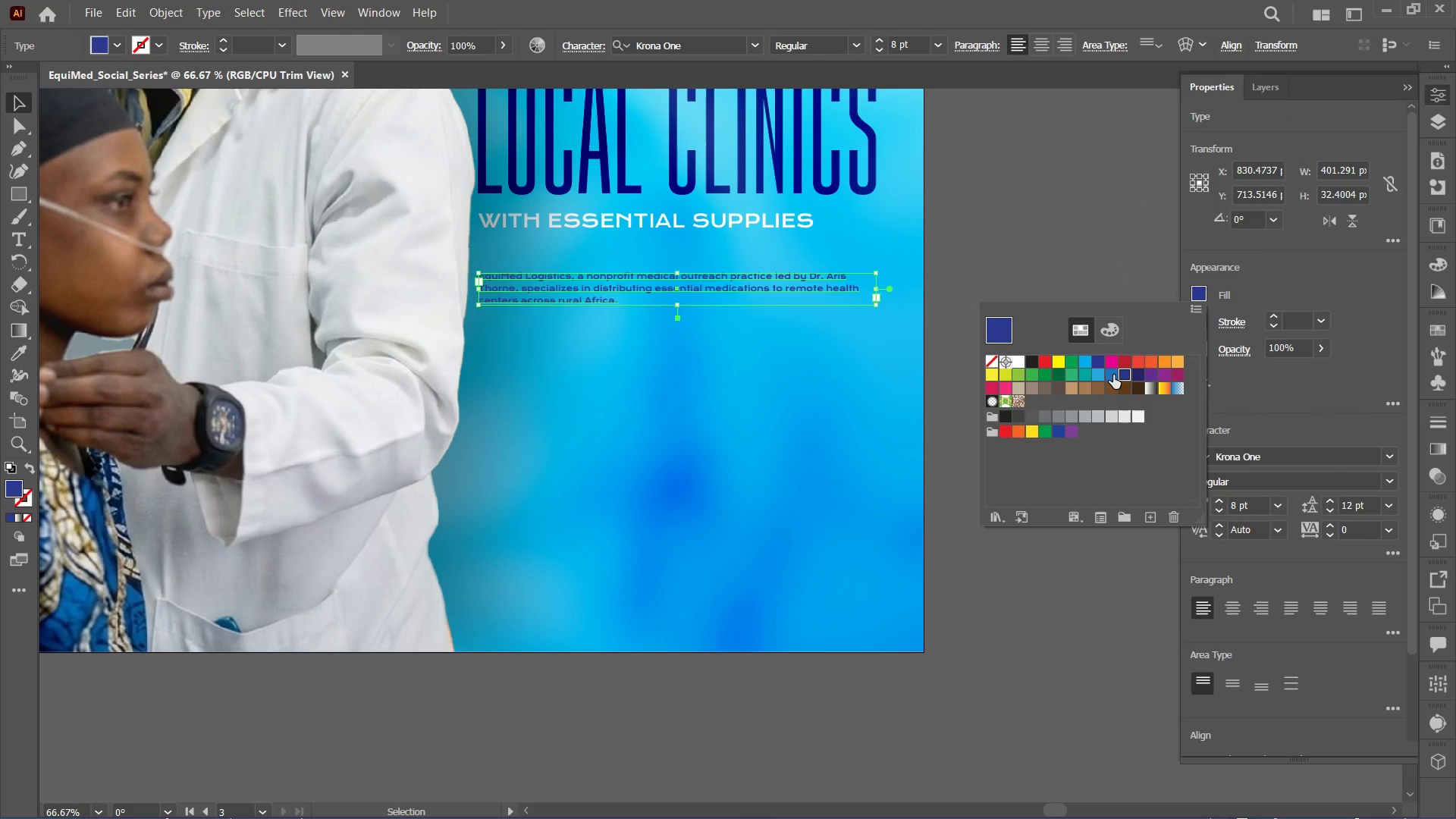 
left_click([1127, 372])
 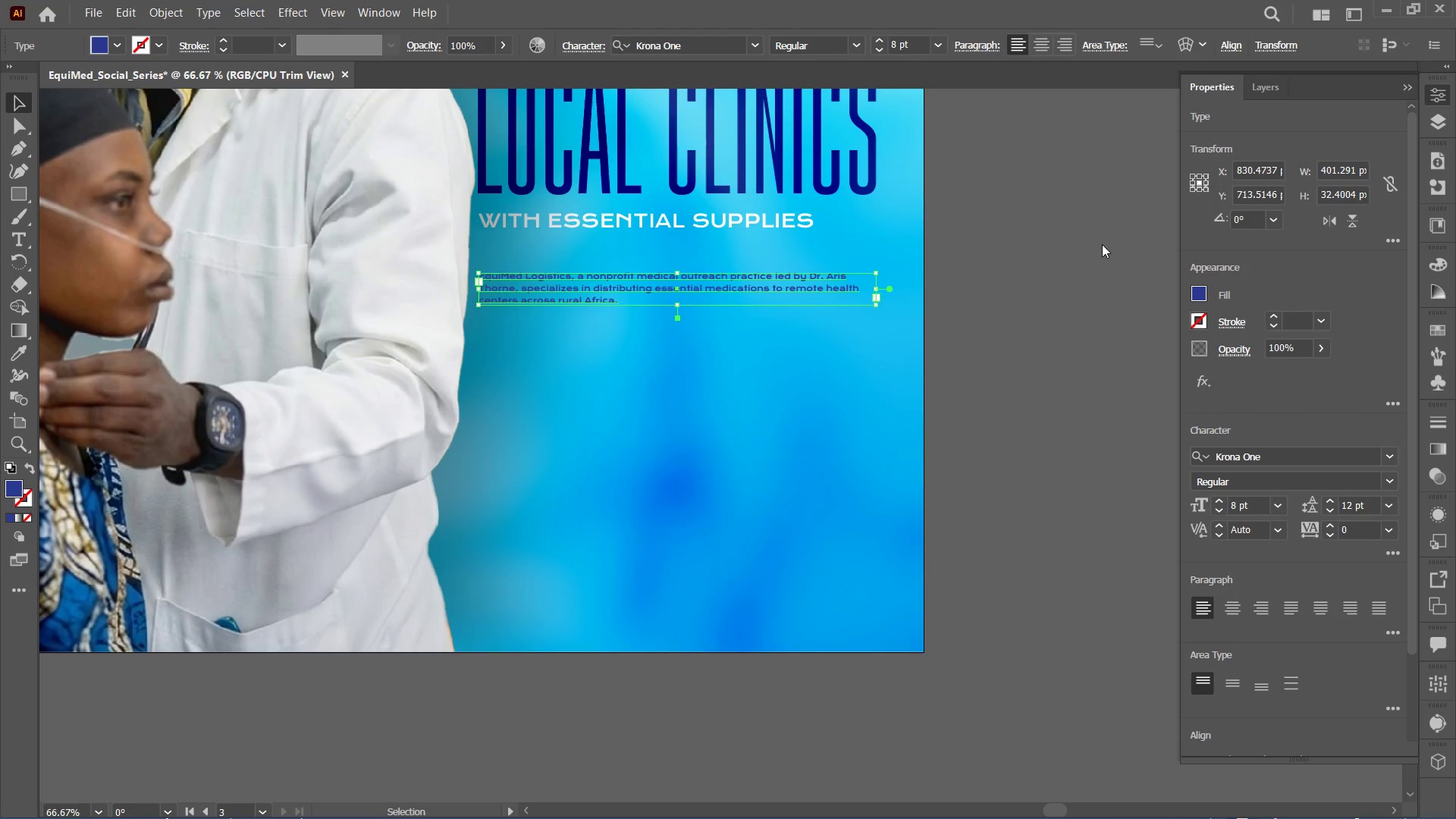 
triple_click([1102, 244])
 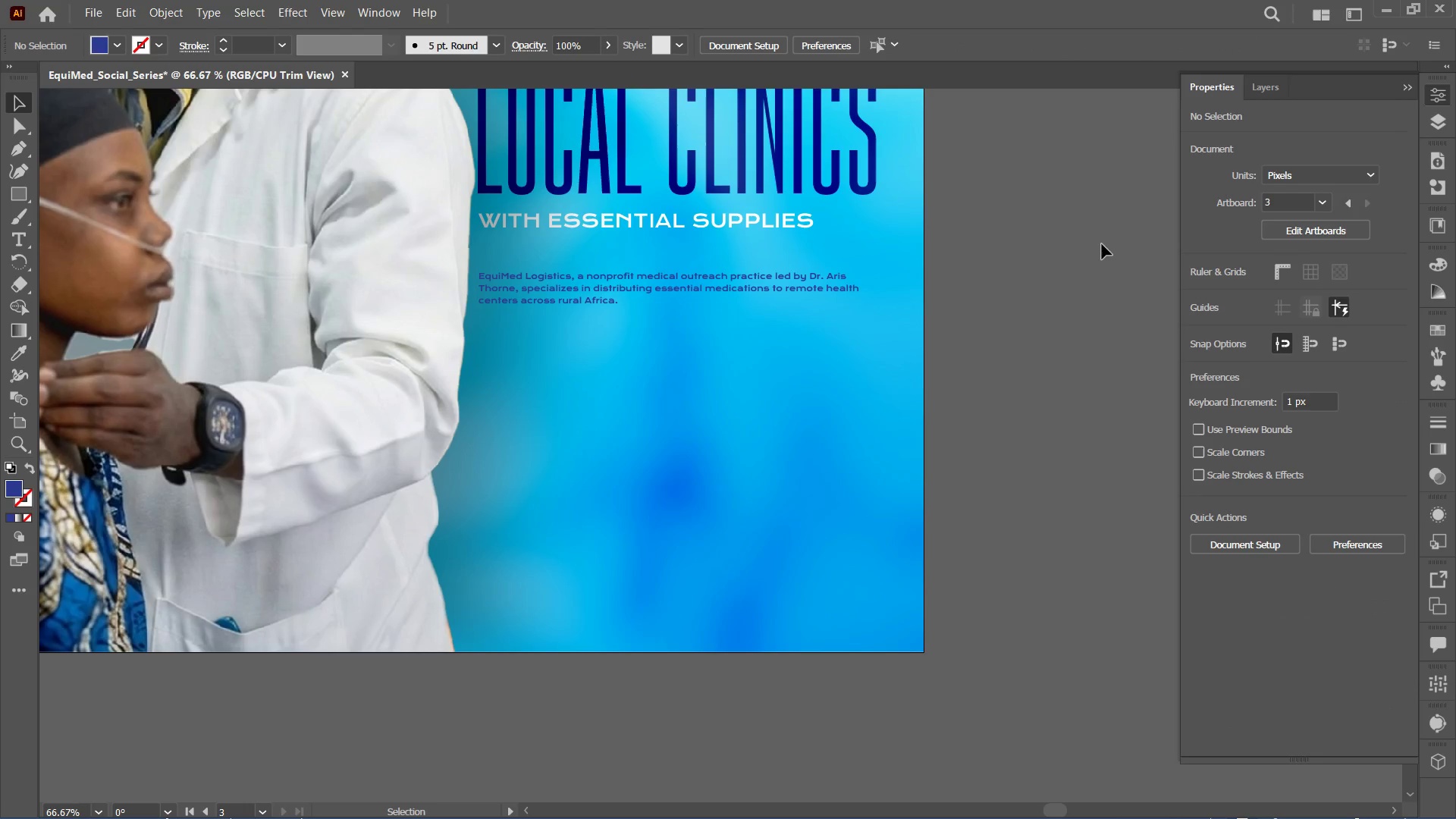 
key(Control+Minus)
 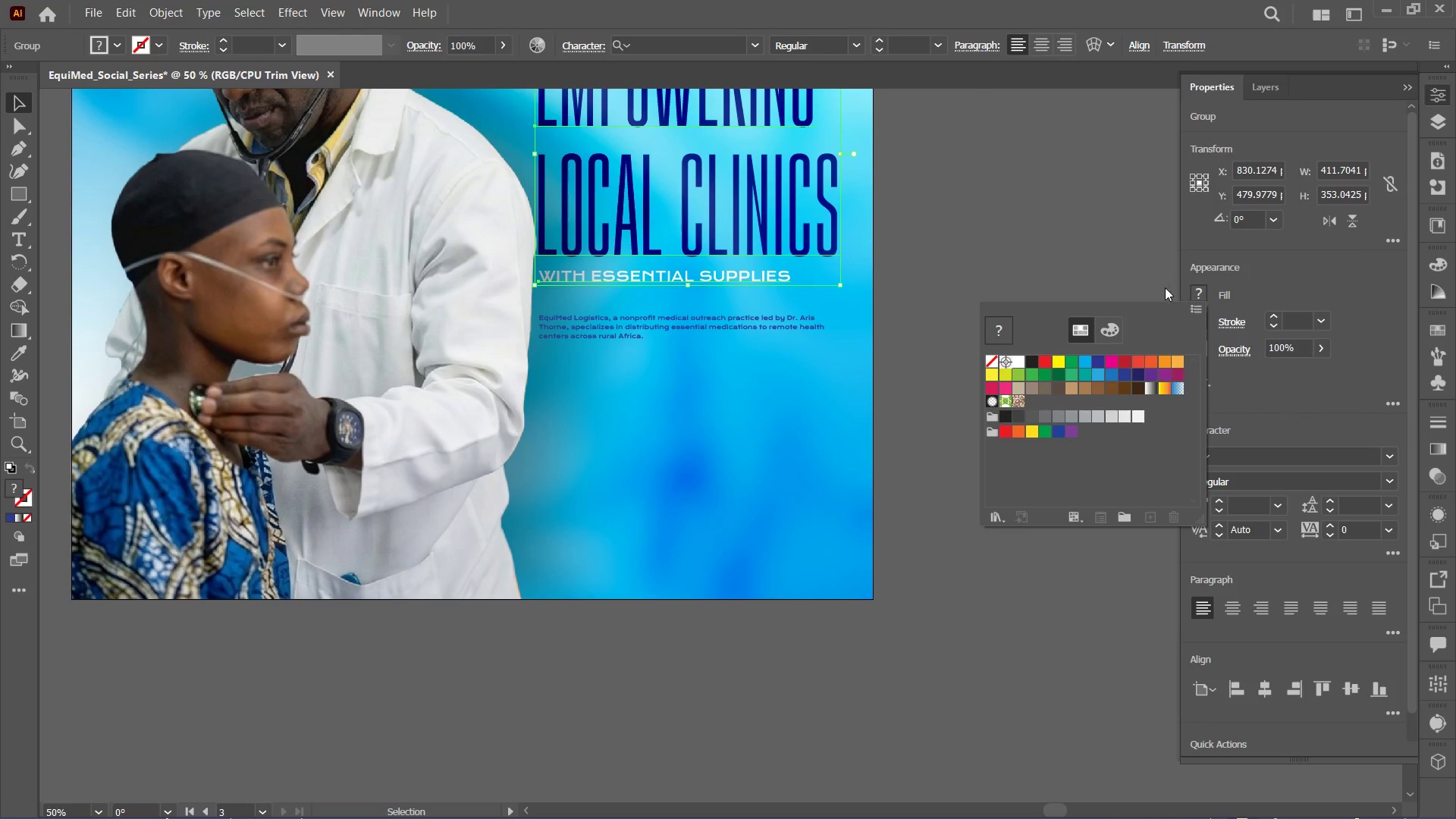 
key(Control+Shift+G)
 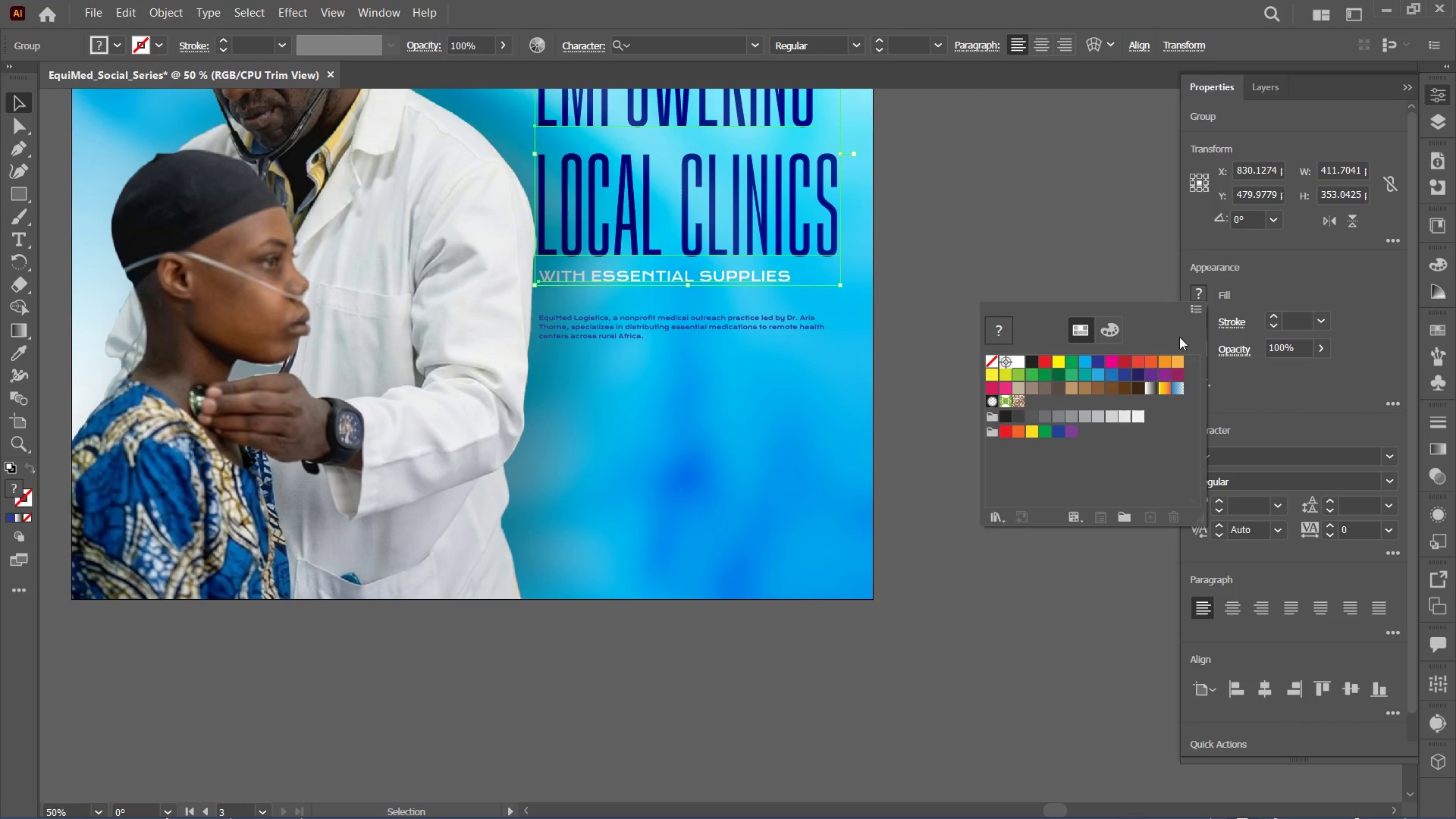 
left_click([1125, 375])
 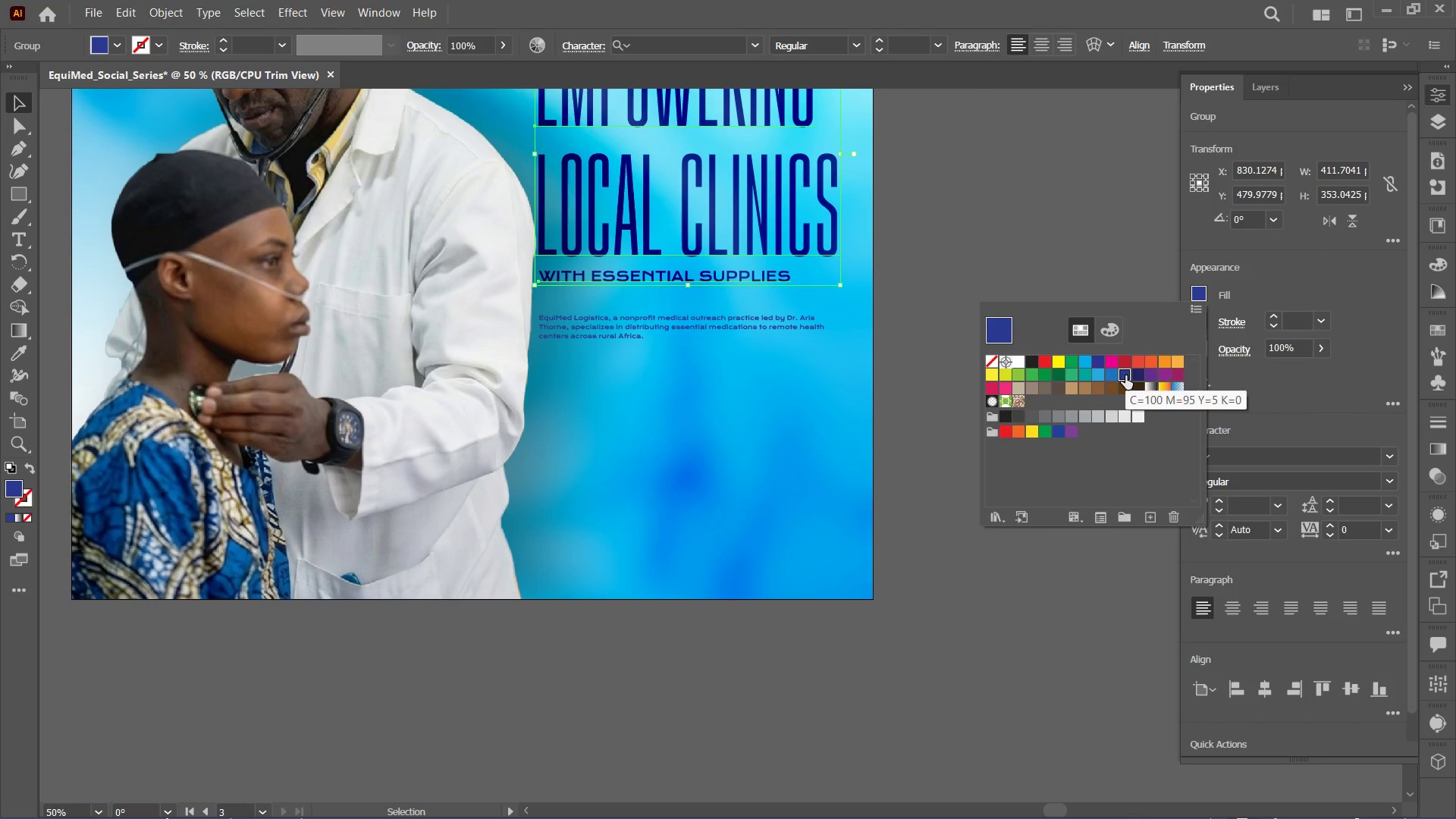 
key(Control+Z)
 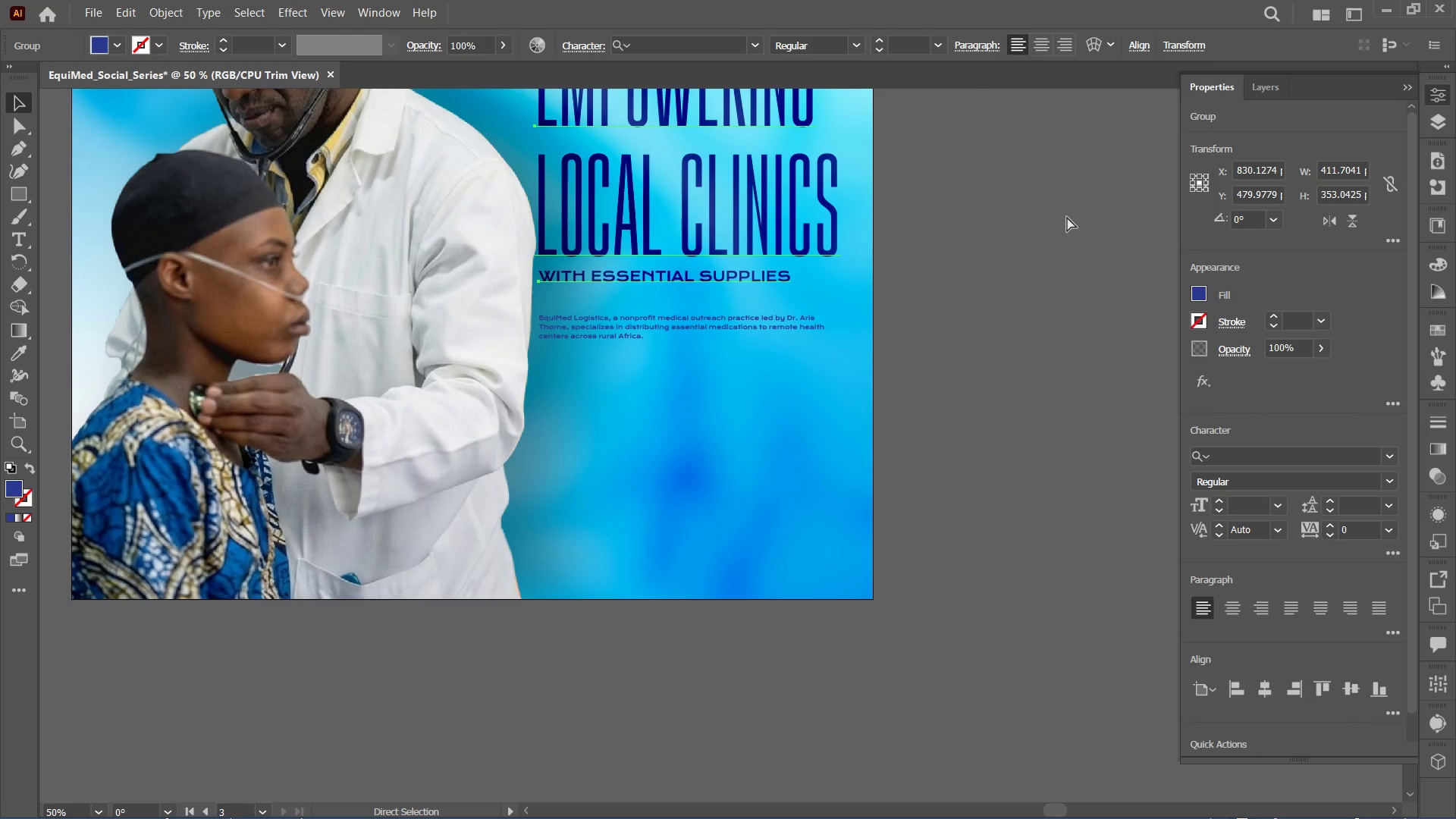 
key(Control+Z)
 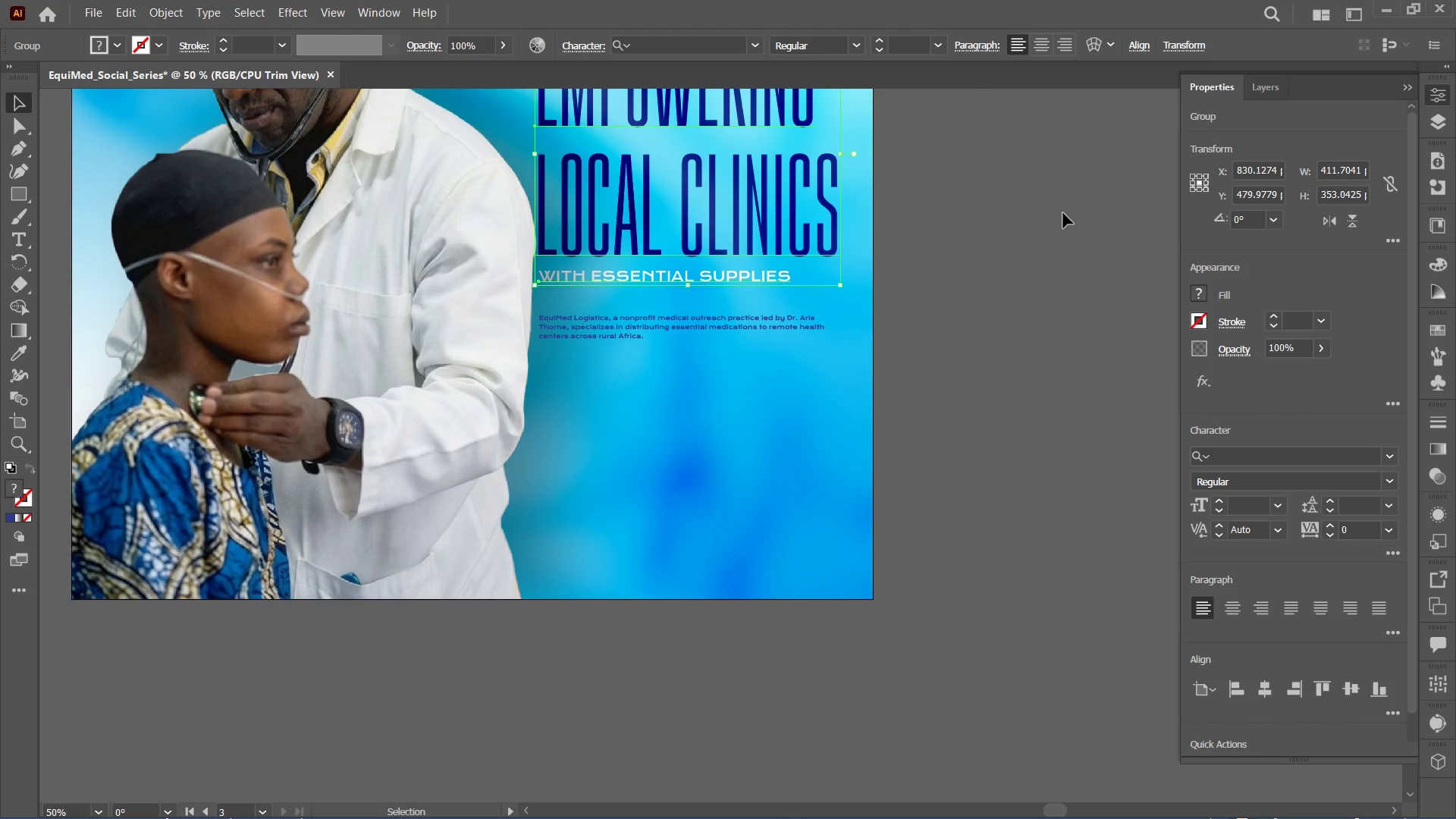 
key(Control+Shift+G)
 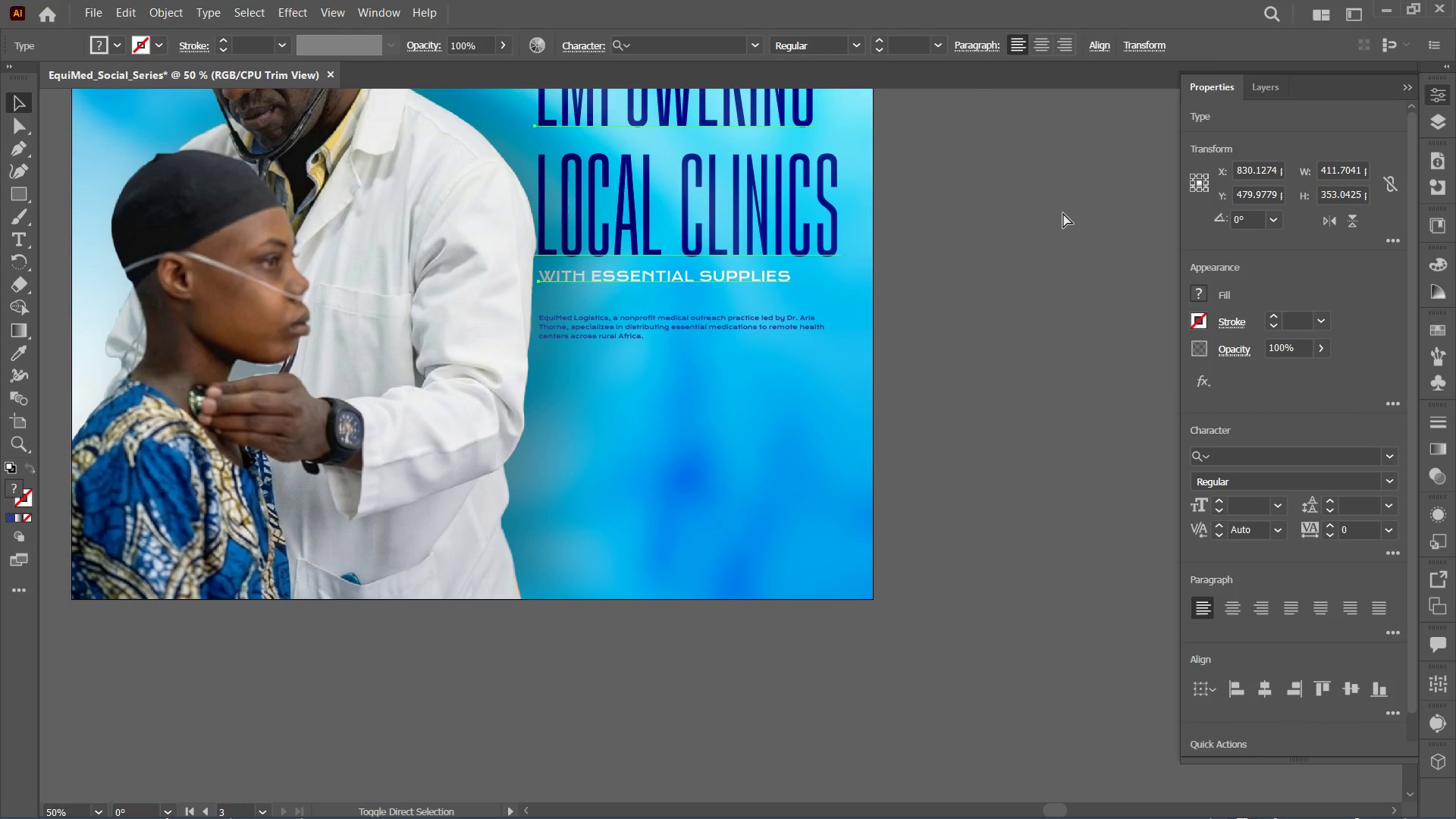 
left_click([1063, 212])
 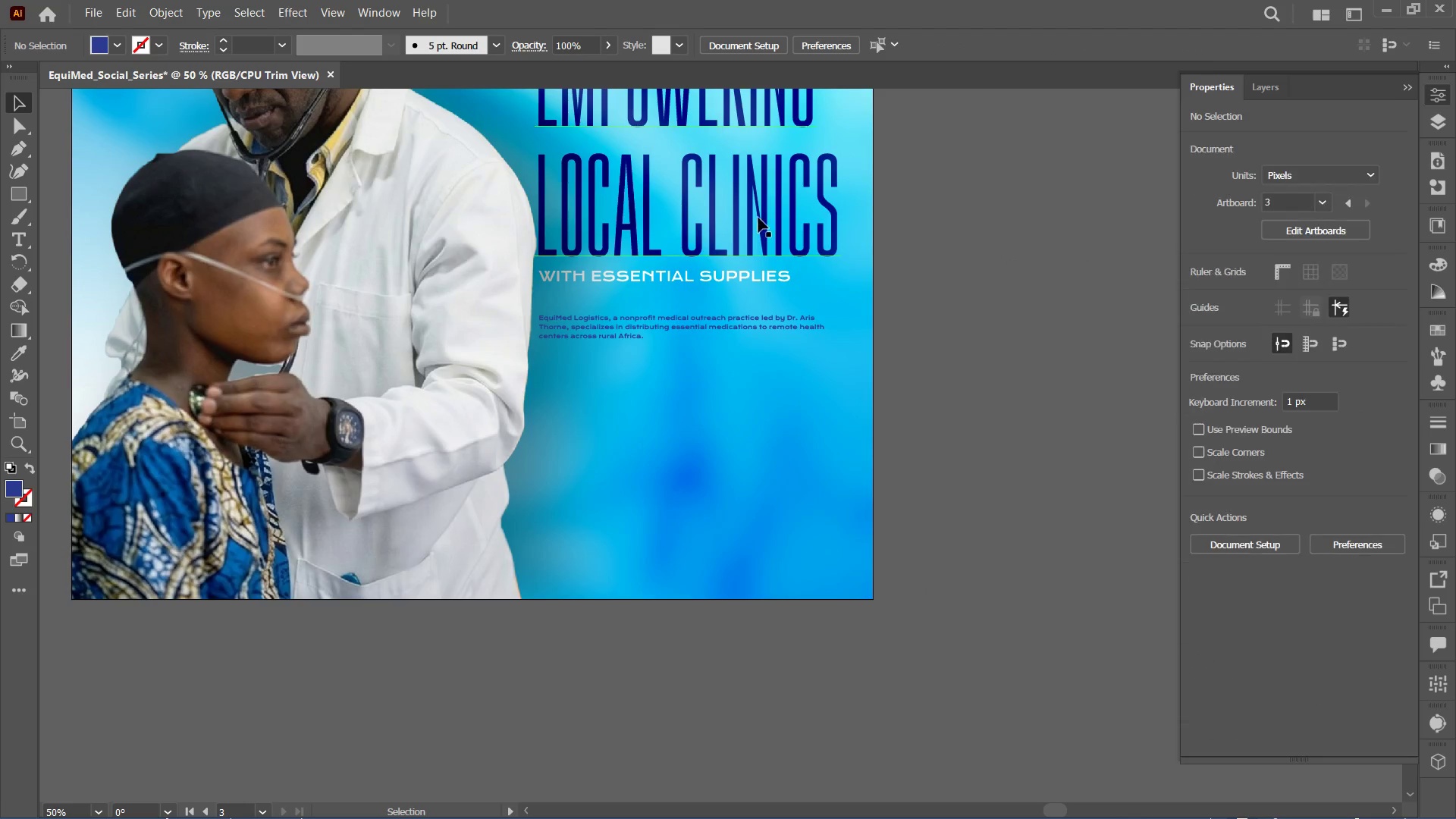 
double_click([758, 218])
 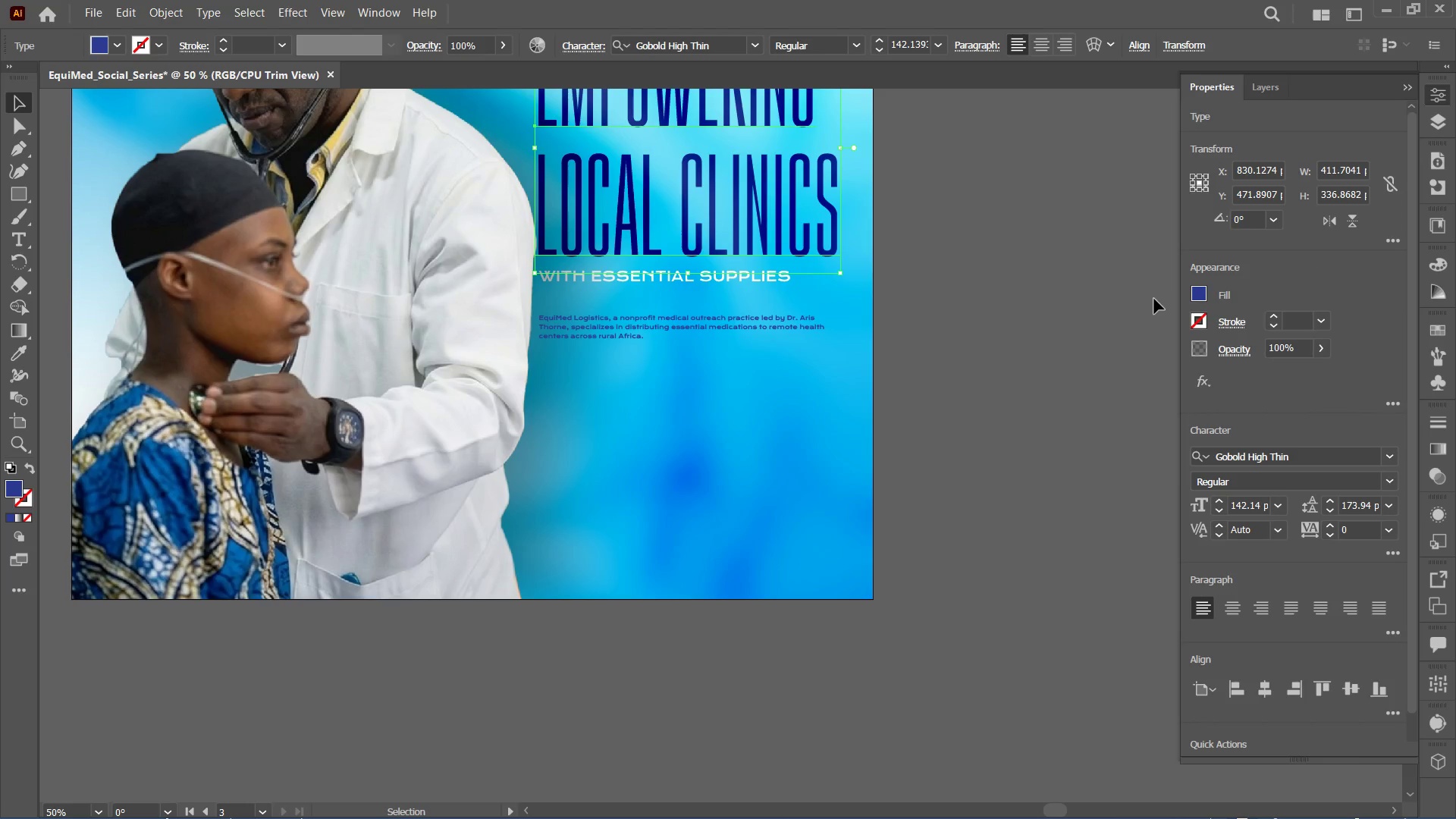 
left_click([1192, 293])
 